 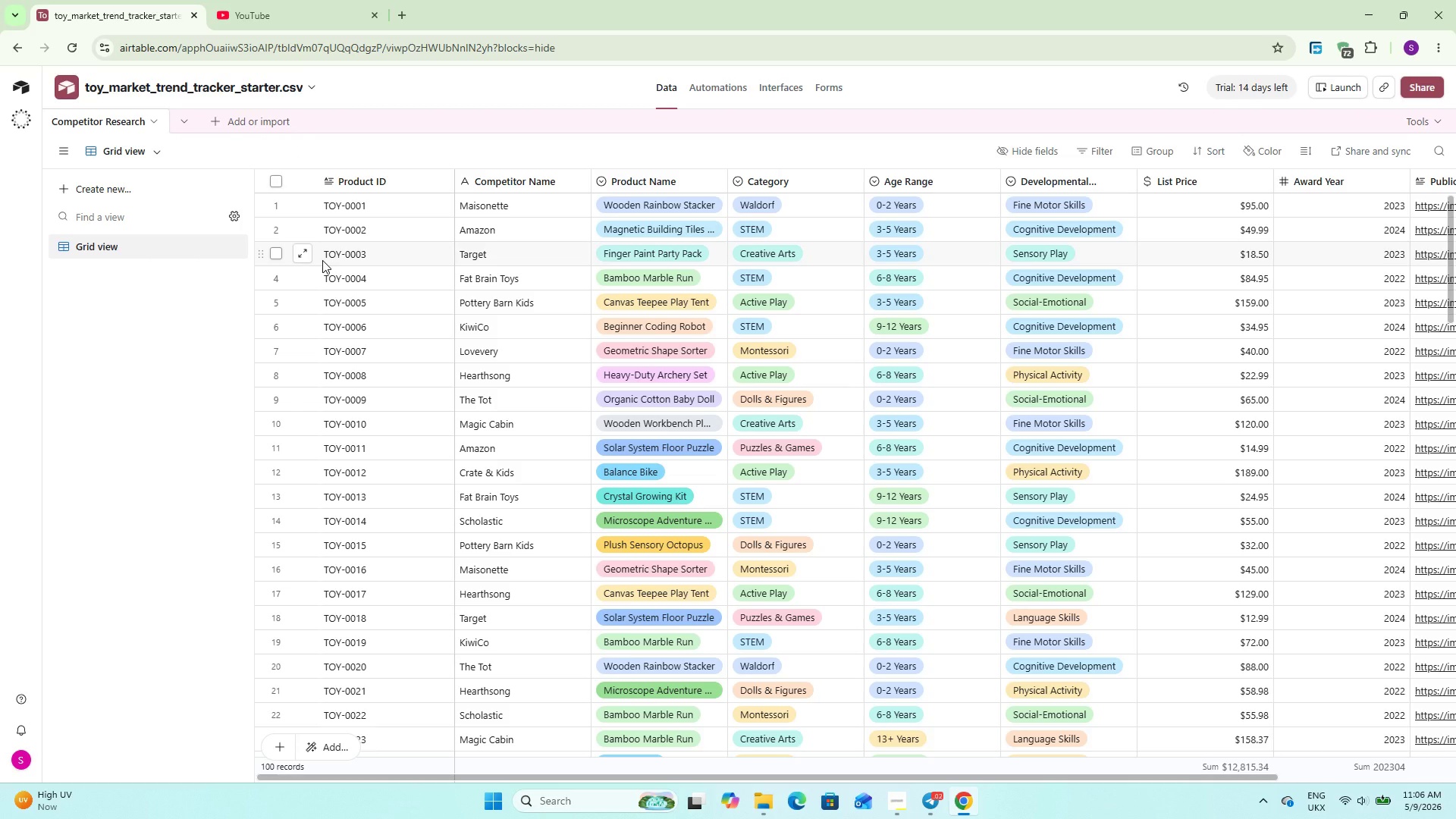 
mouse_move([301, 279])
 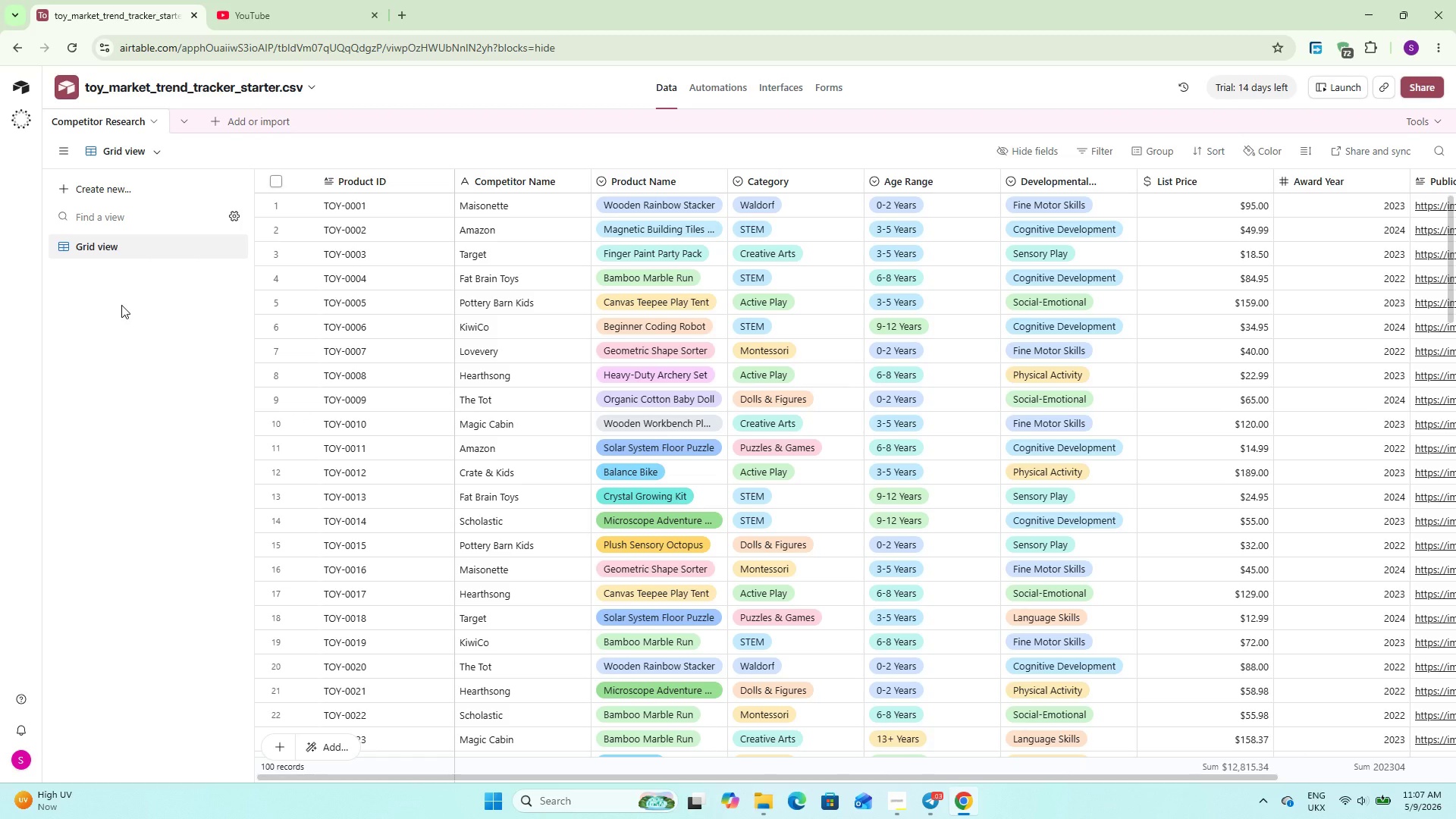 
wait(70.54)
 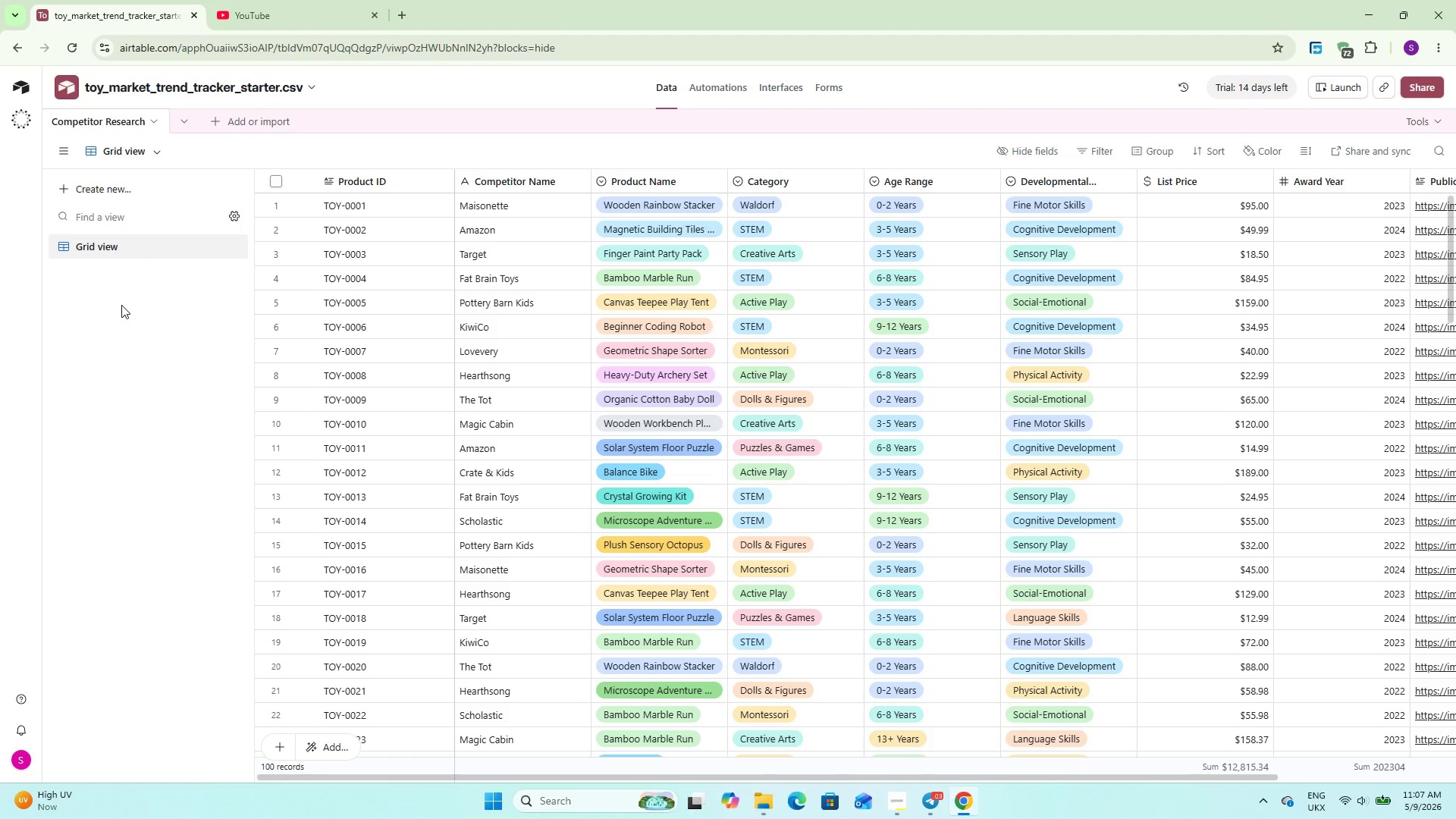 
double_click([368, 182])
 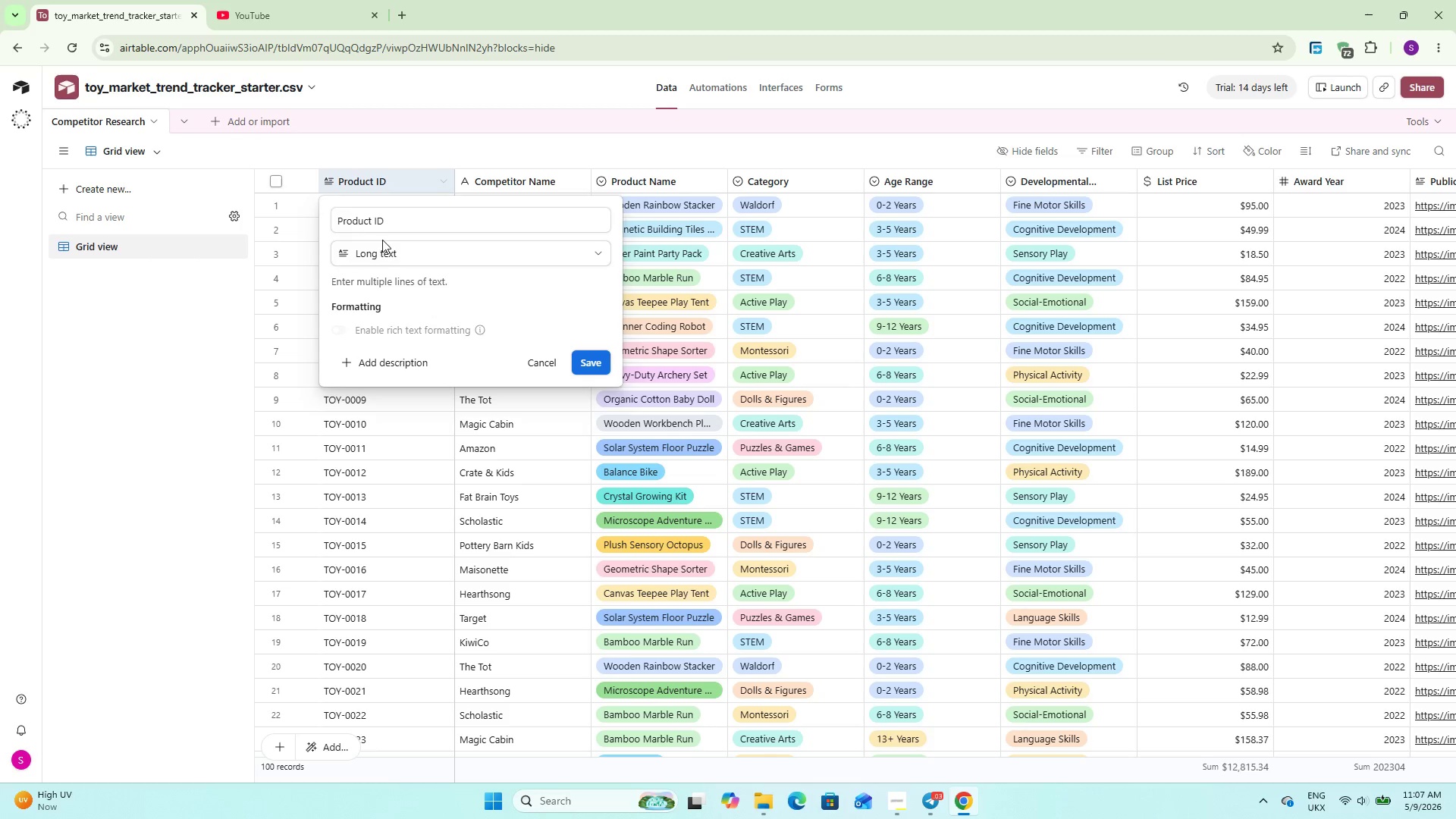 
double_click([387, 249])
 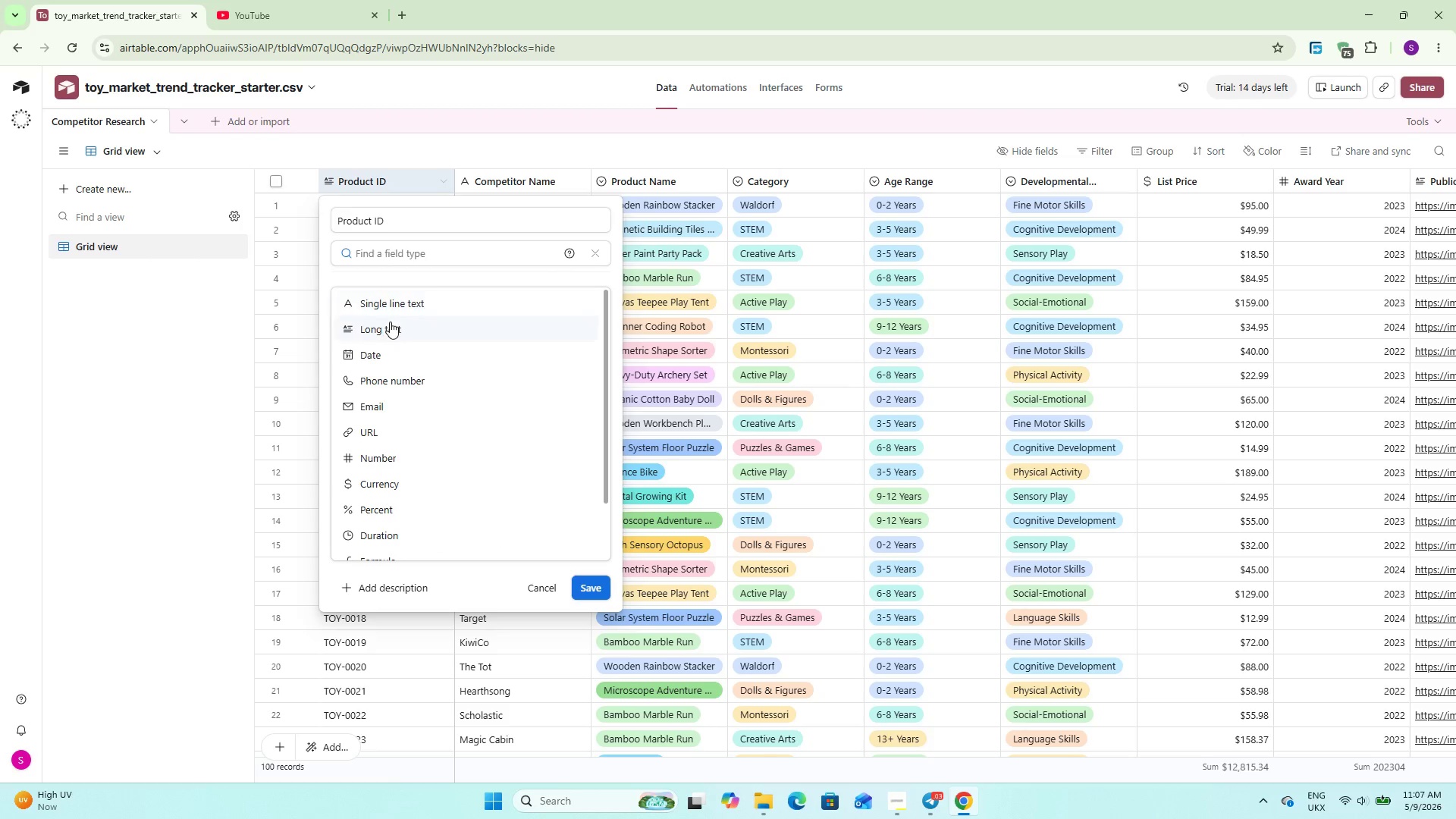 
left_click([390, 303])
 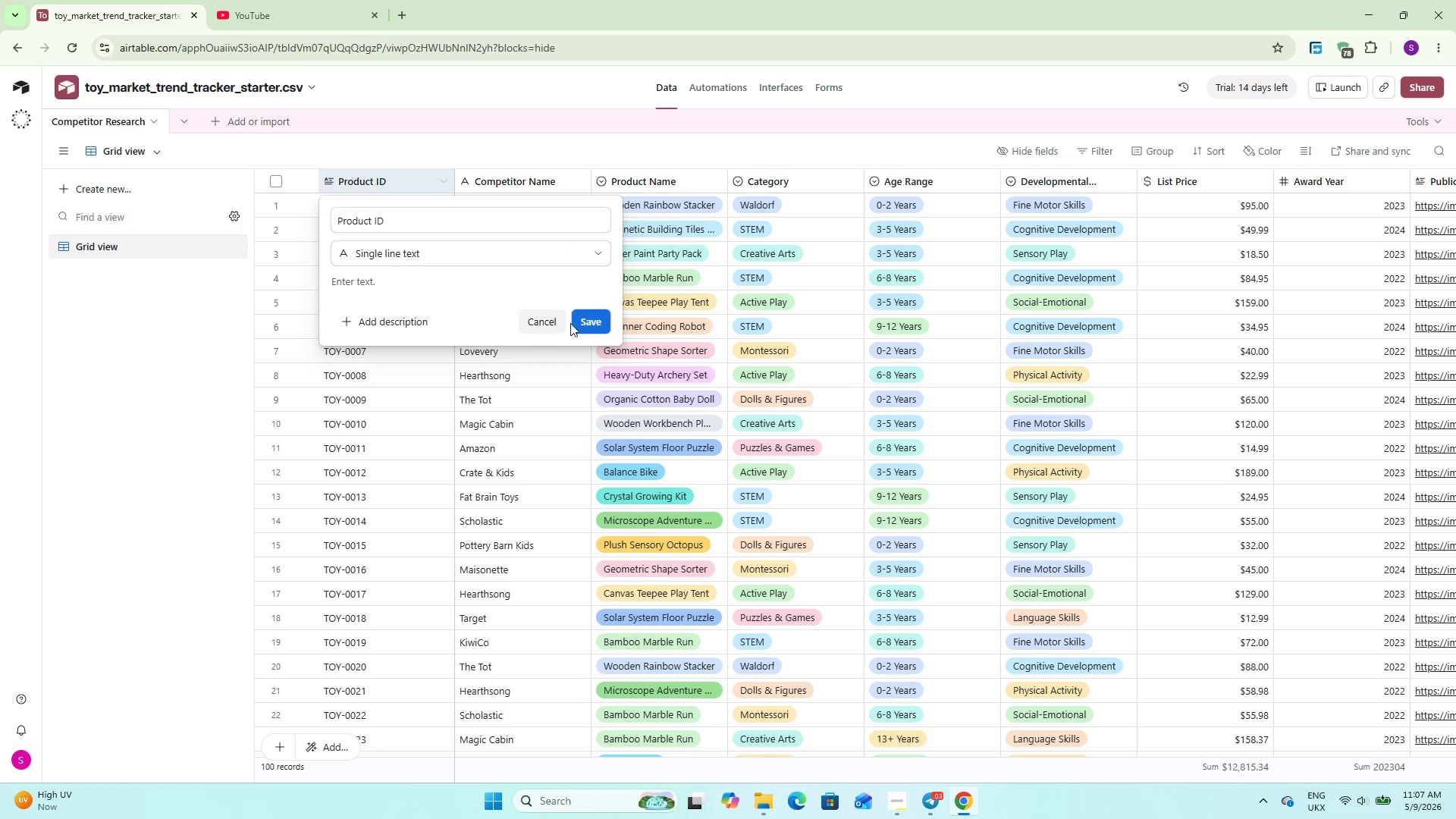 
left_click([576, 323])
 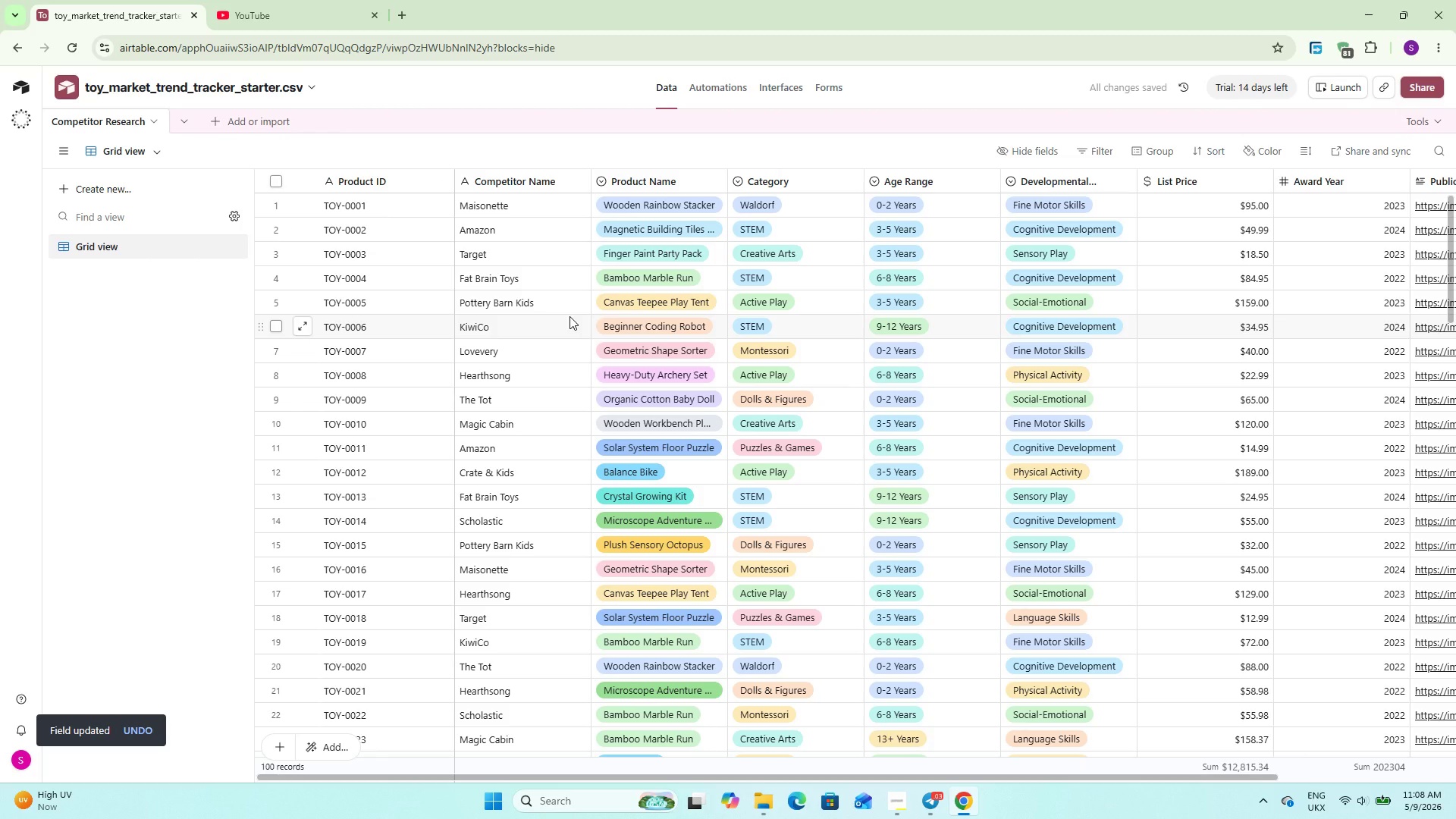 
wait(6.41)
 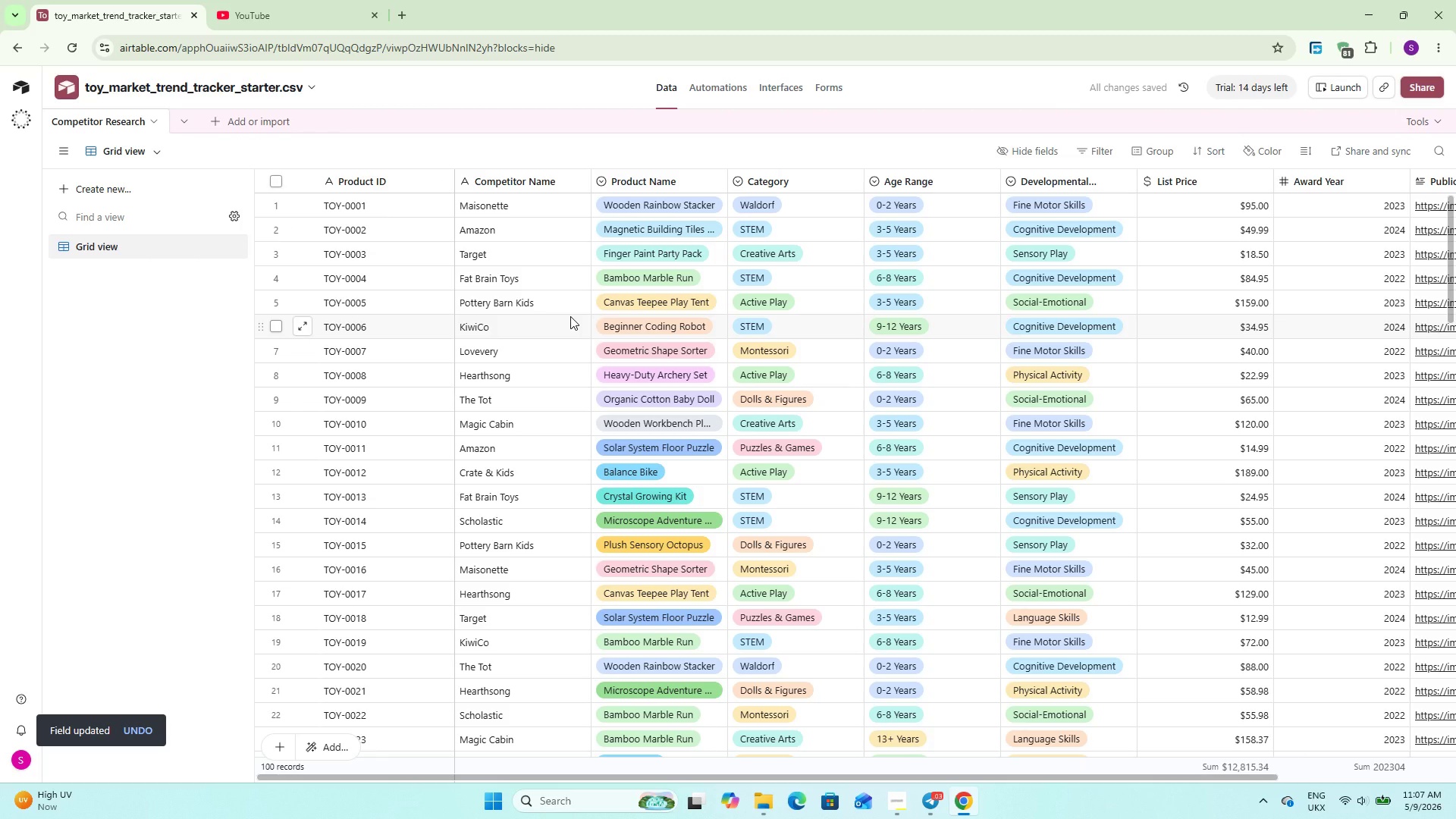 
double_click([639, 175])
 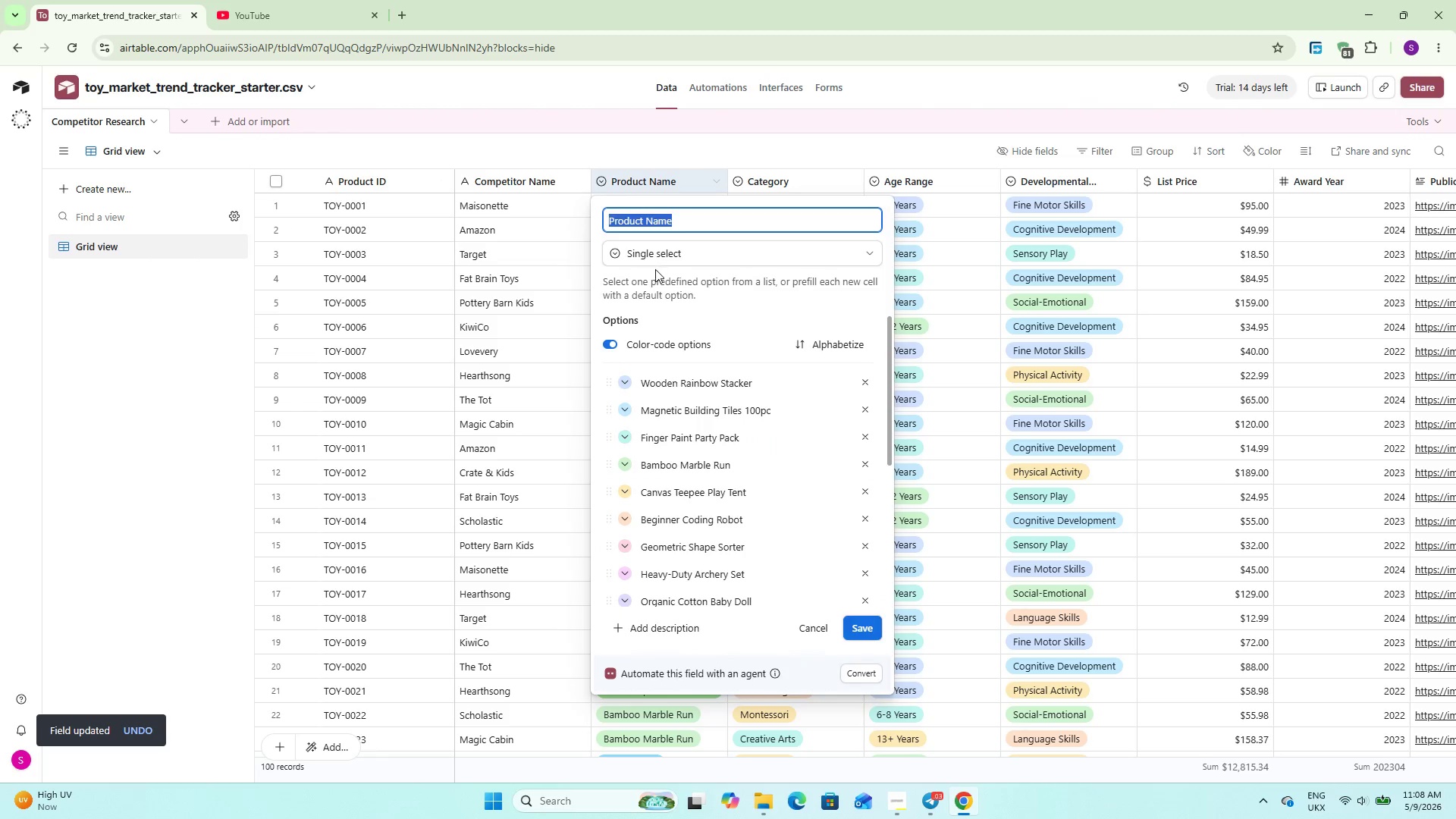 
left_click([661, 255])
 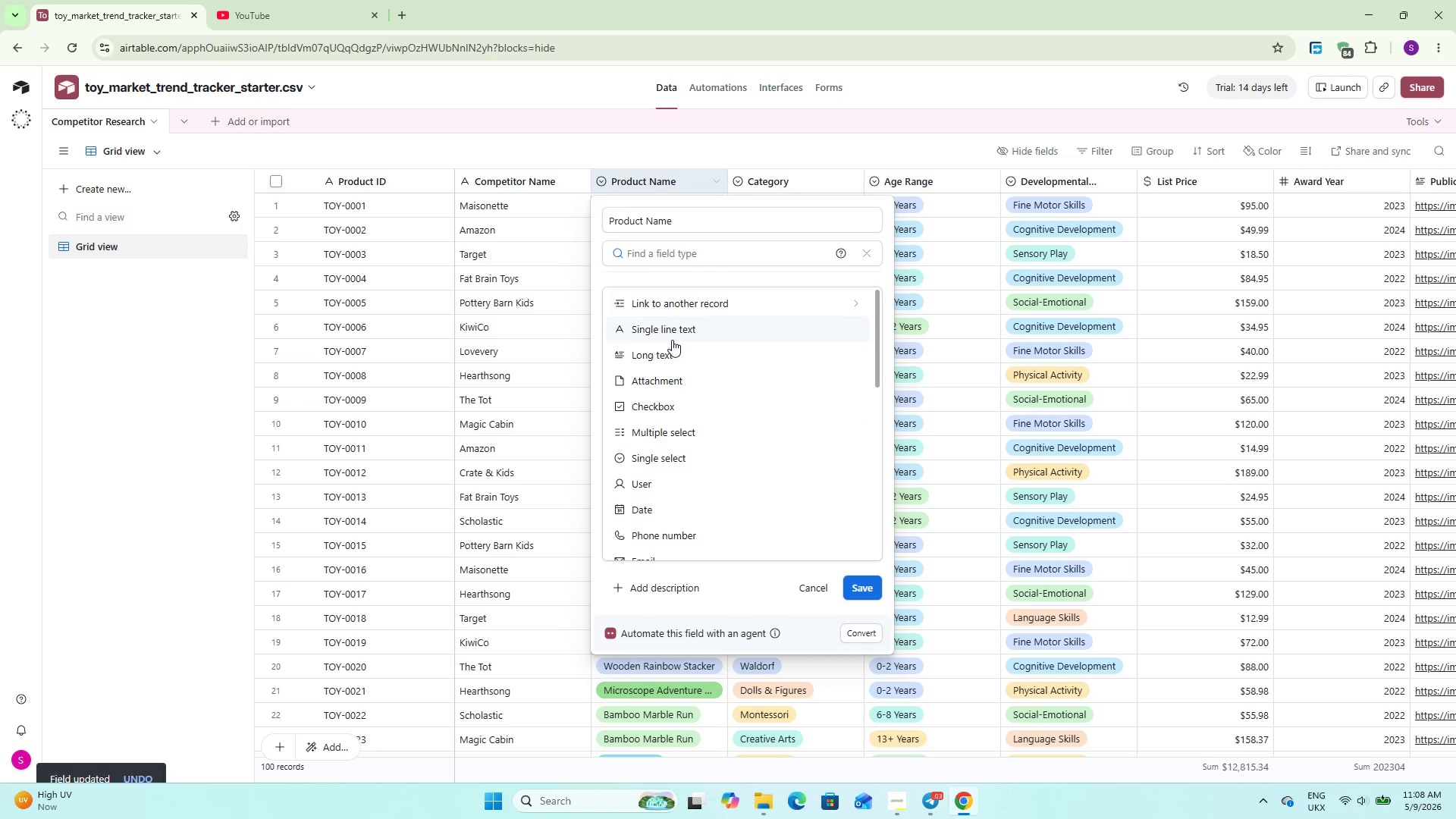 
left_click_drag(start_coordinate=[673, 337], to_coordinate=[672, 333])
 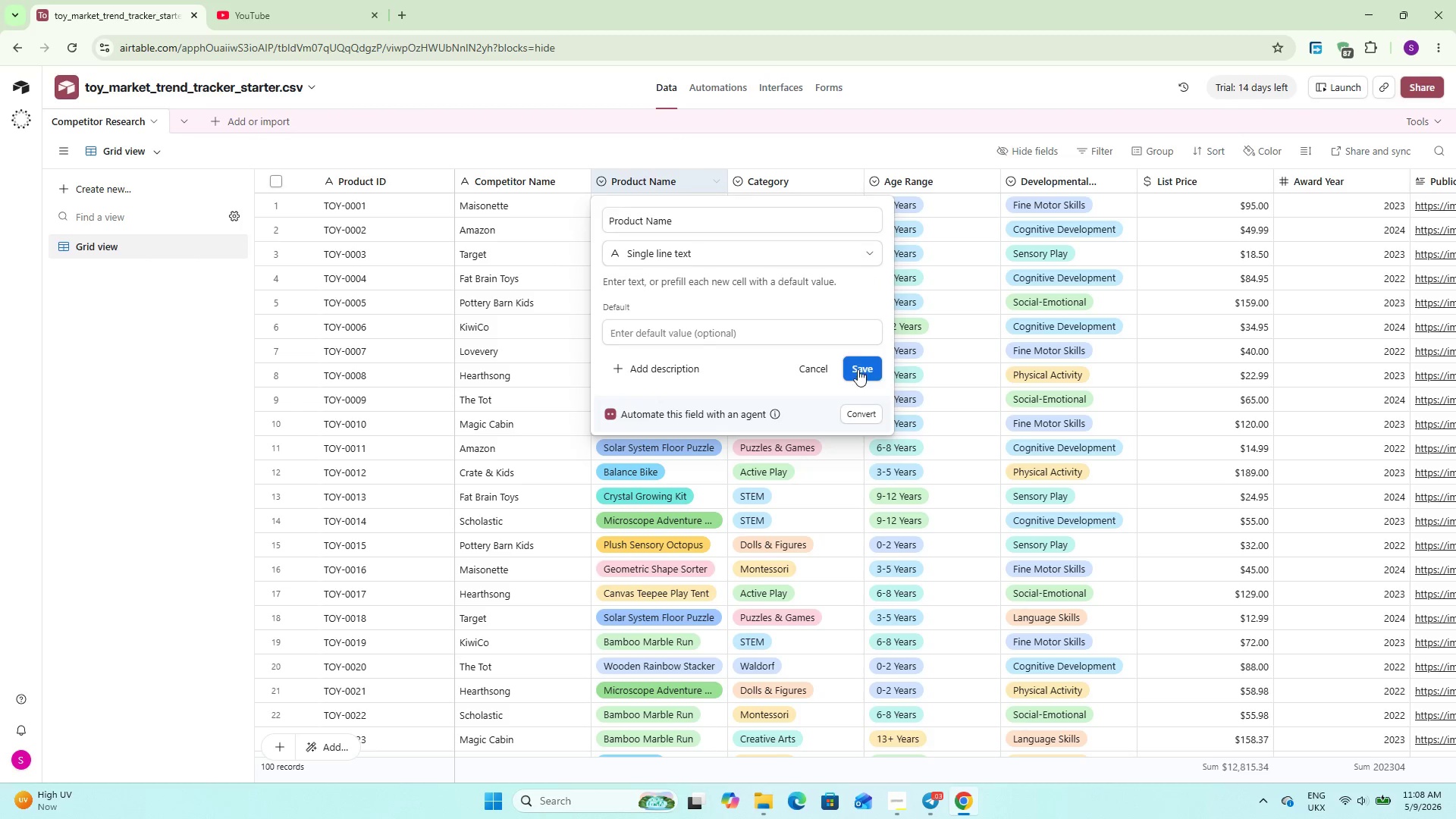 
left_click([854, 353])
 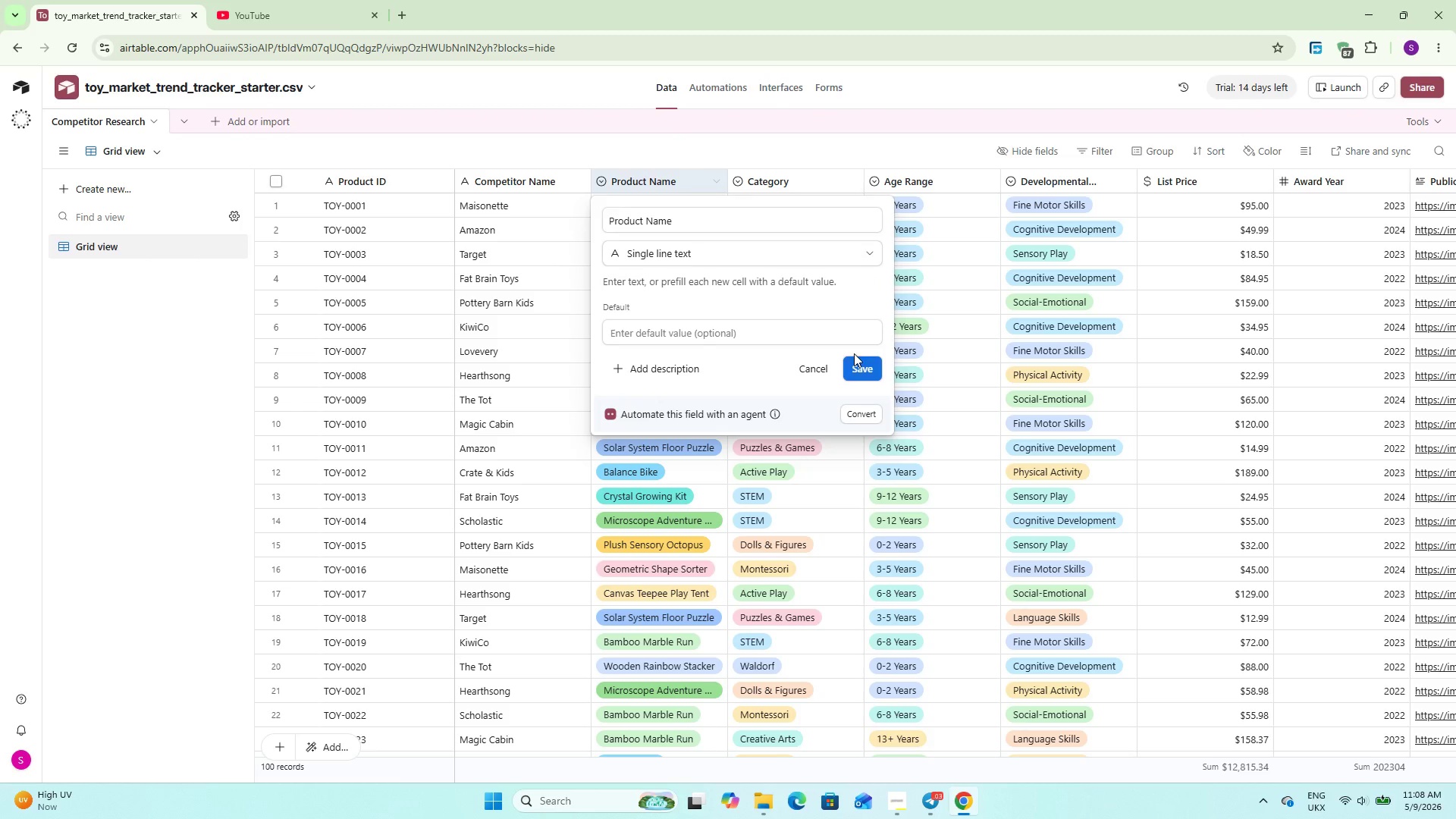 
left_click([855, 356])
 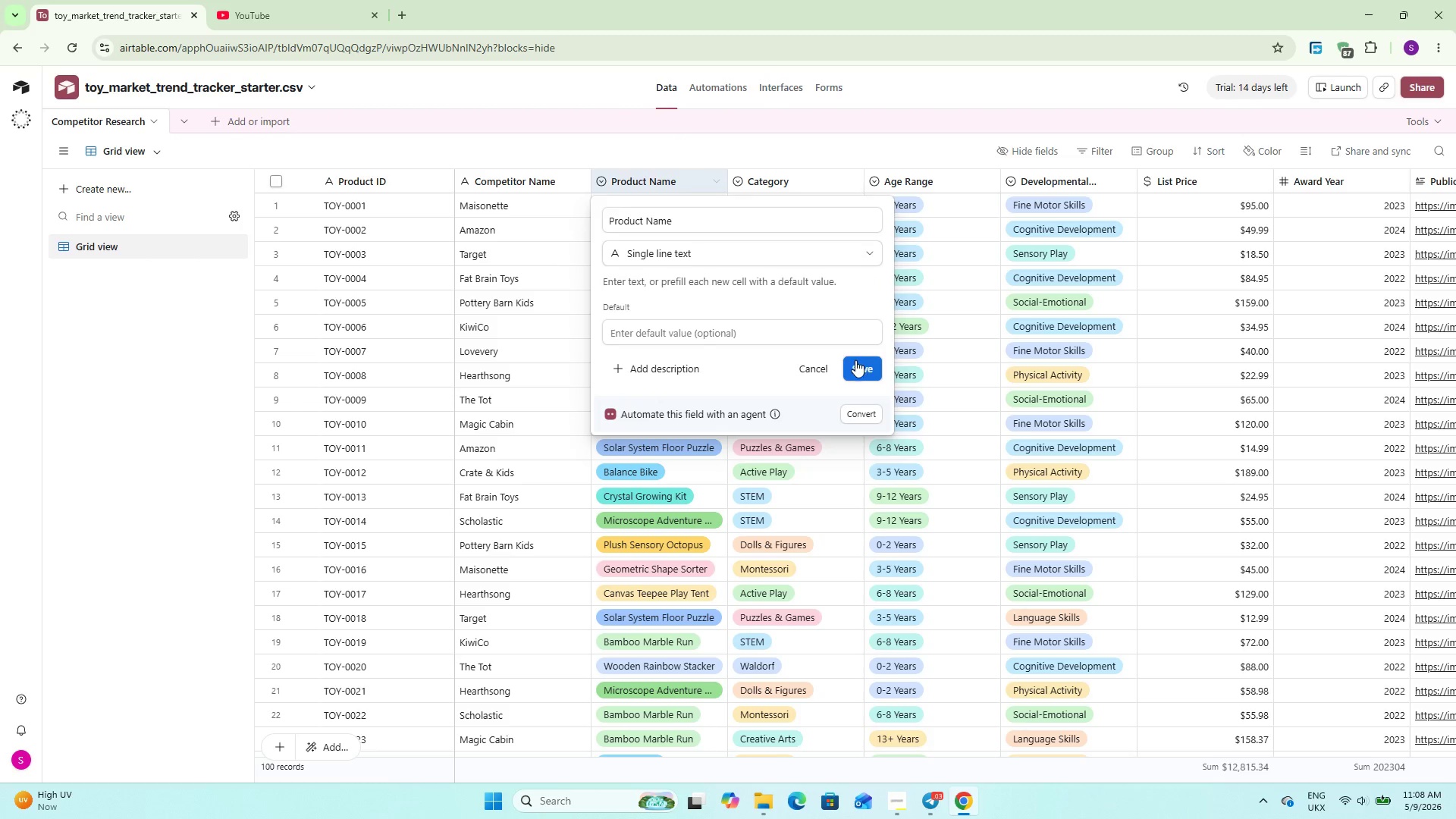 
left_click([855, 360])
 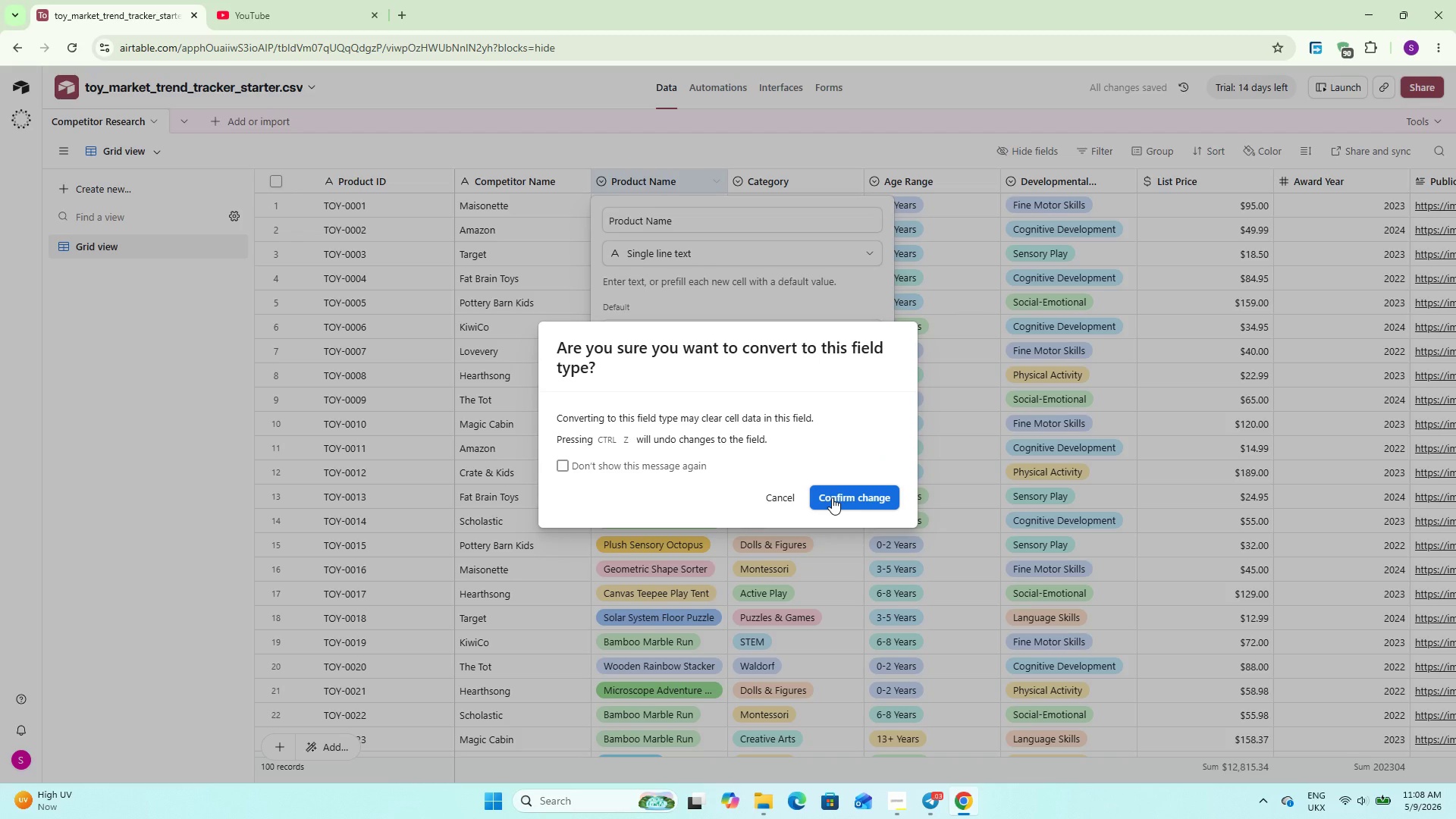 
left_click([868, 496])
 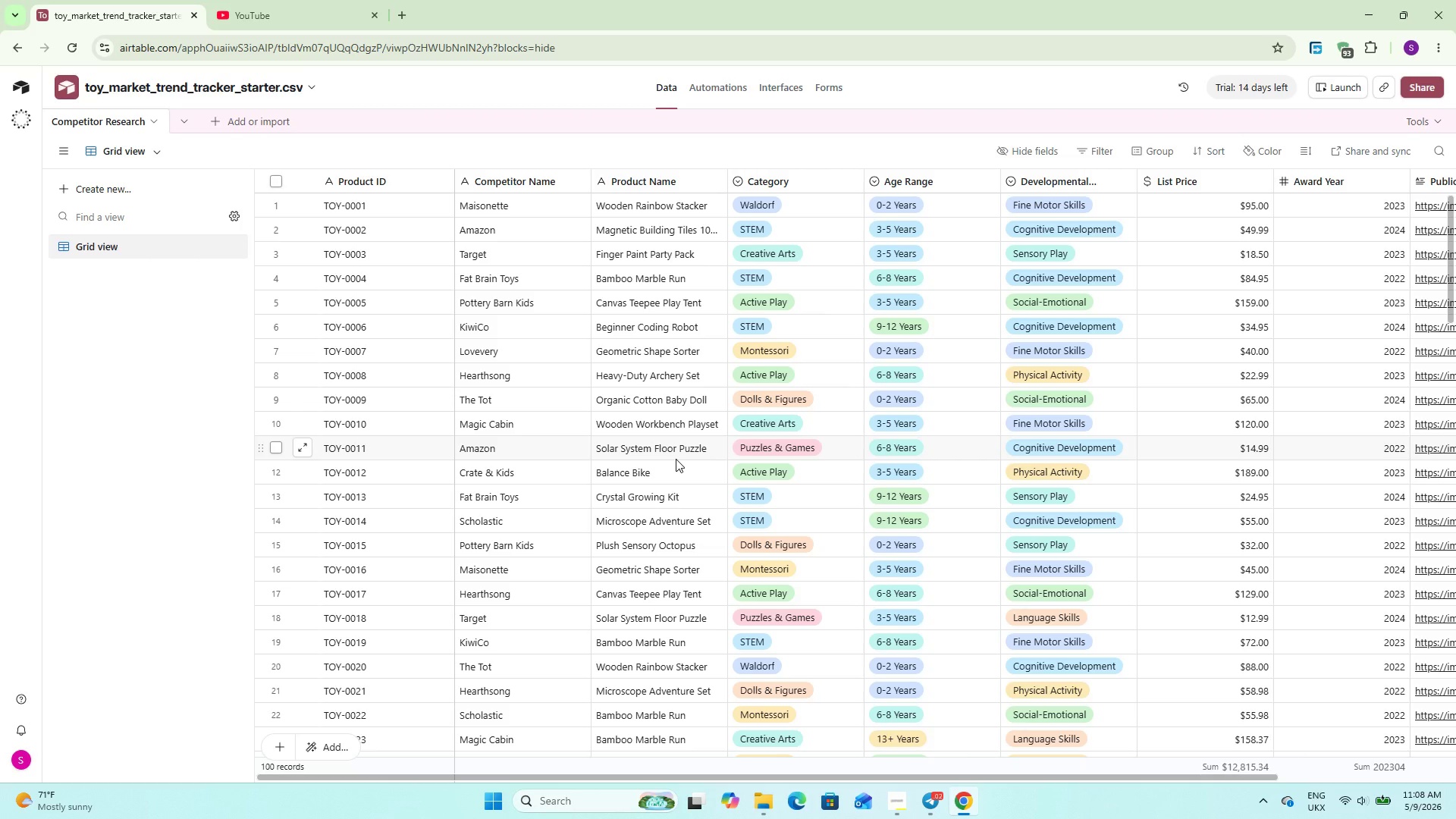 
wait(40.72)
 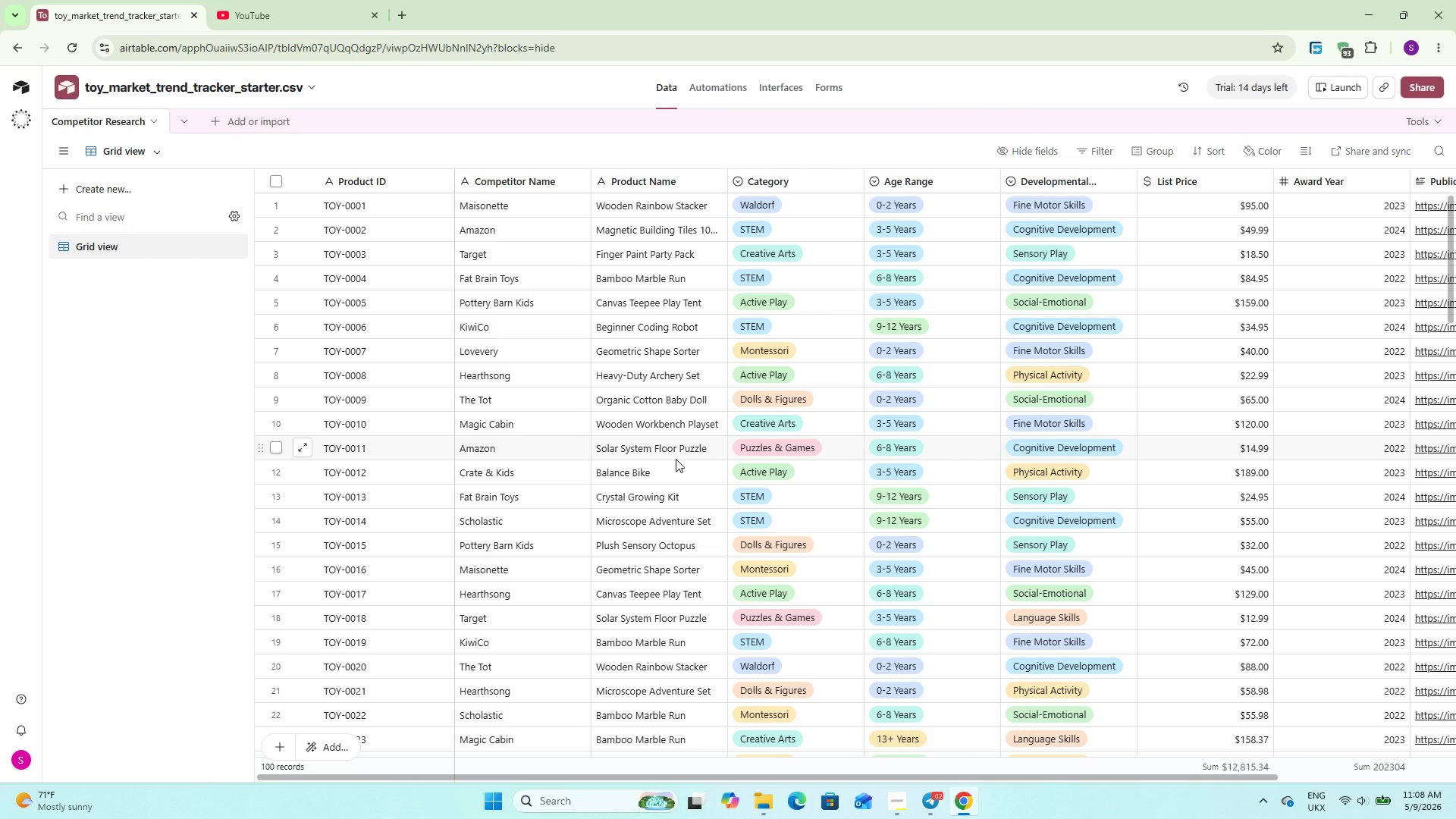 
scroll: coordinate [868, 394], scroll_direction: down, amount: 2.0
 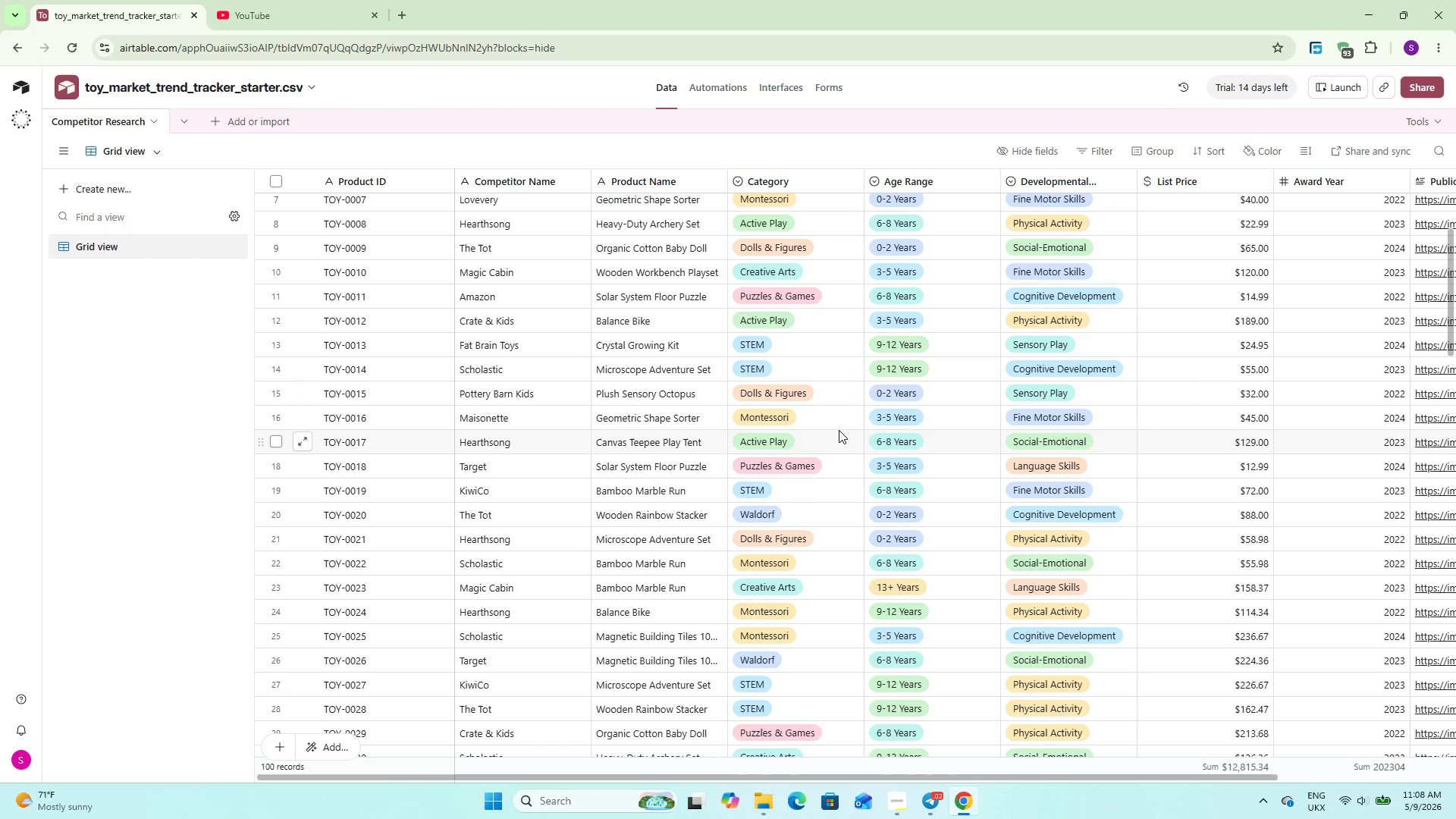 
wait(8.38)
 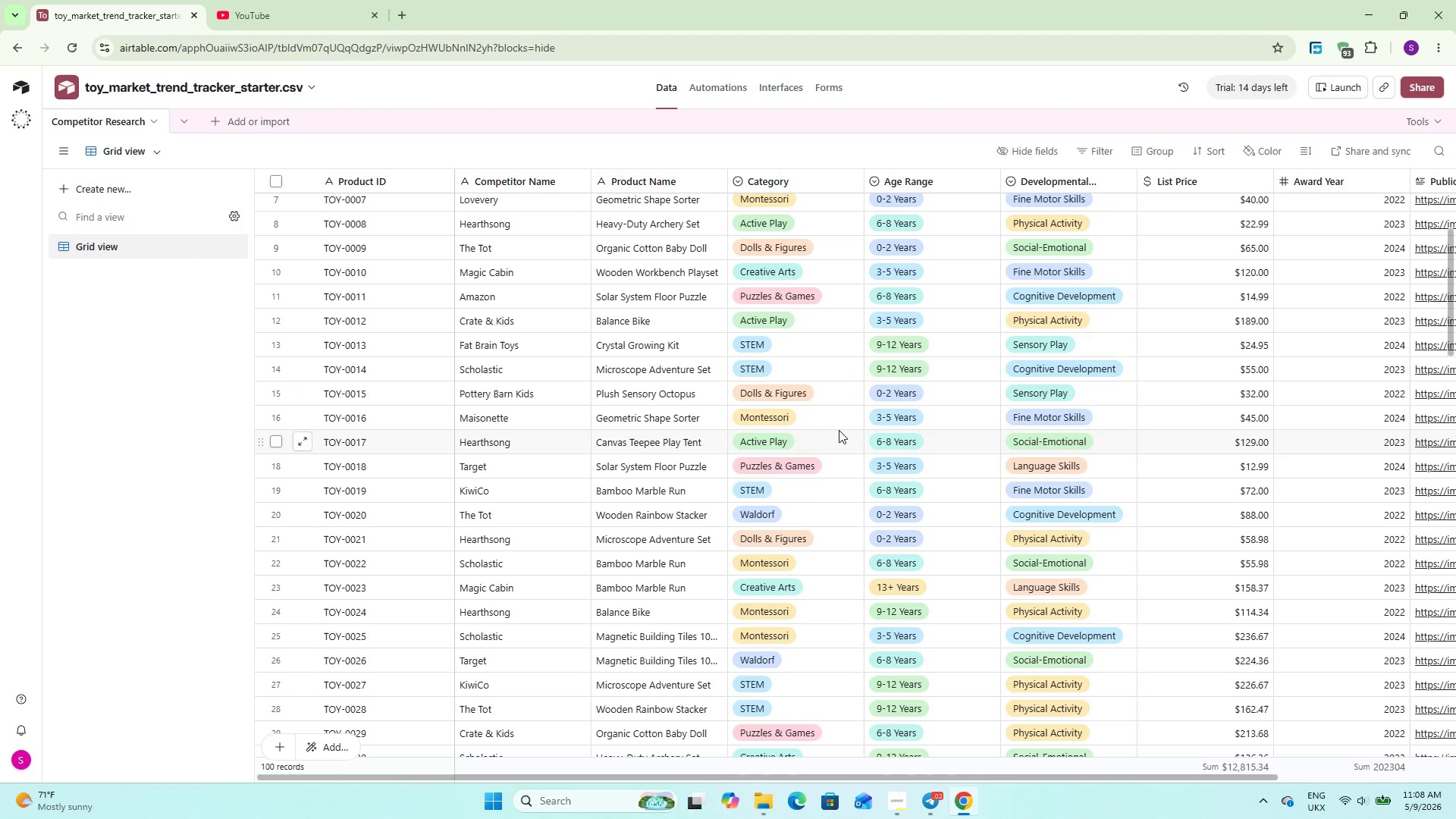 
left_click_drag(start_coordinate=[960, 778], to_coordinate=[1176, 779])
 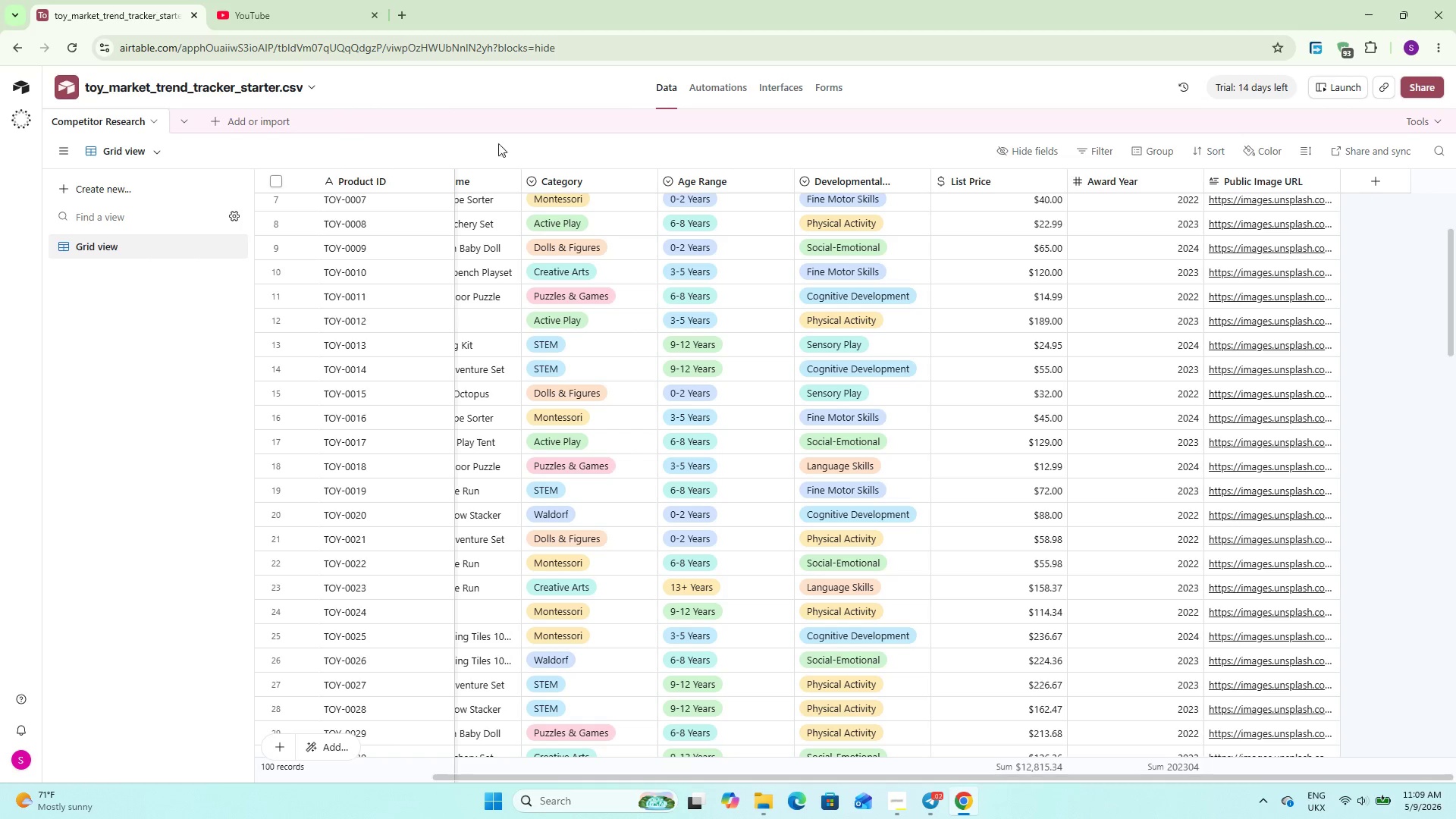 
wait(29.77)
 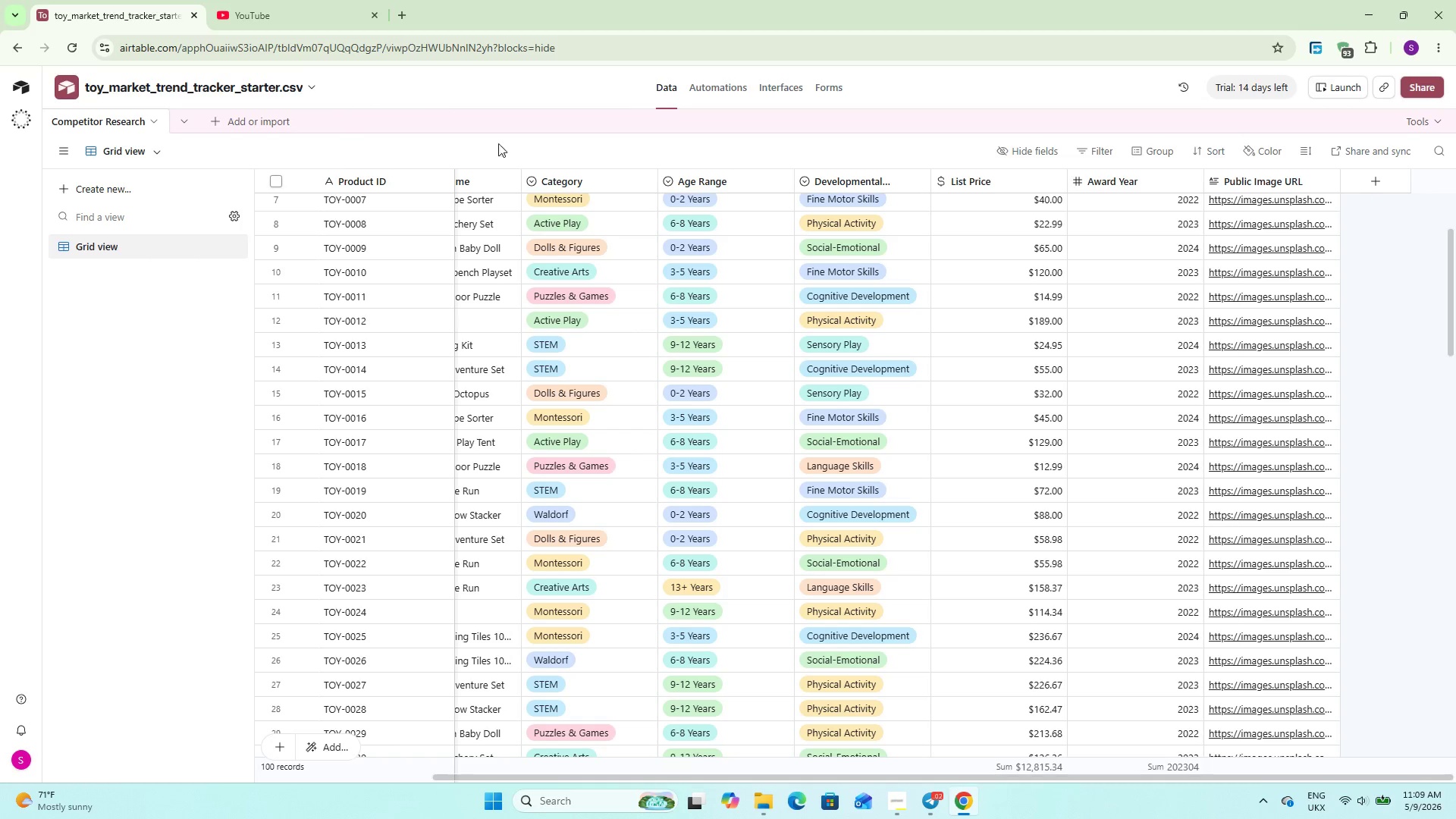 
mouse_move([863, 770])
 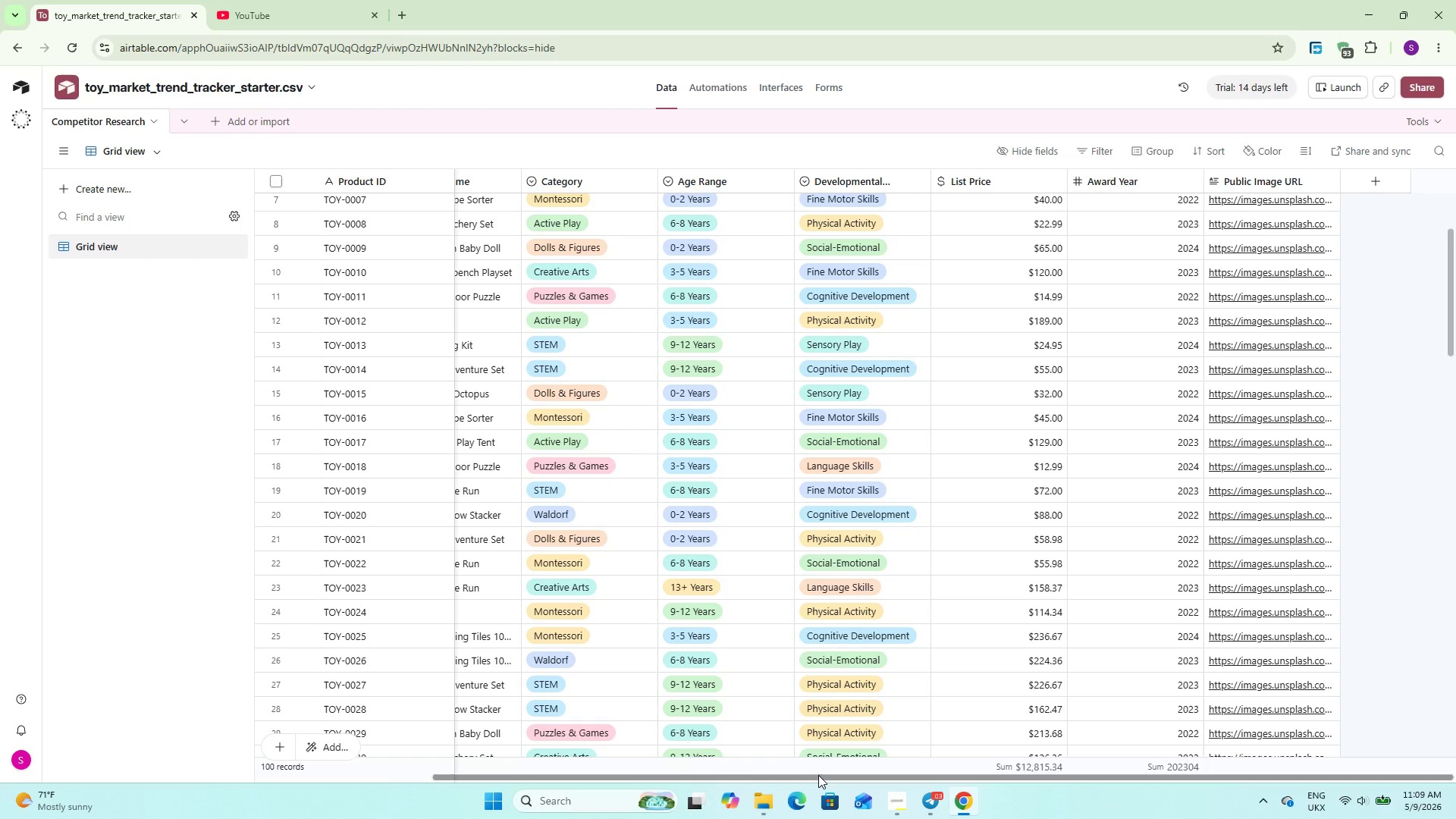 
left_click_drag(start_coordinate=[818, 775], to_coordinate=[1158, 791])
 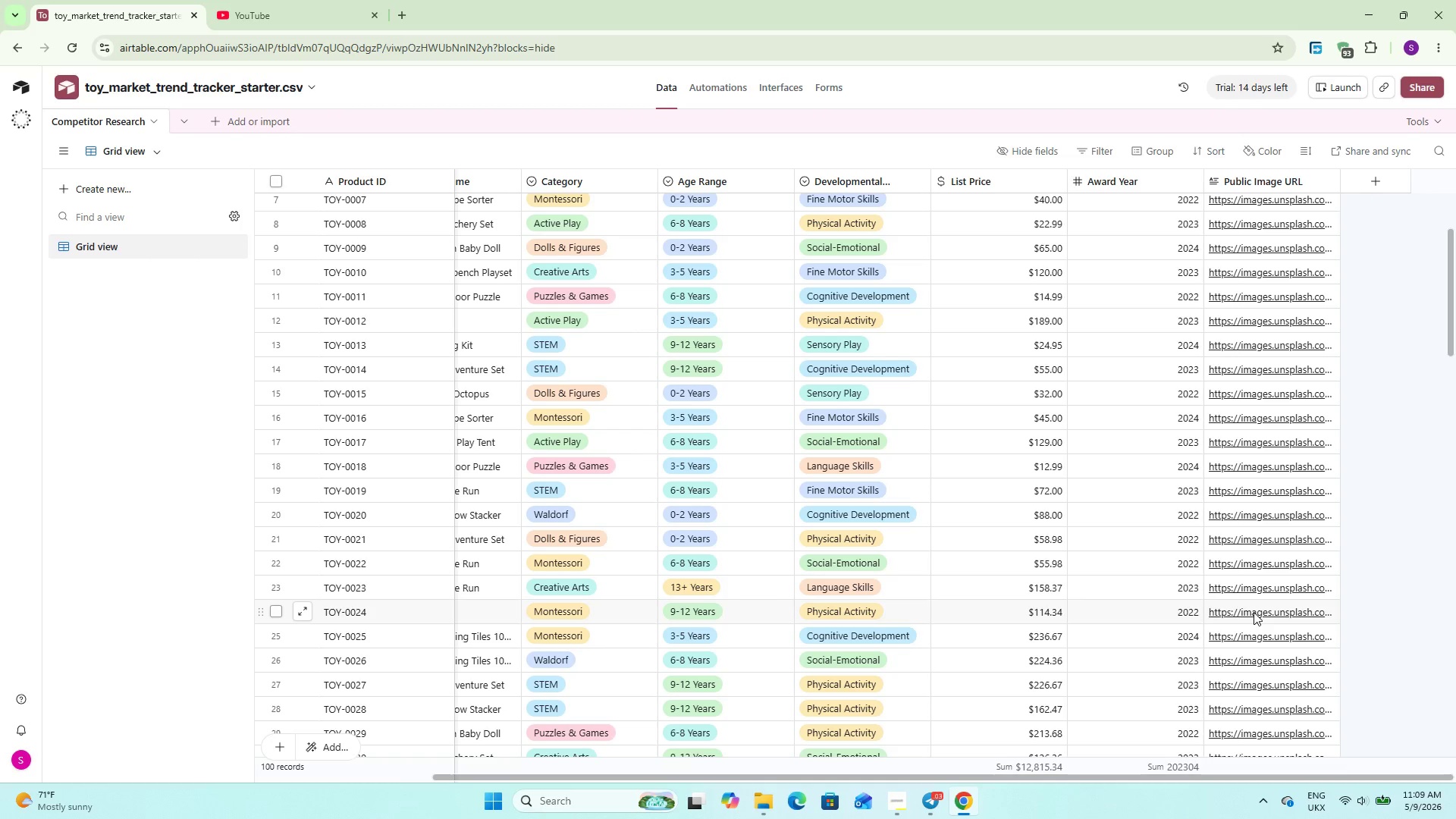 
scroll: coordinate [1250, 610], scroll_direction: up, amount: 20.0
 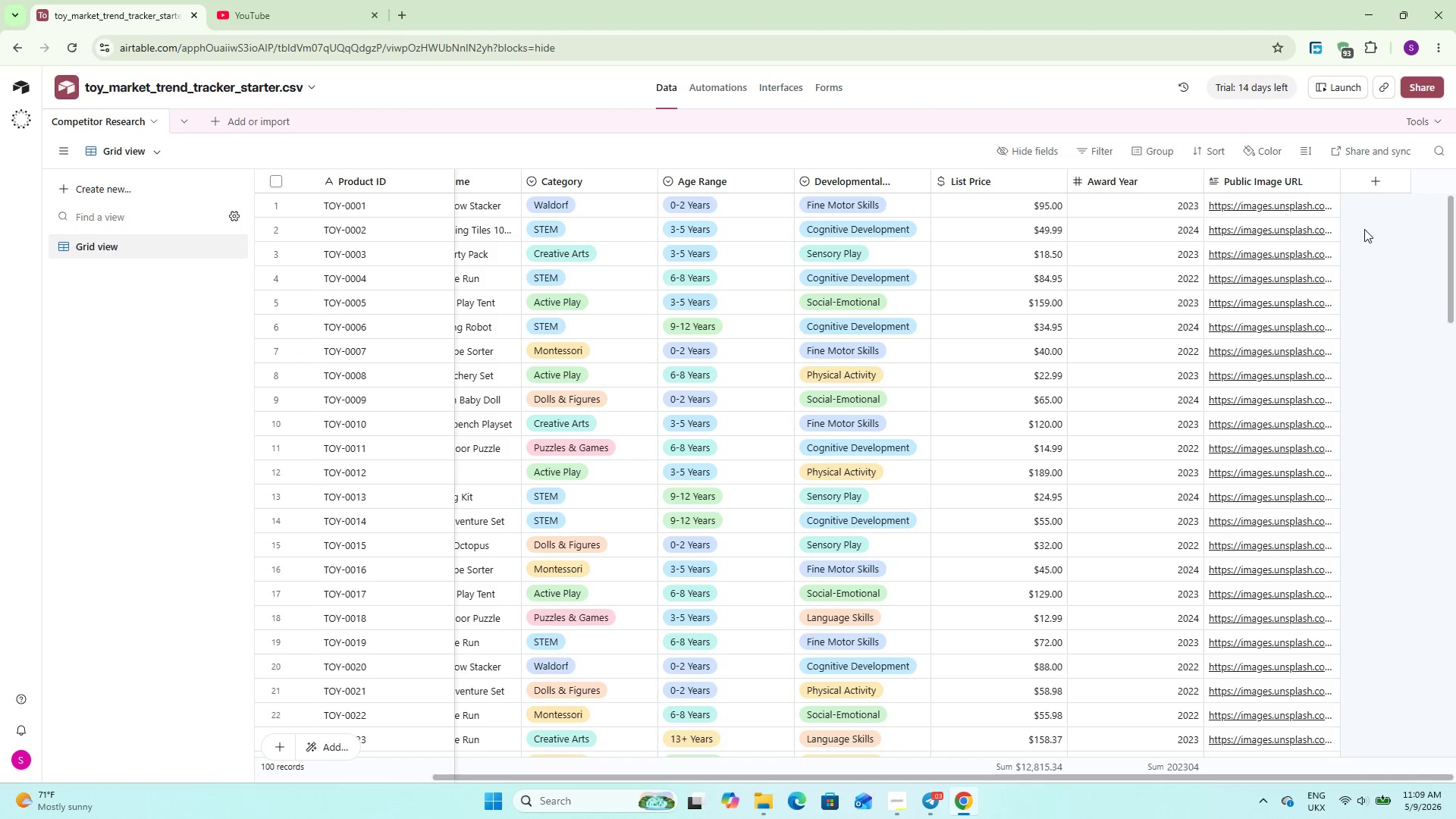 
left_click([1364, 187])
 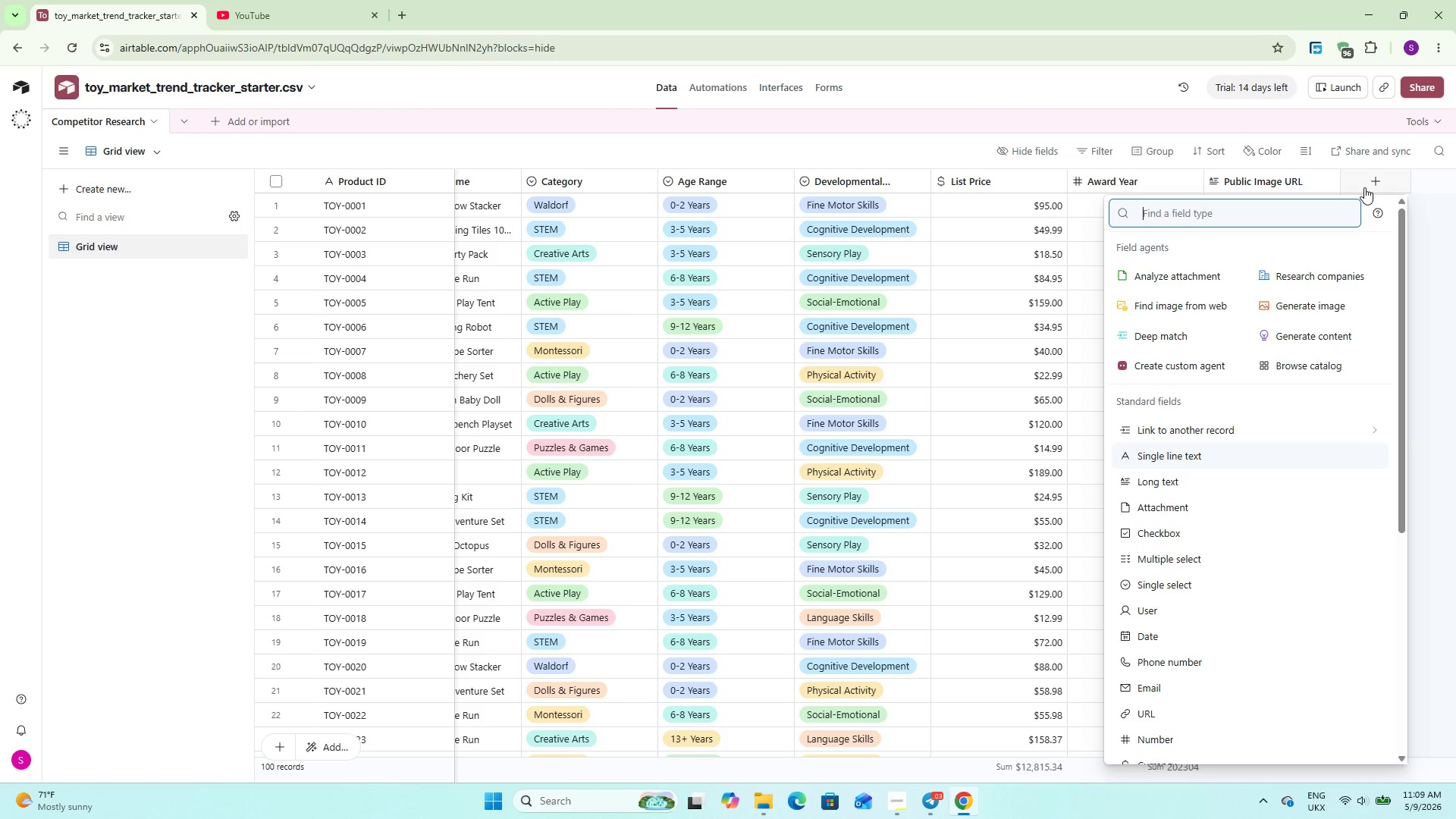 
type(for)
 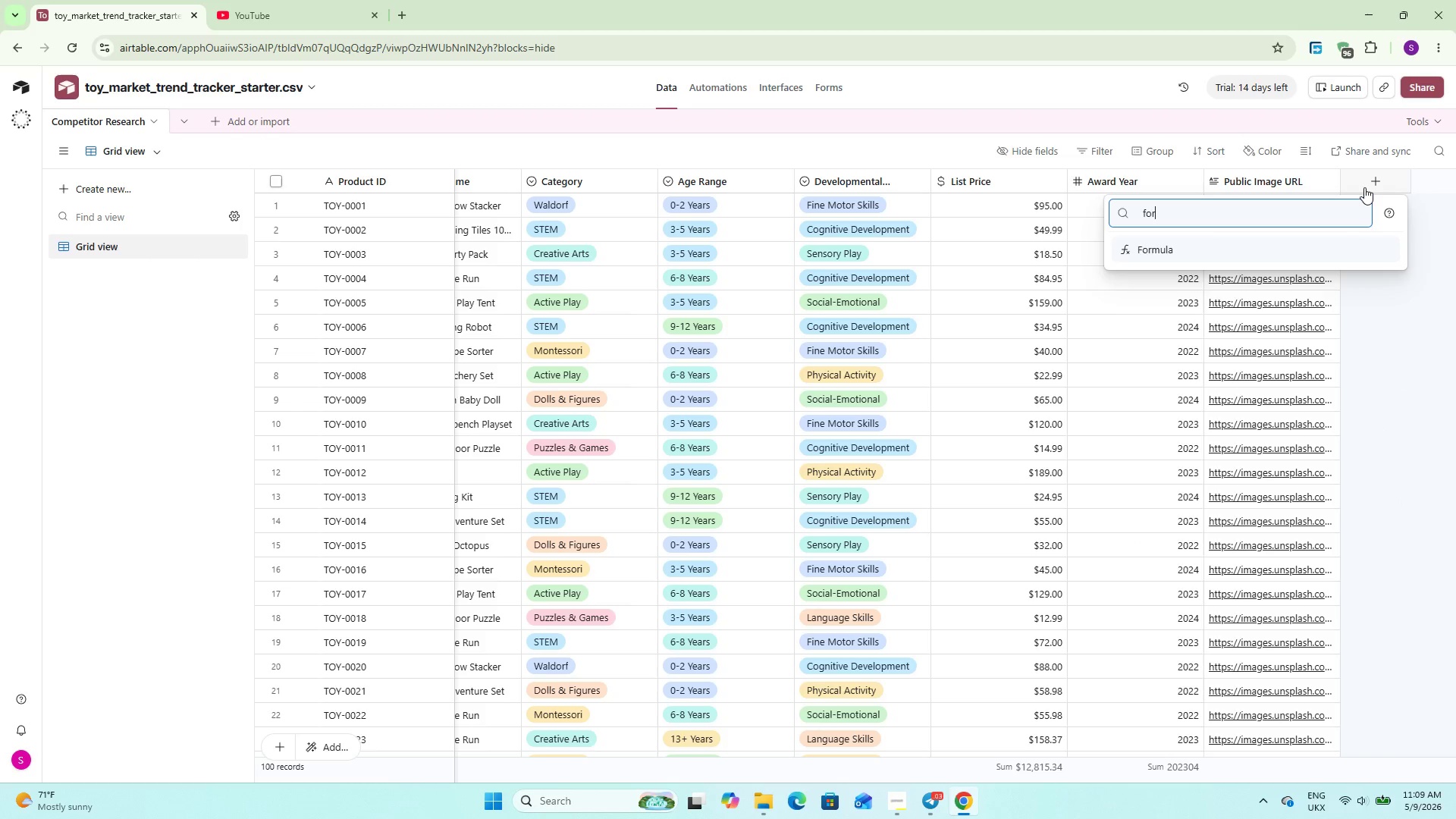 
key(Enter)
 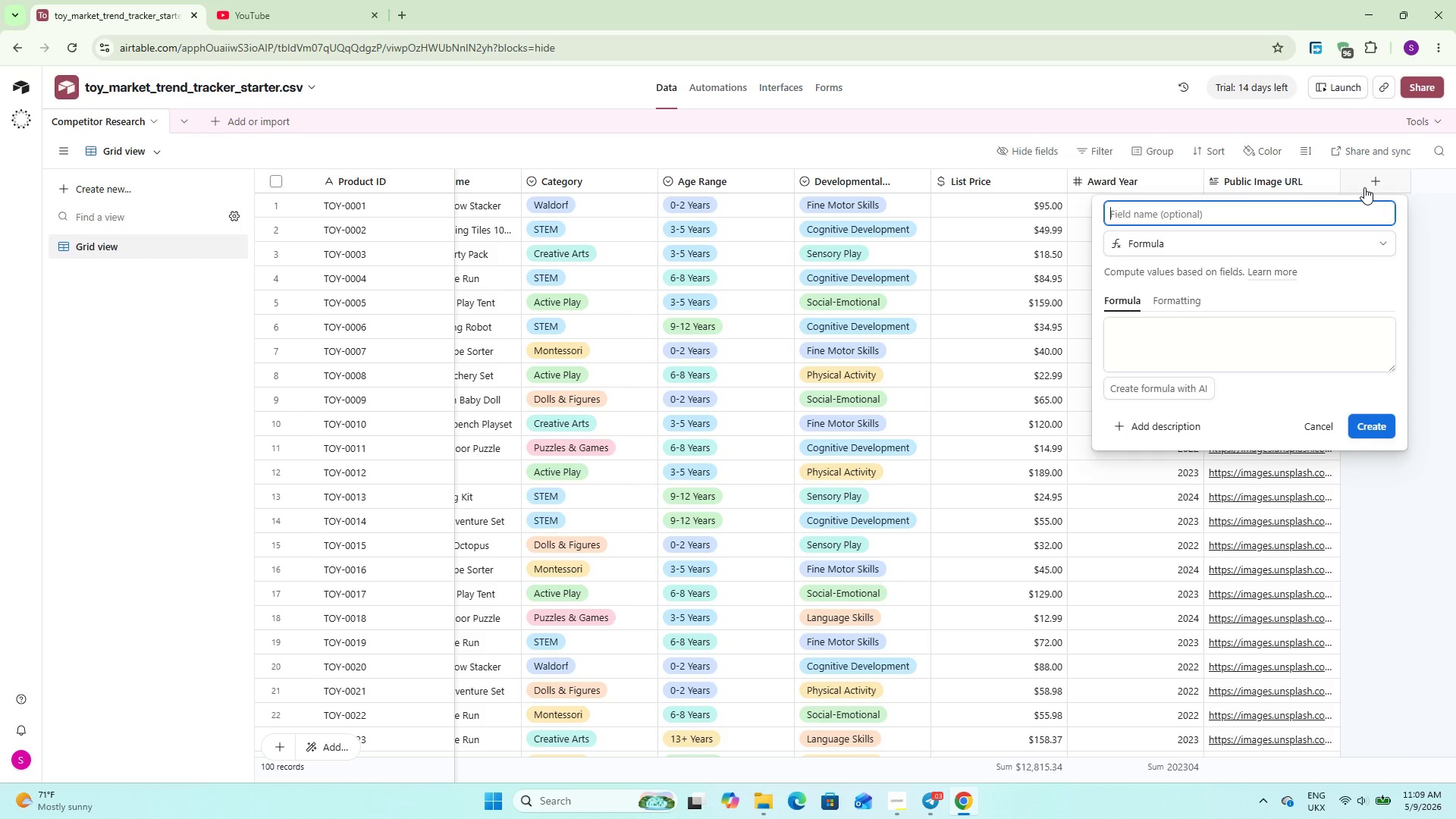 
wait(5.33)
 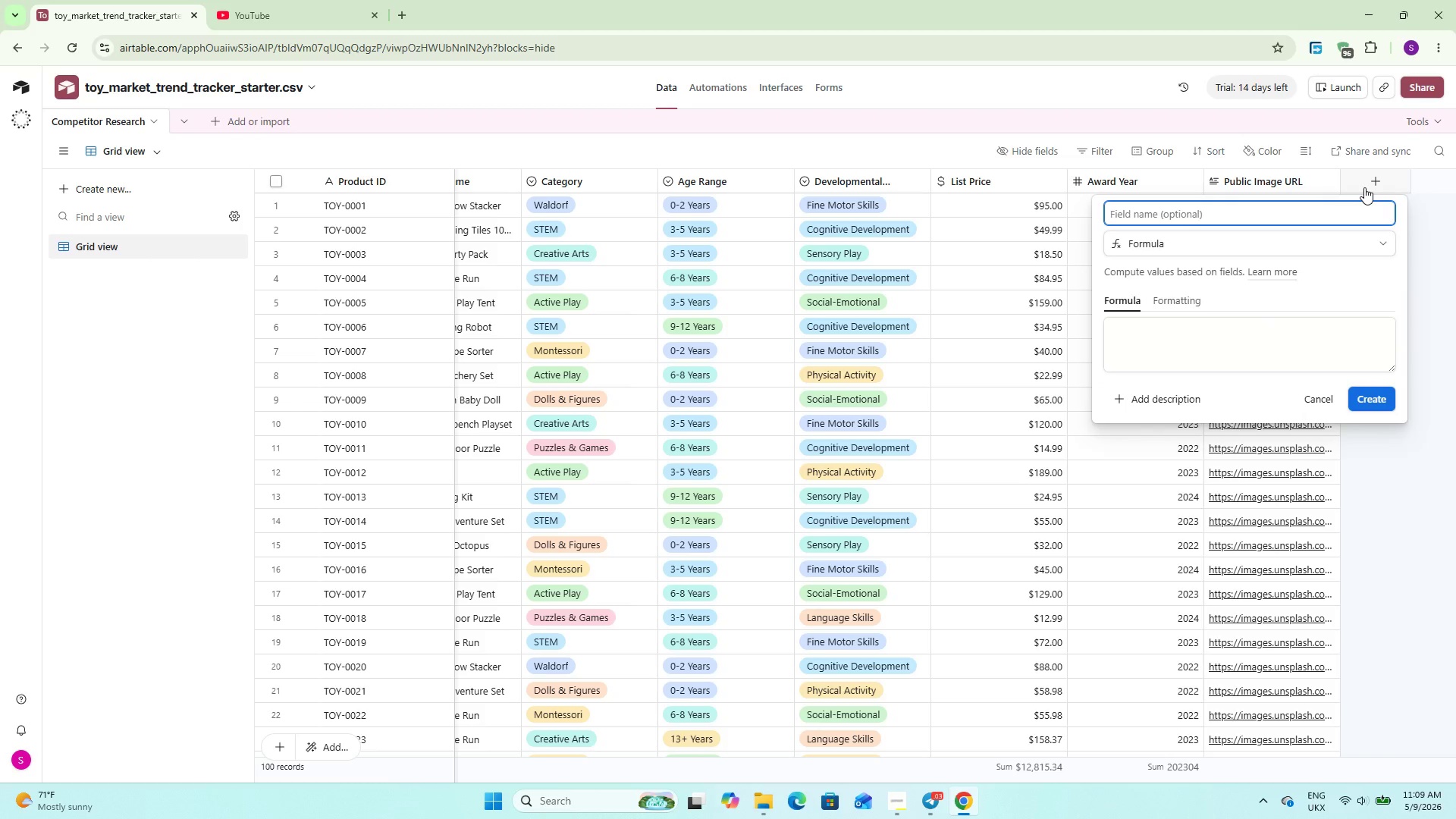 
type(Type Price Bracket)
 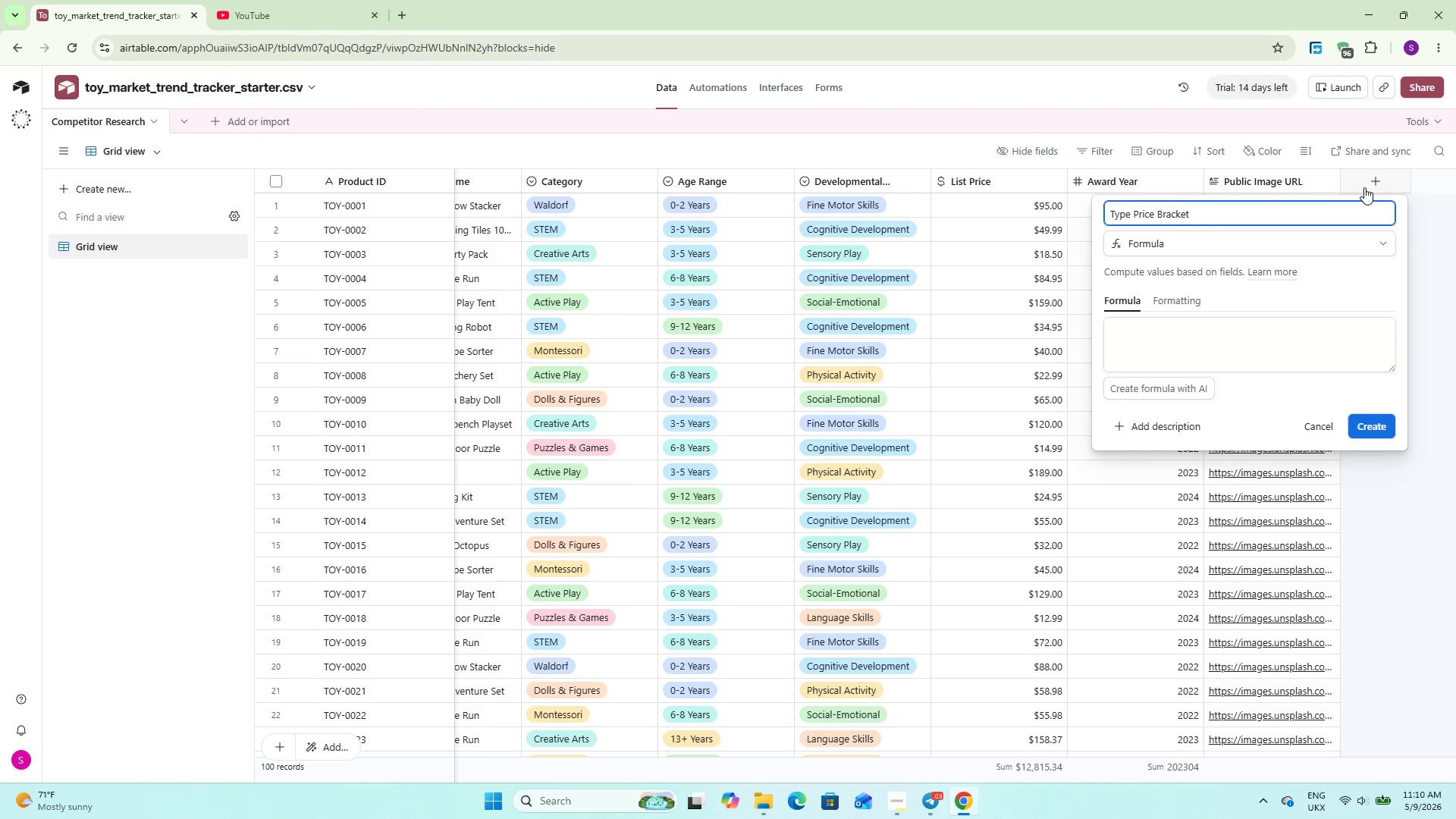 
left_click([1178, 348])
 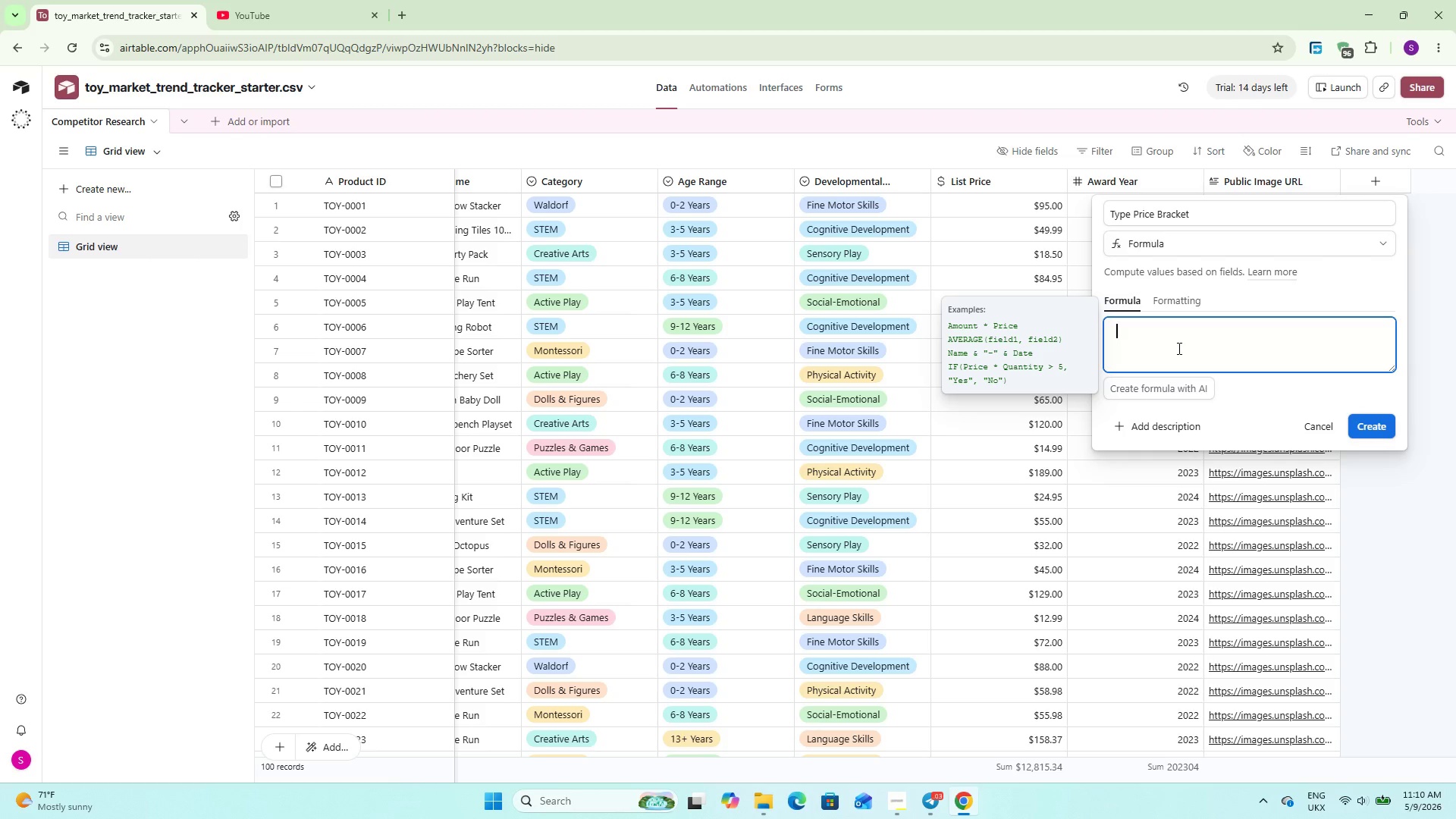 
type(IF(list)
 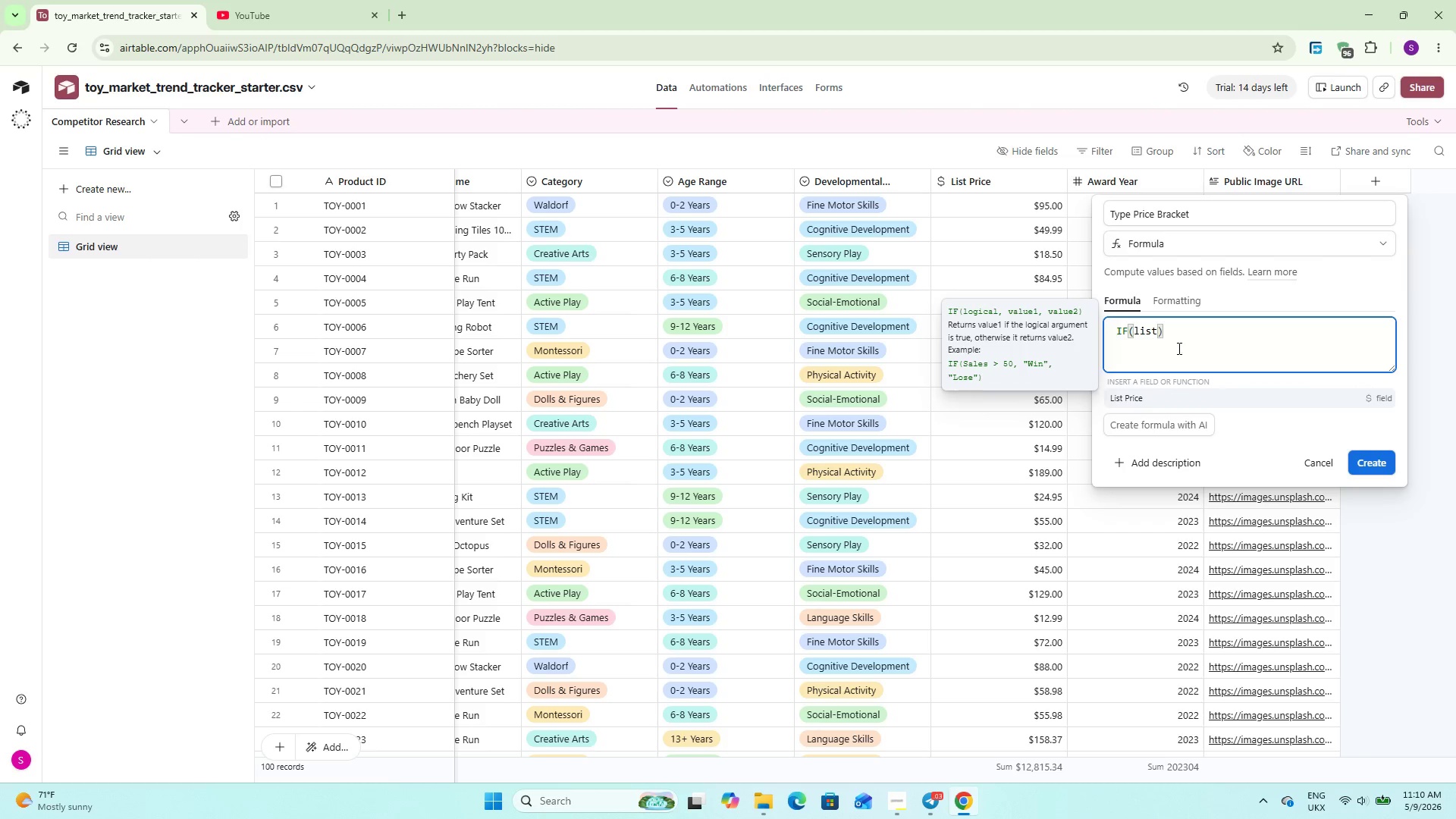 
key(Enter)
 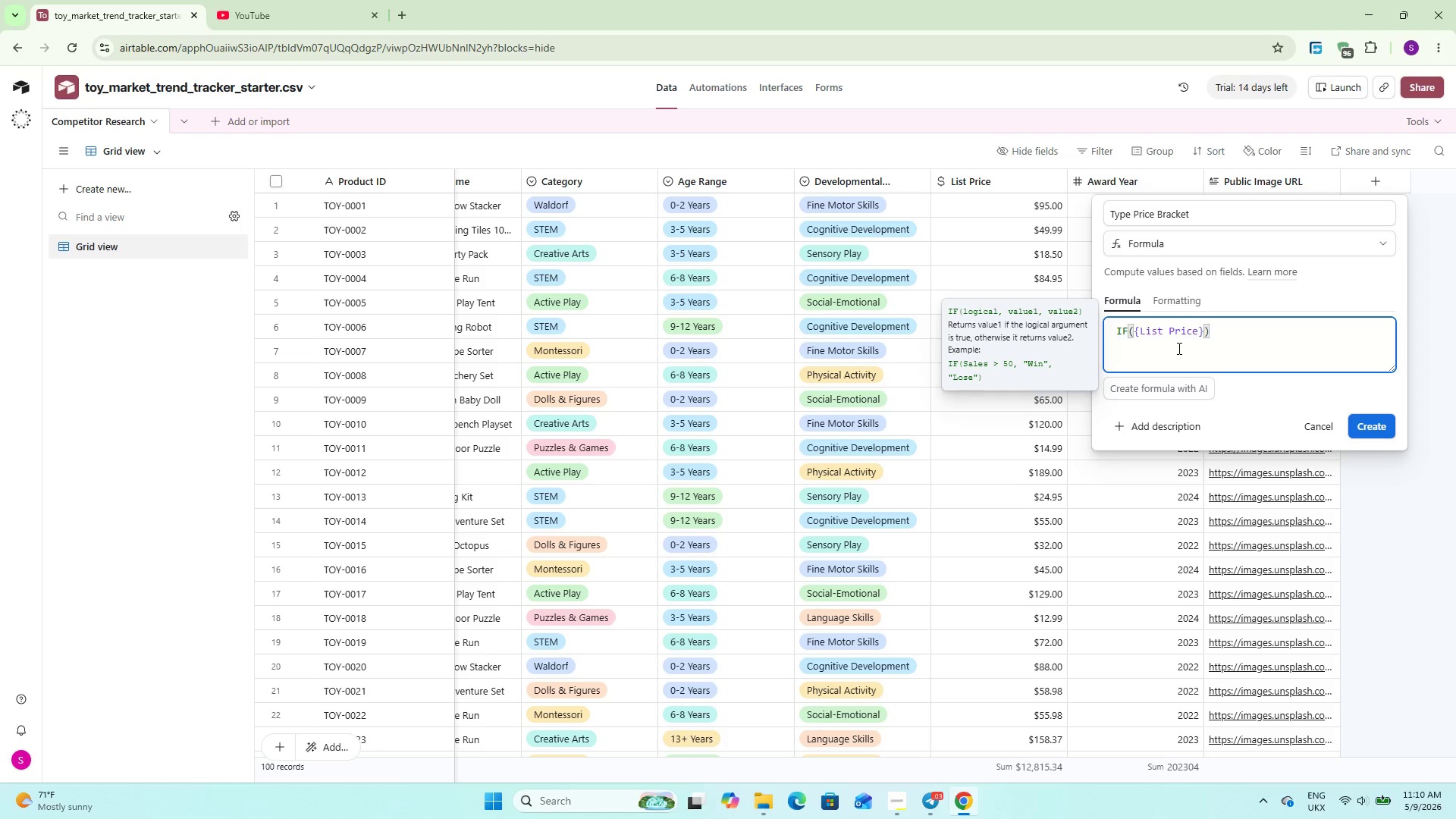 
type( < 25, @)
 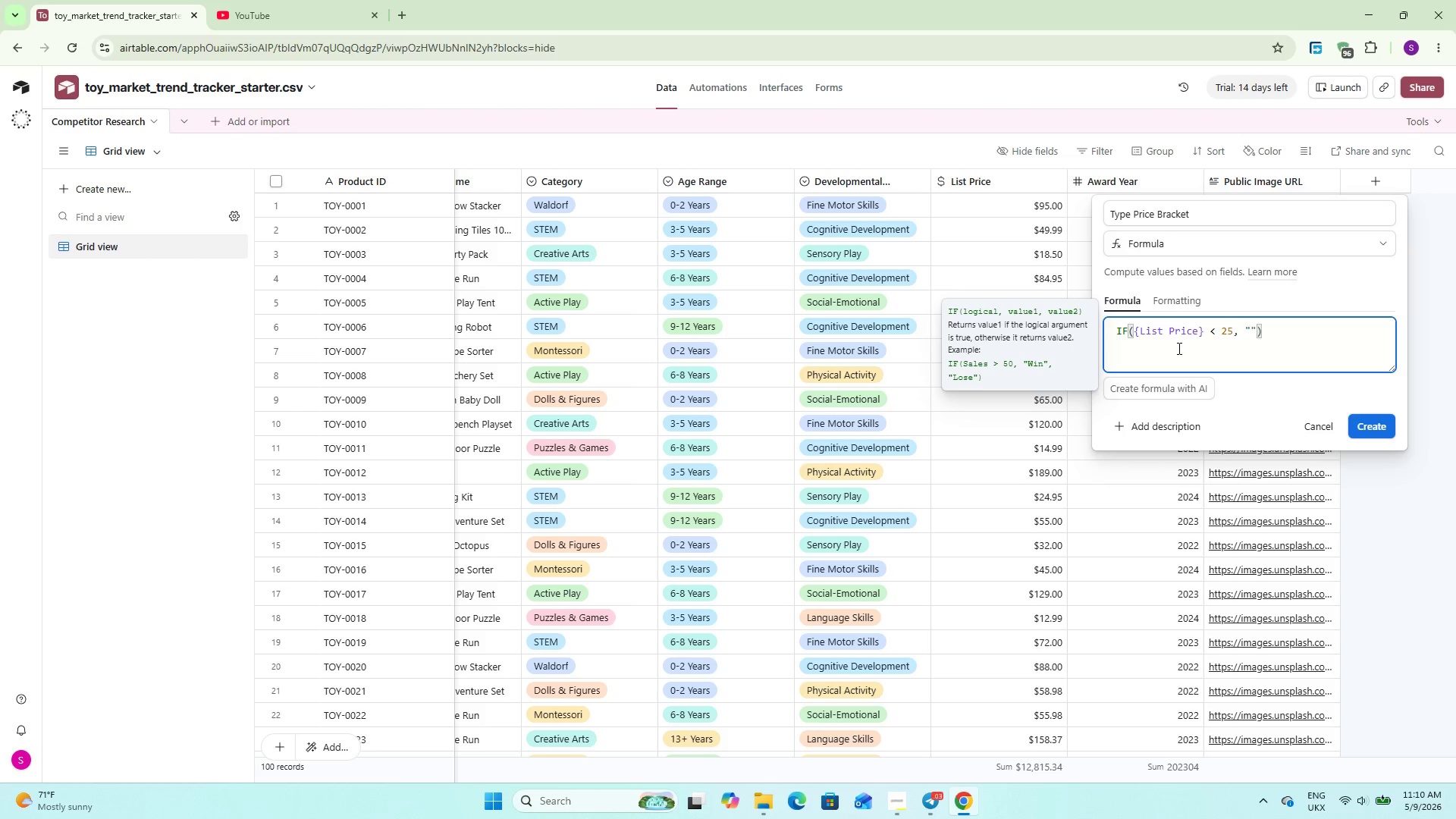 
key(Meta+Period)
 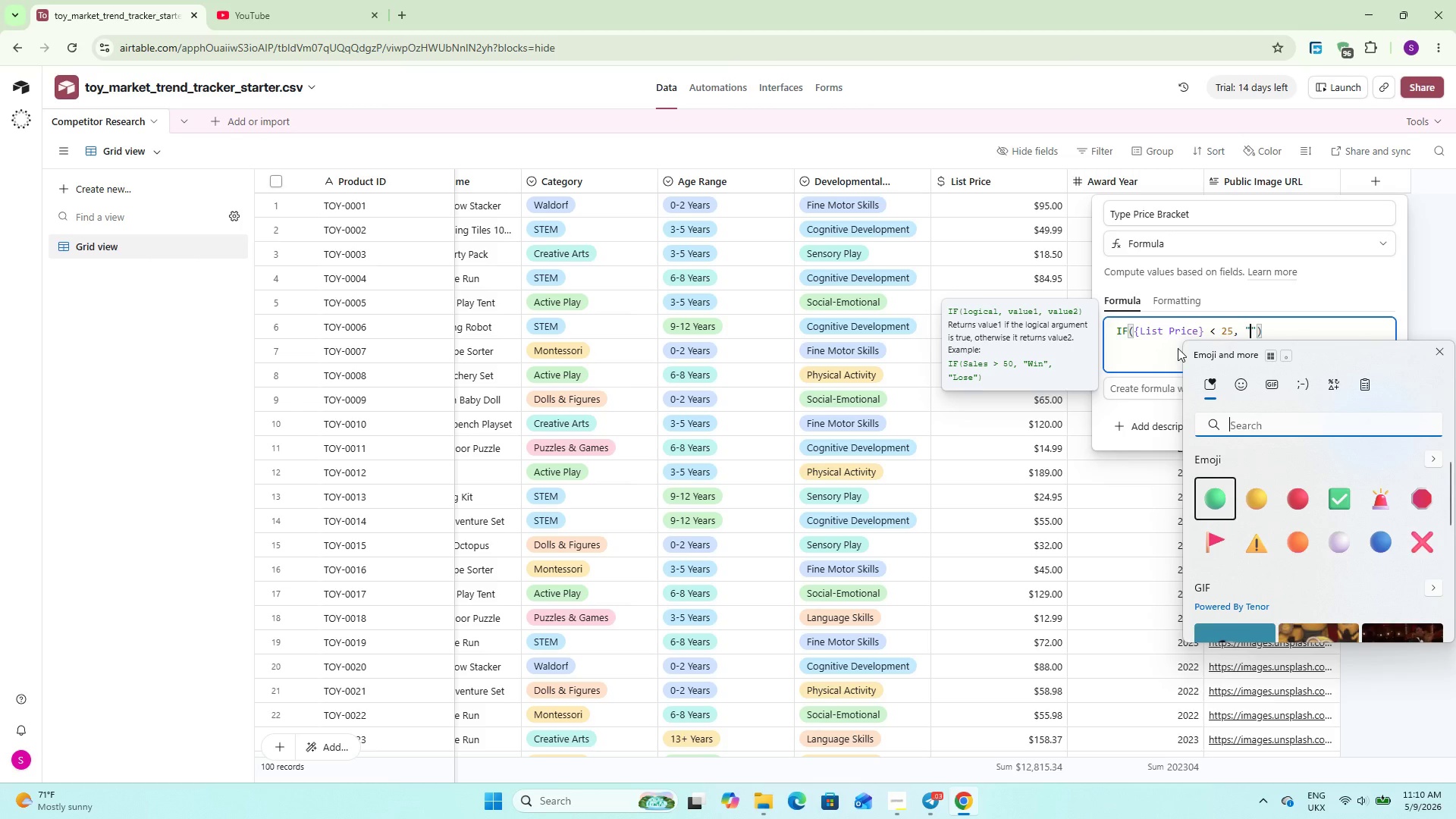 
wait(14.0)
 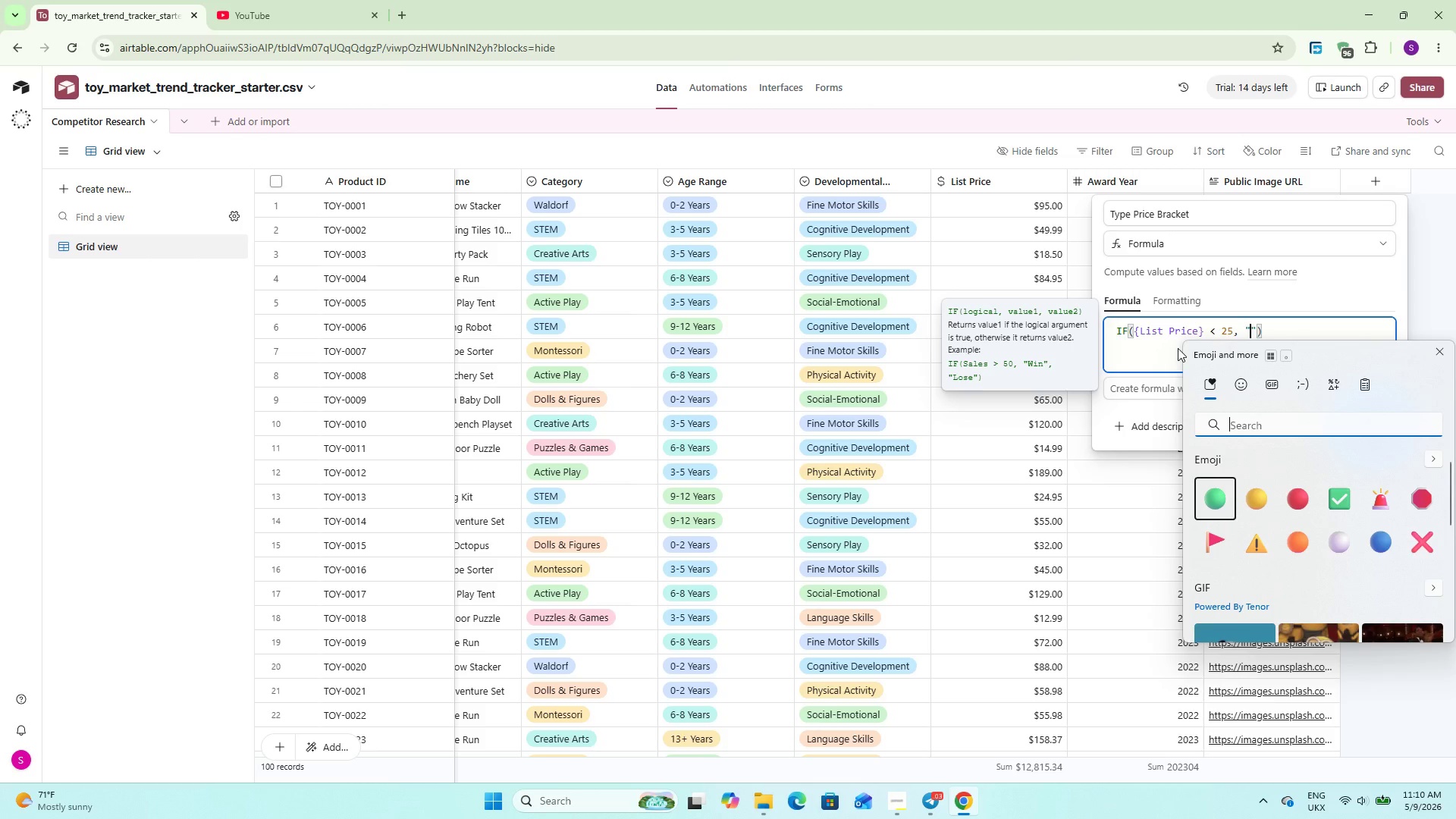 
left_click([1216, 502])
 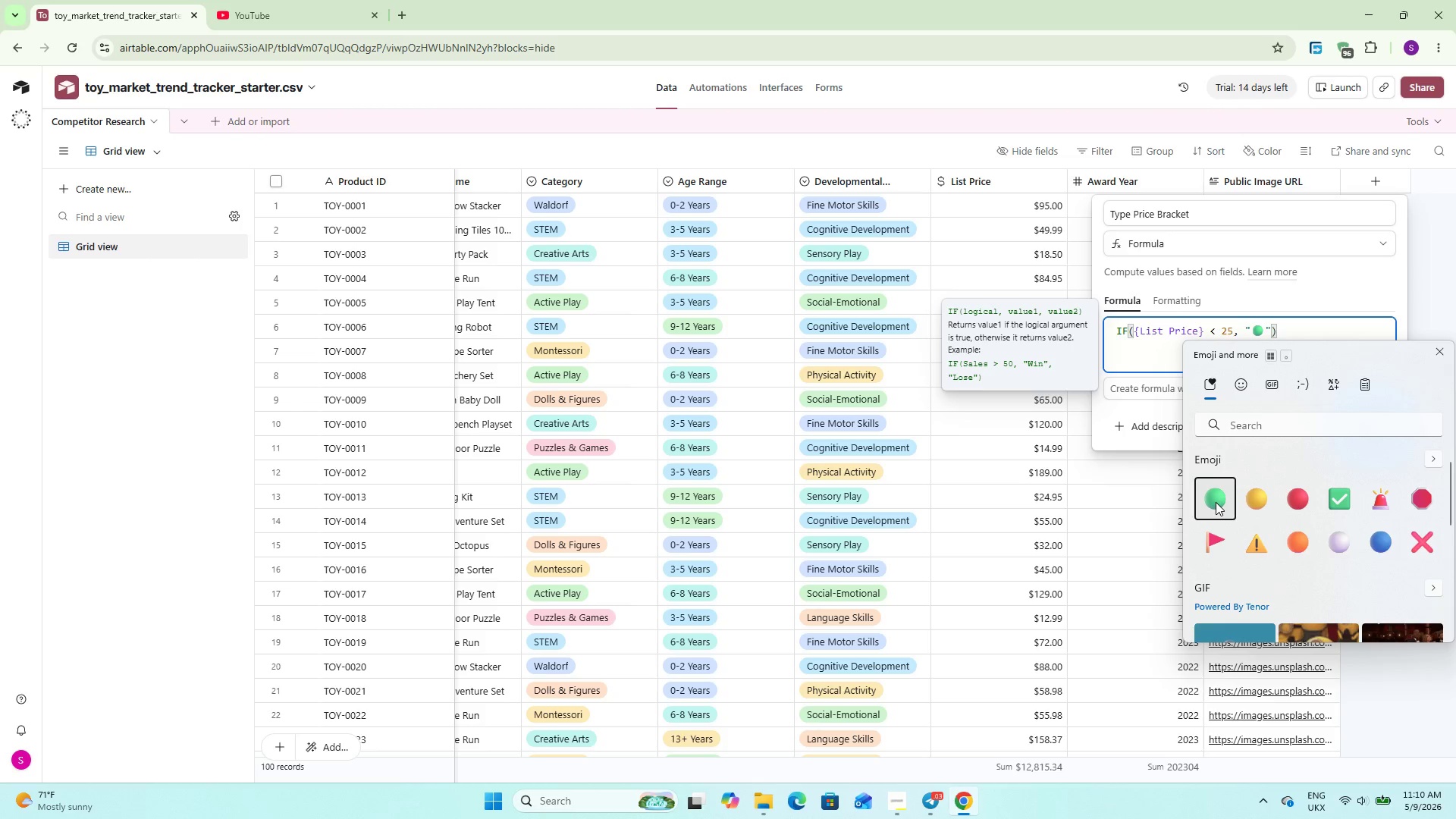 
type( Entry Level)
 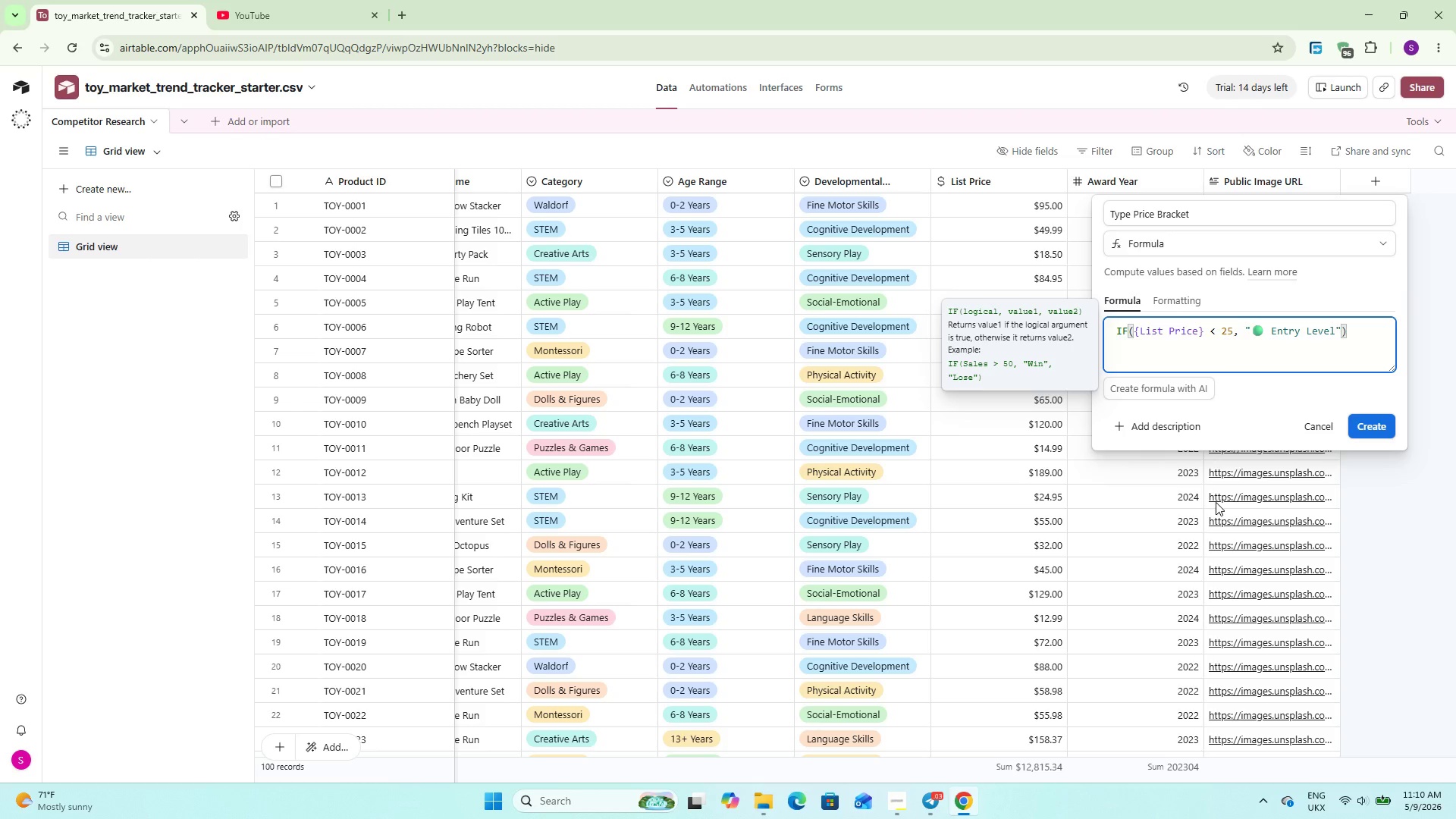 
key(ArrowRight)
 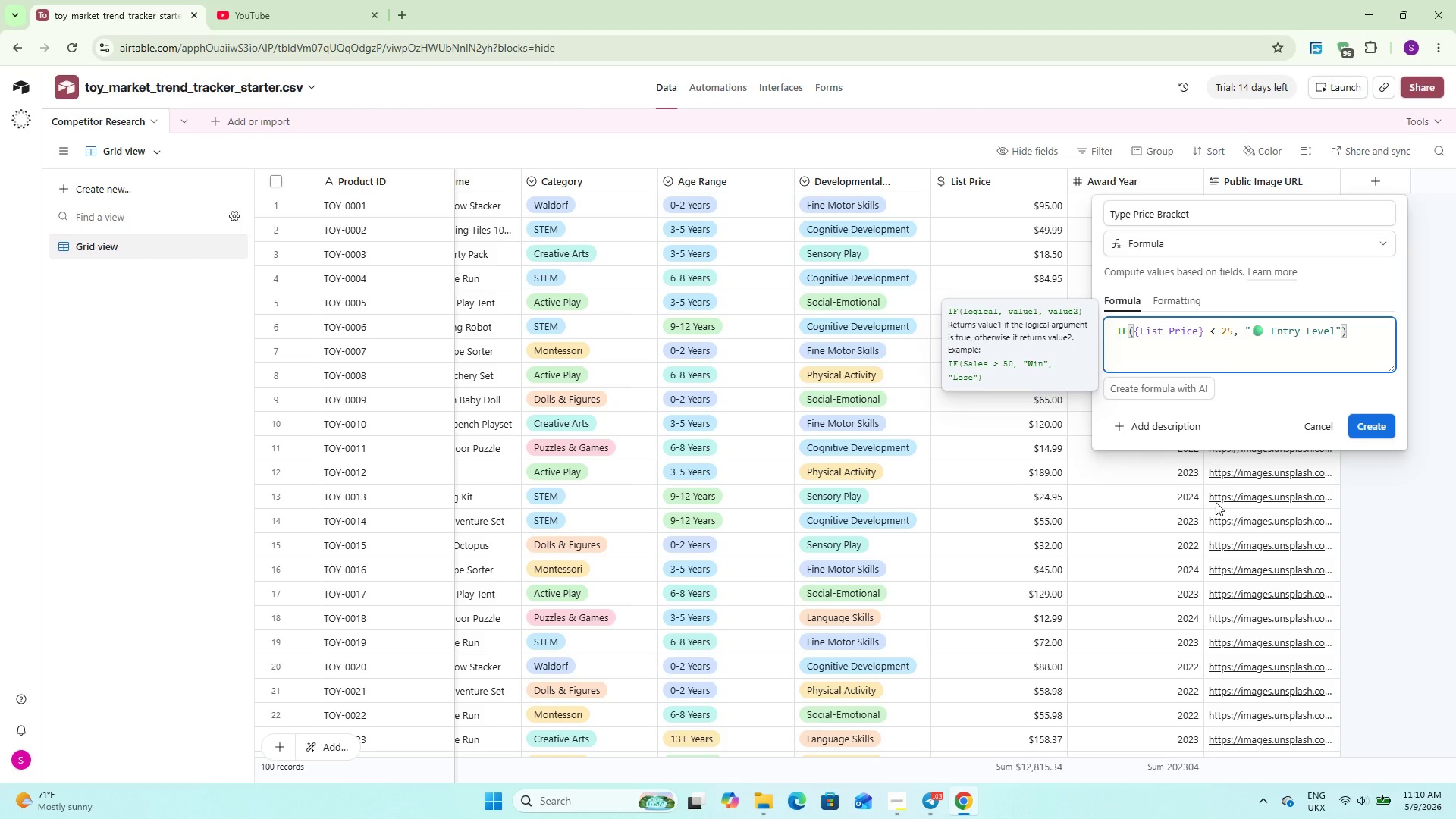 
key(Comma)
 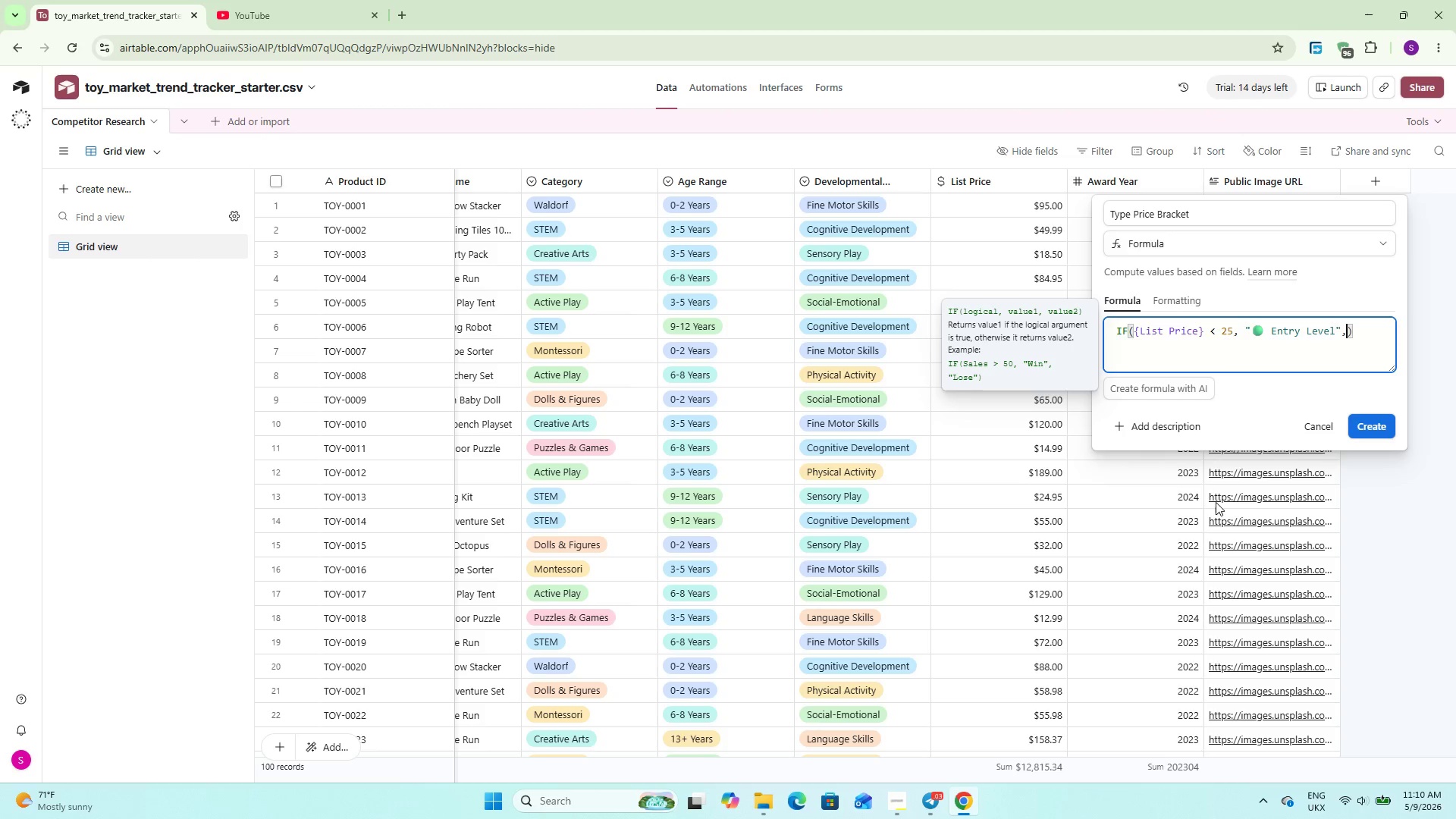 
key(Enter)
 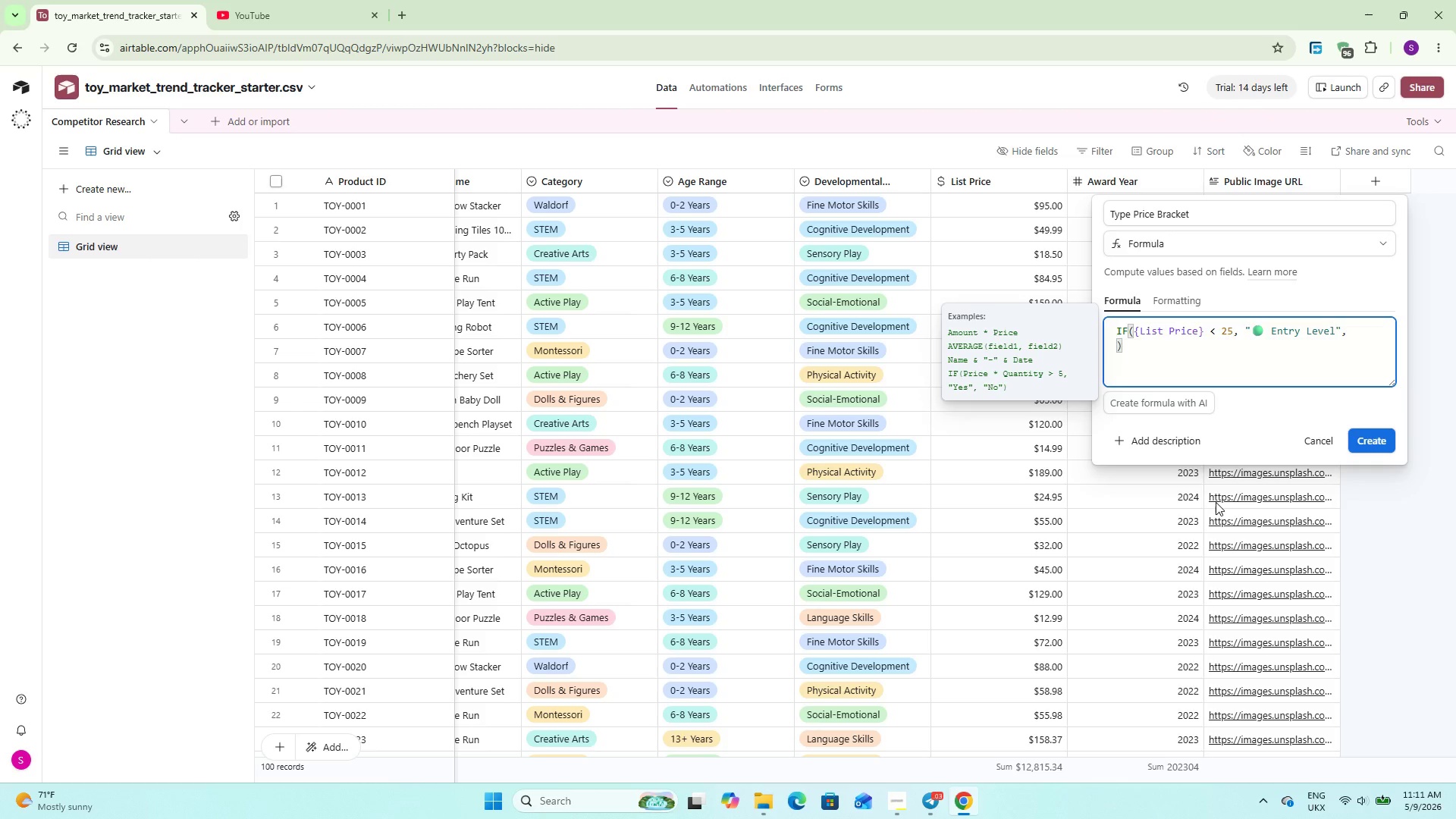 
key(Enter)
 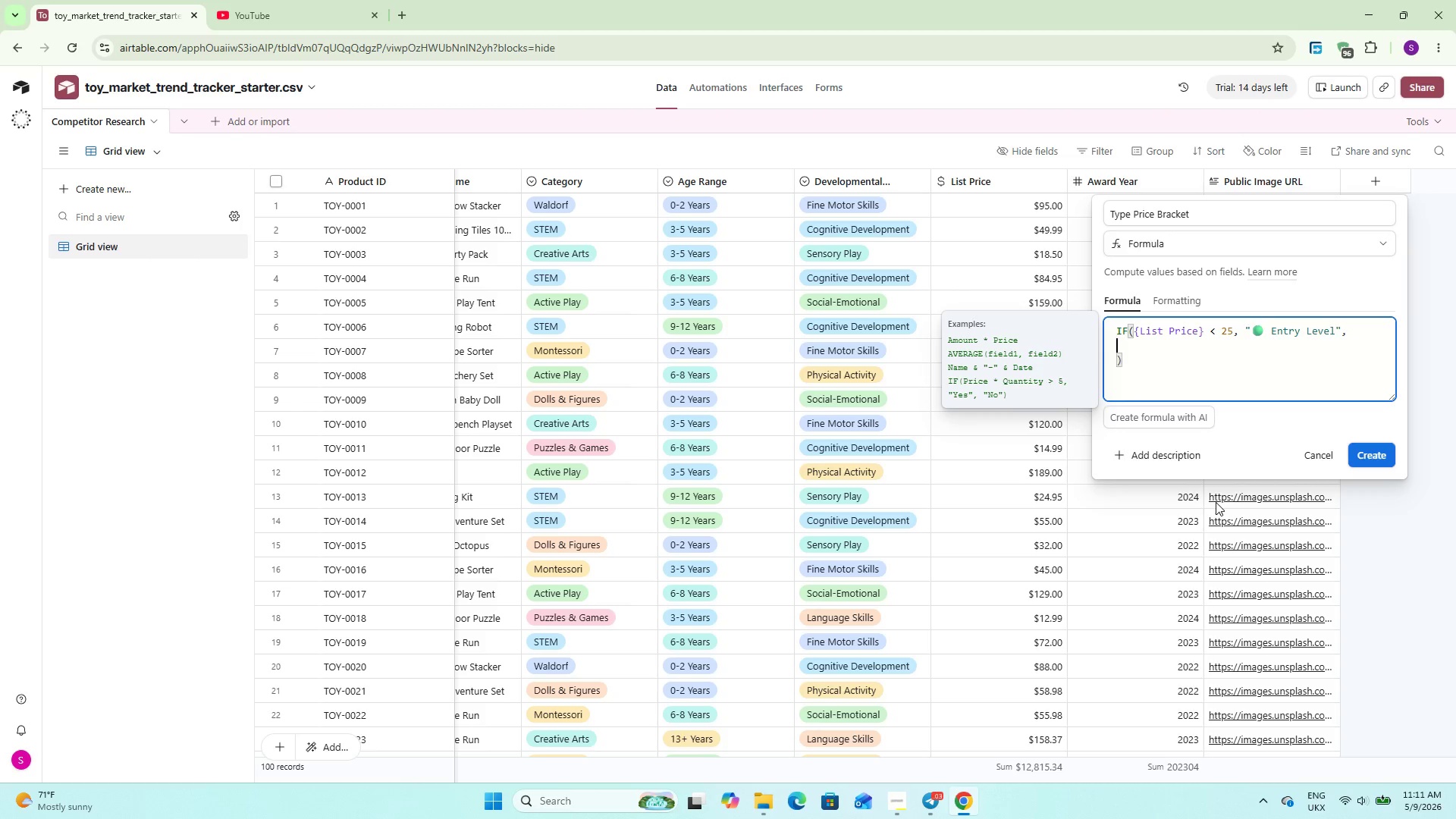 
key(ArrowUp)
 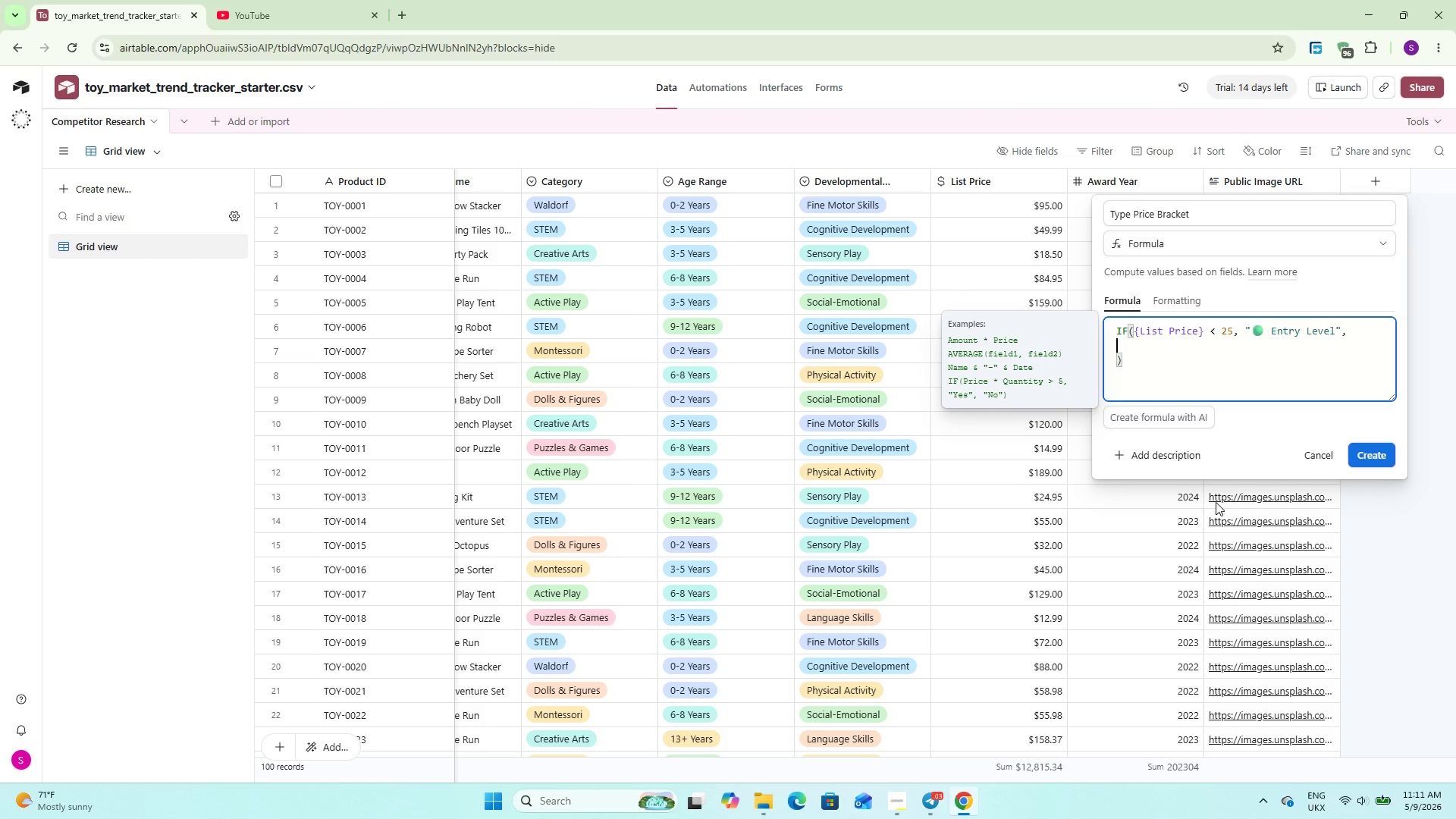 
type(IF(List)
 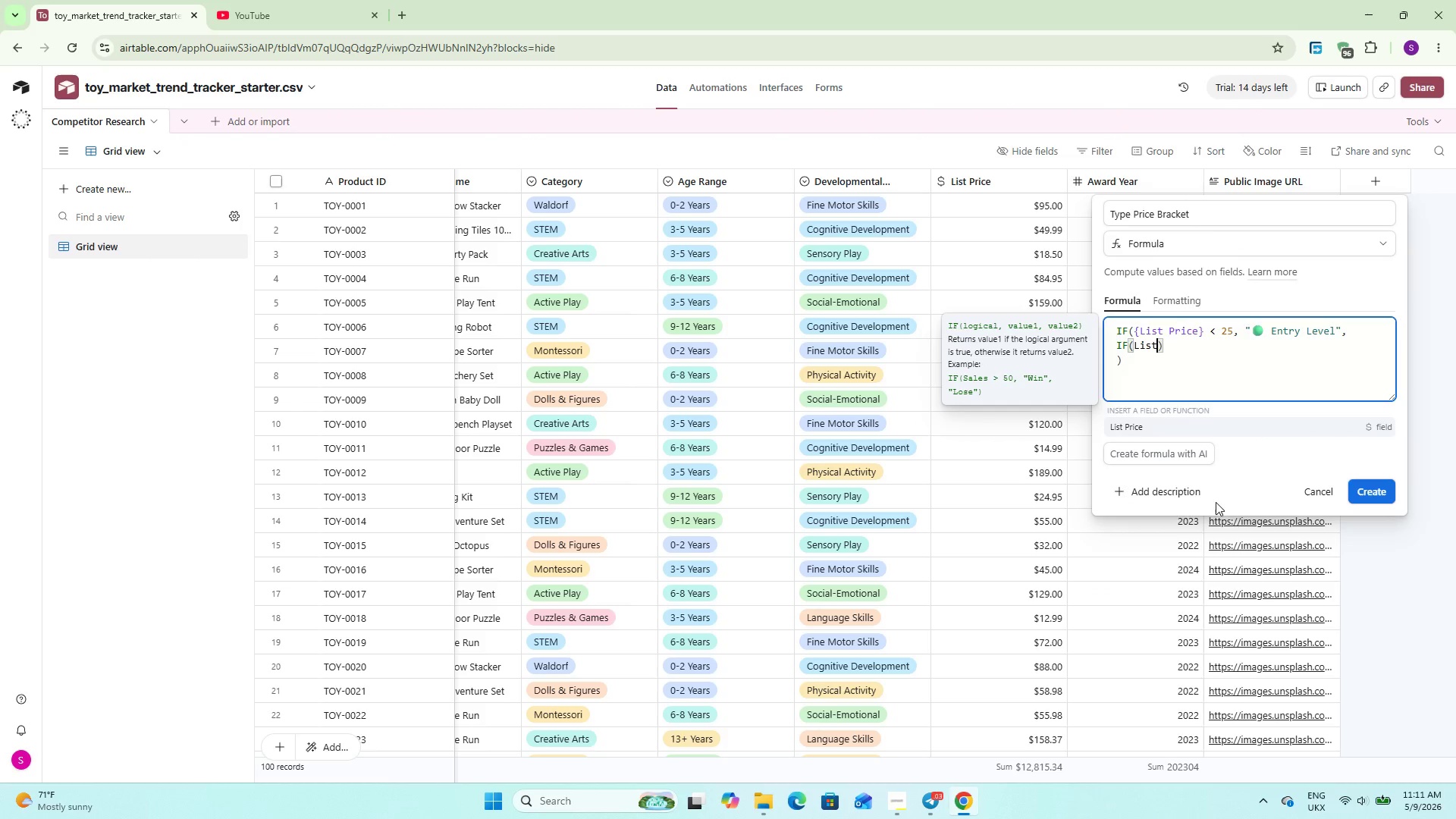 
key(Enter)
 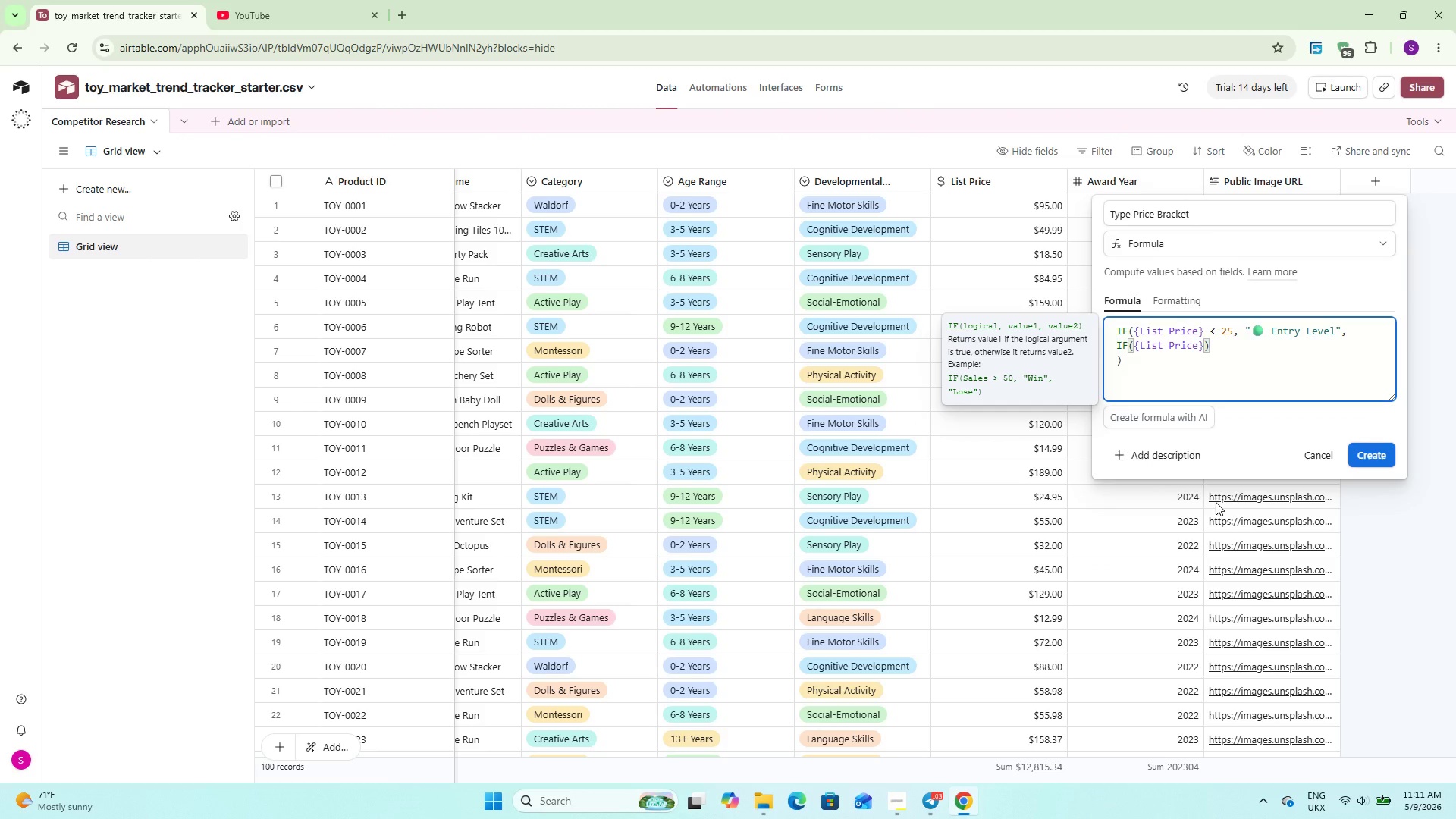 
type( <= 75)
 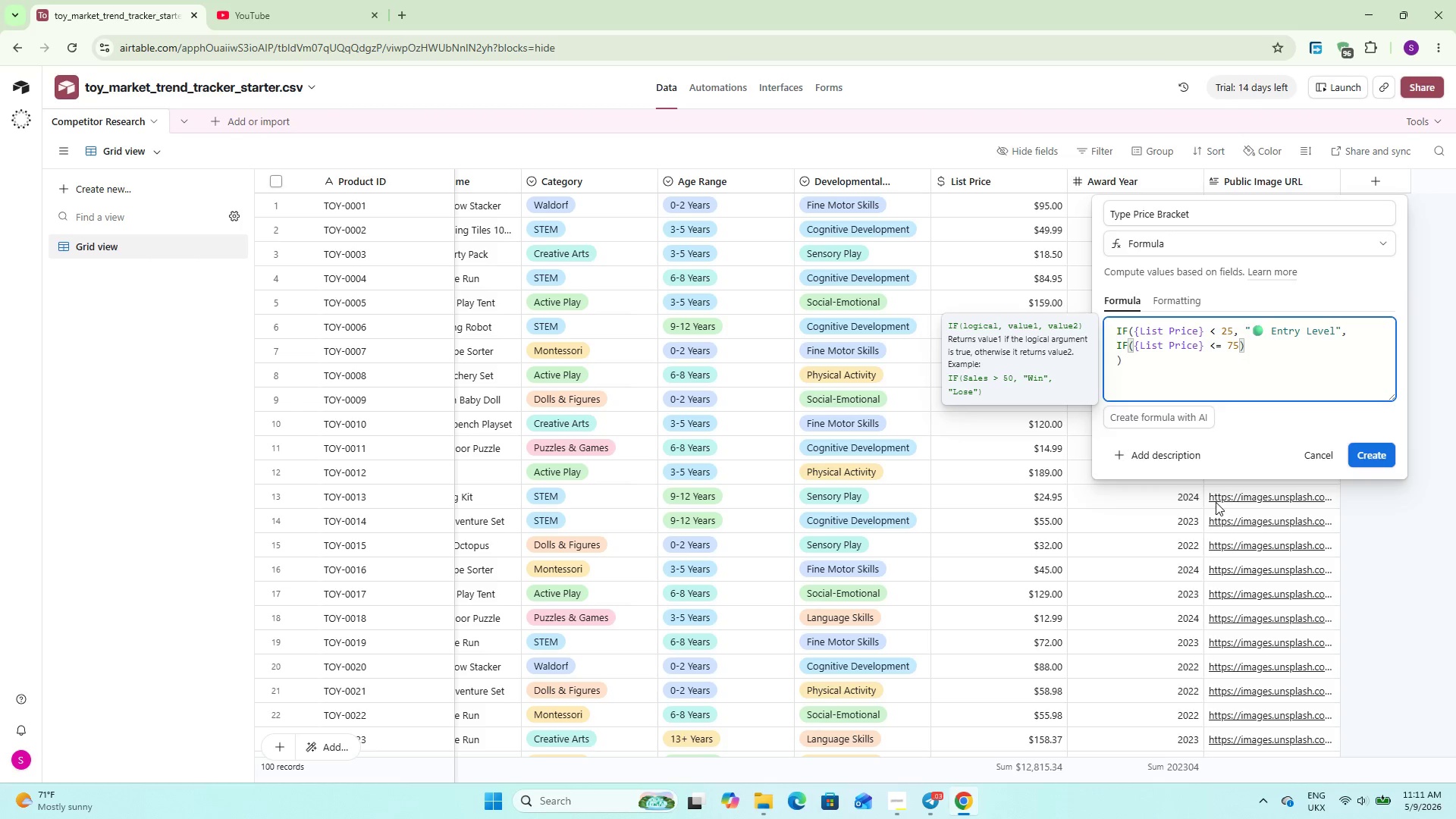 
key(Comma)
 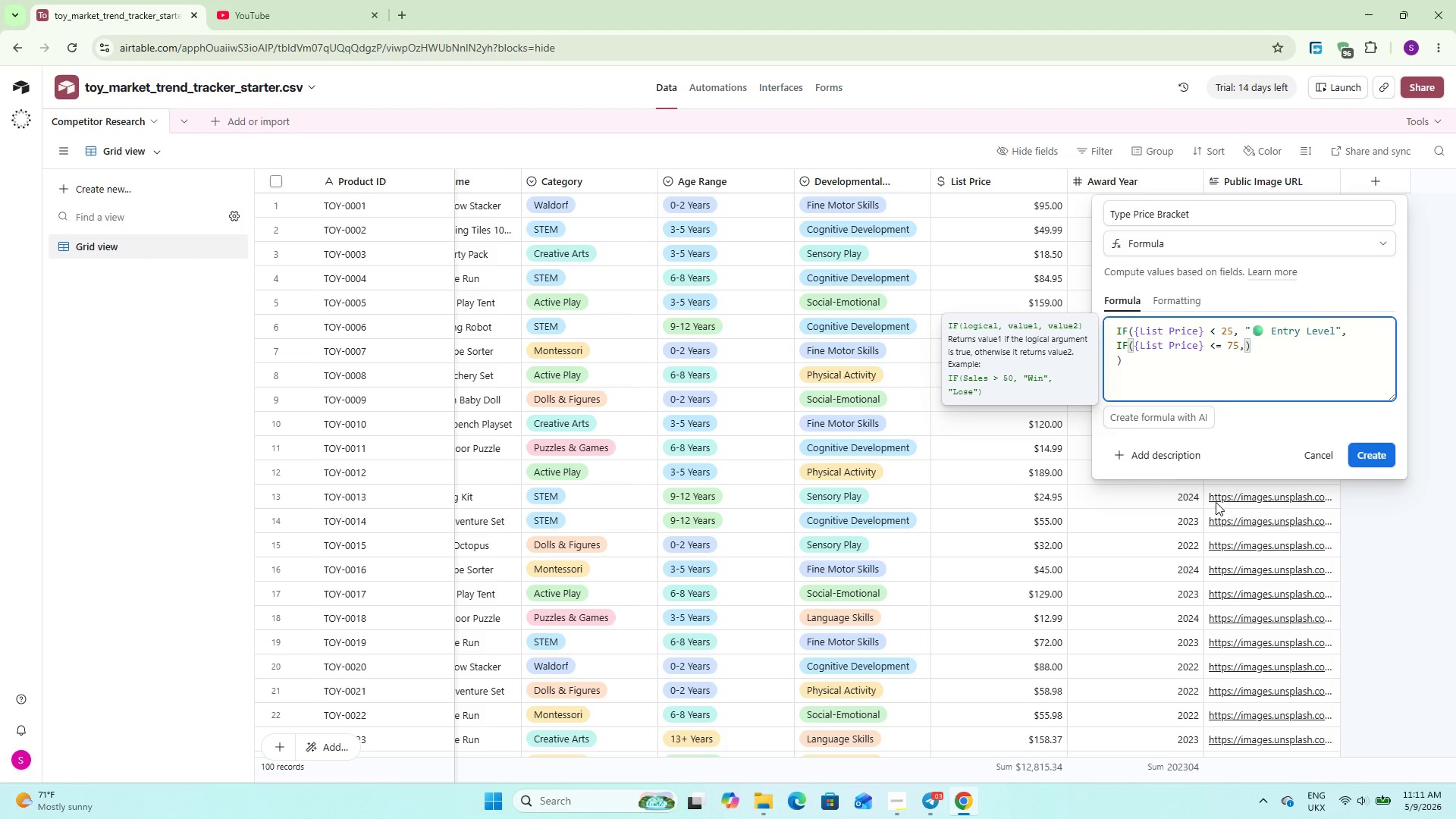 
key(Space)
 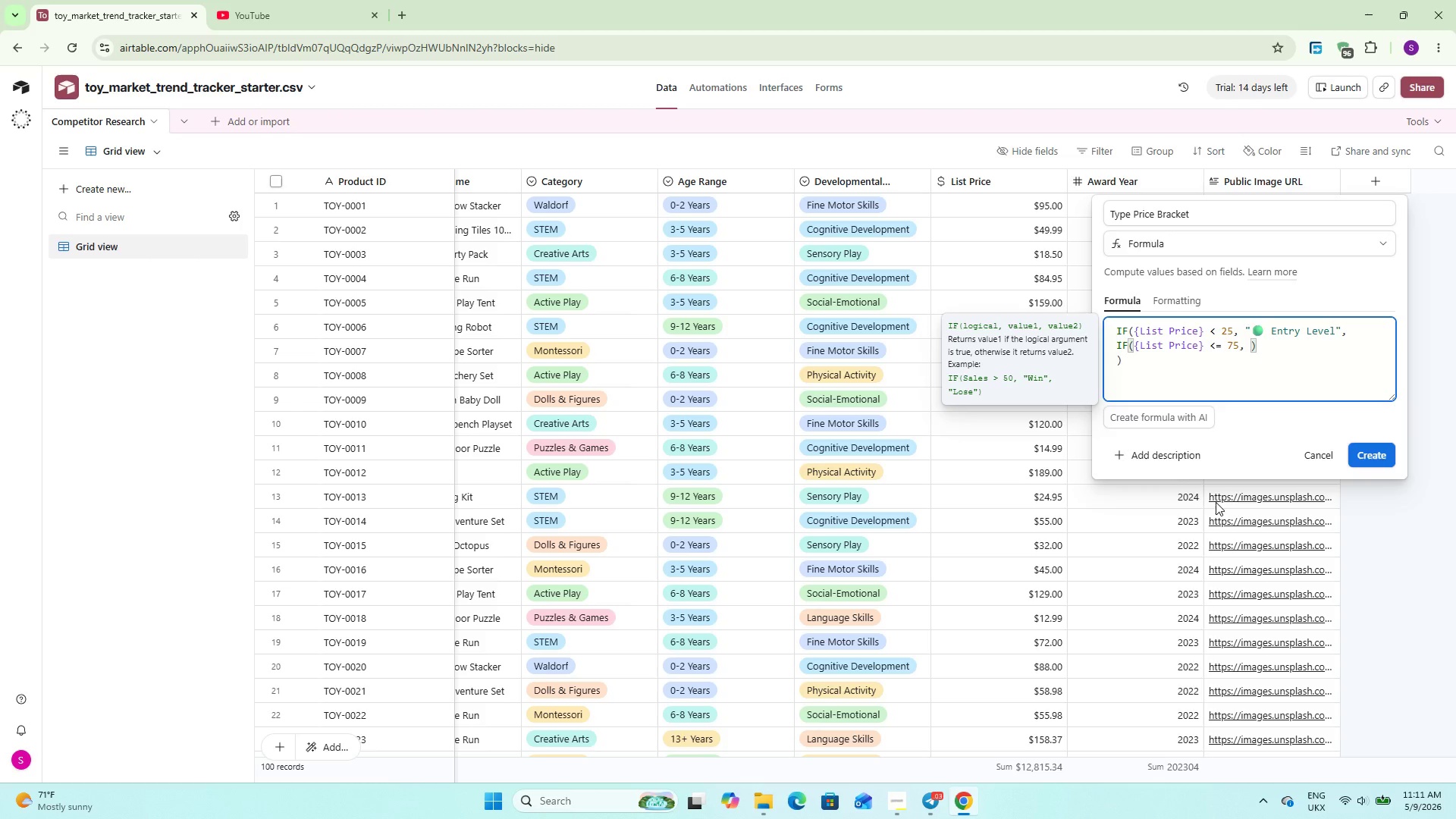 
key(Shift+2)
 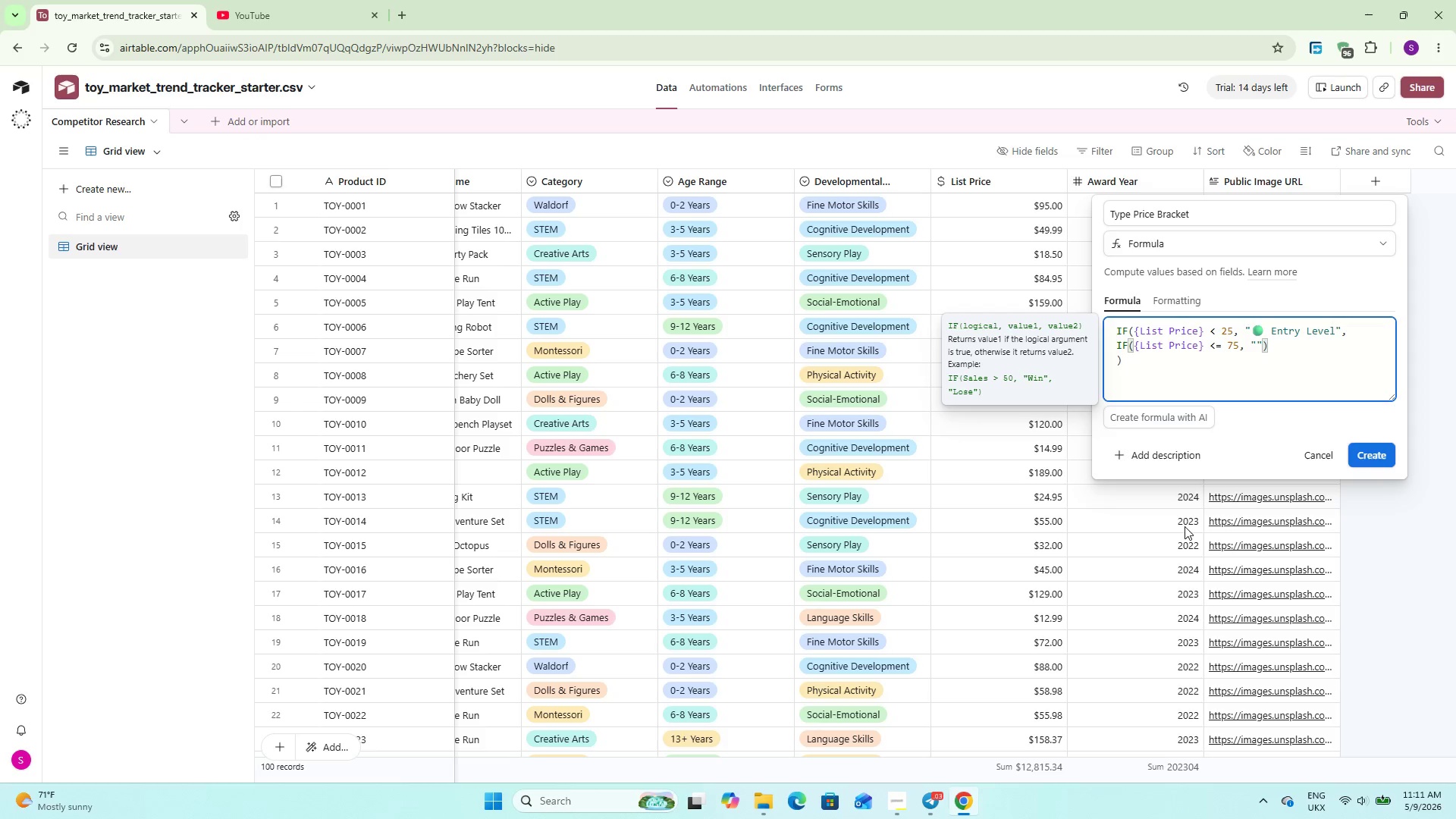 
wait(29.19)
 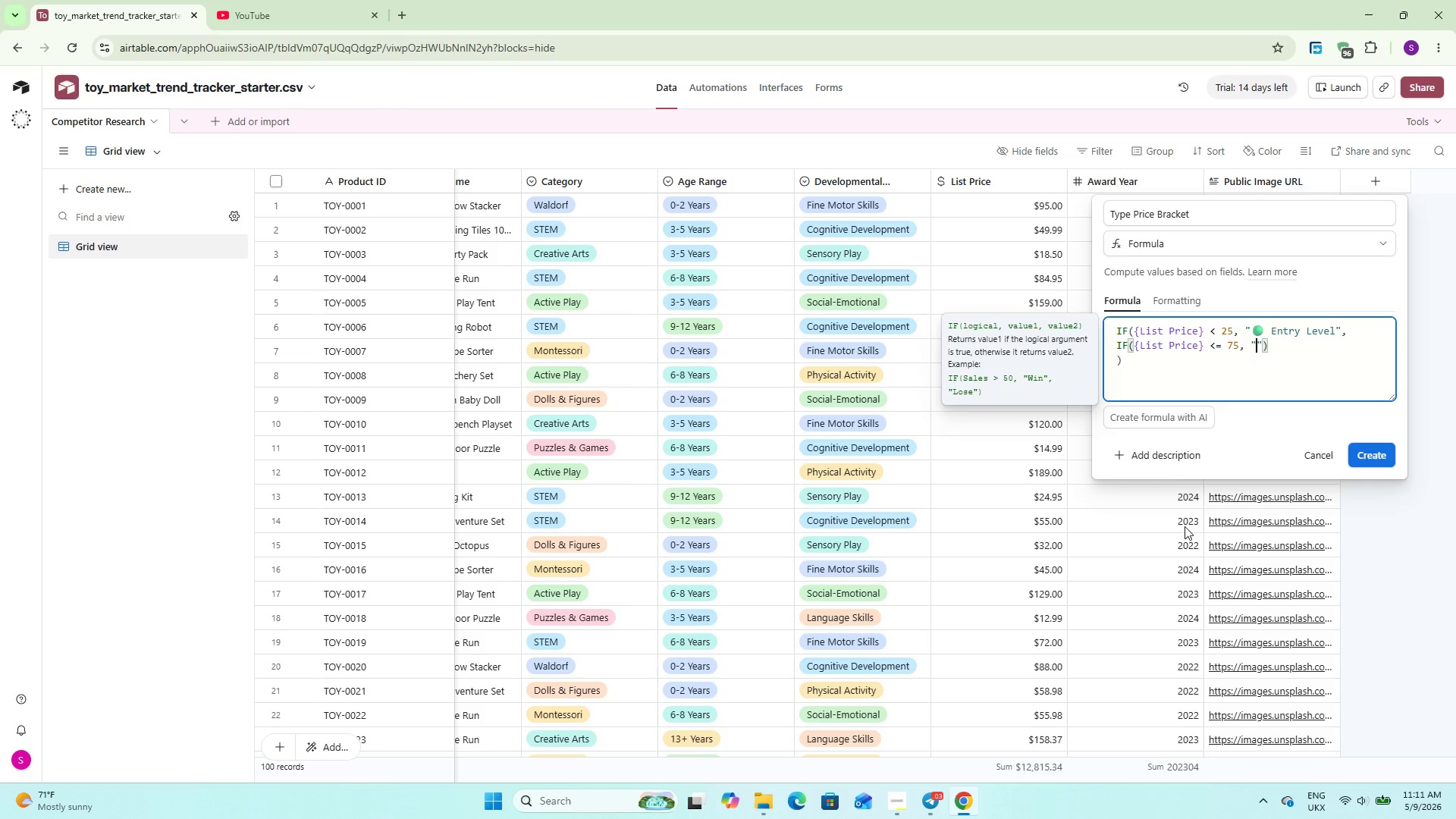 
key(Meta+Period)
 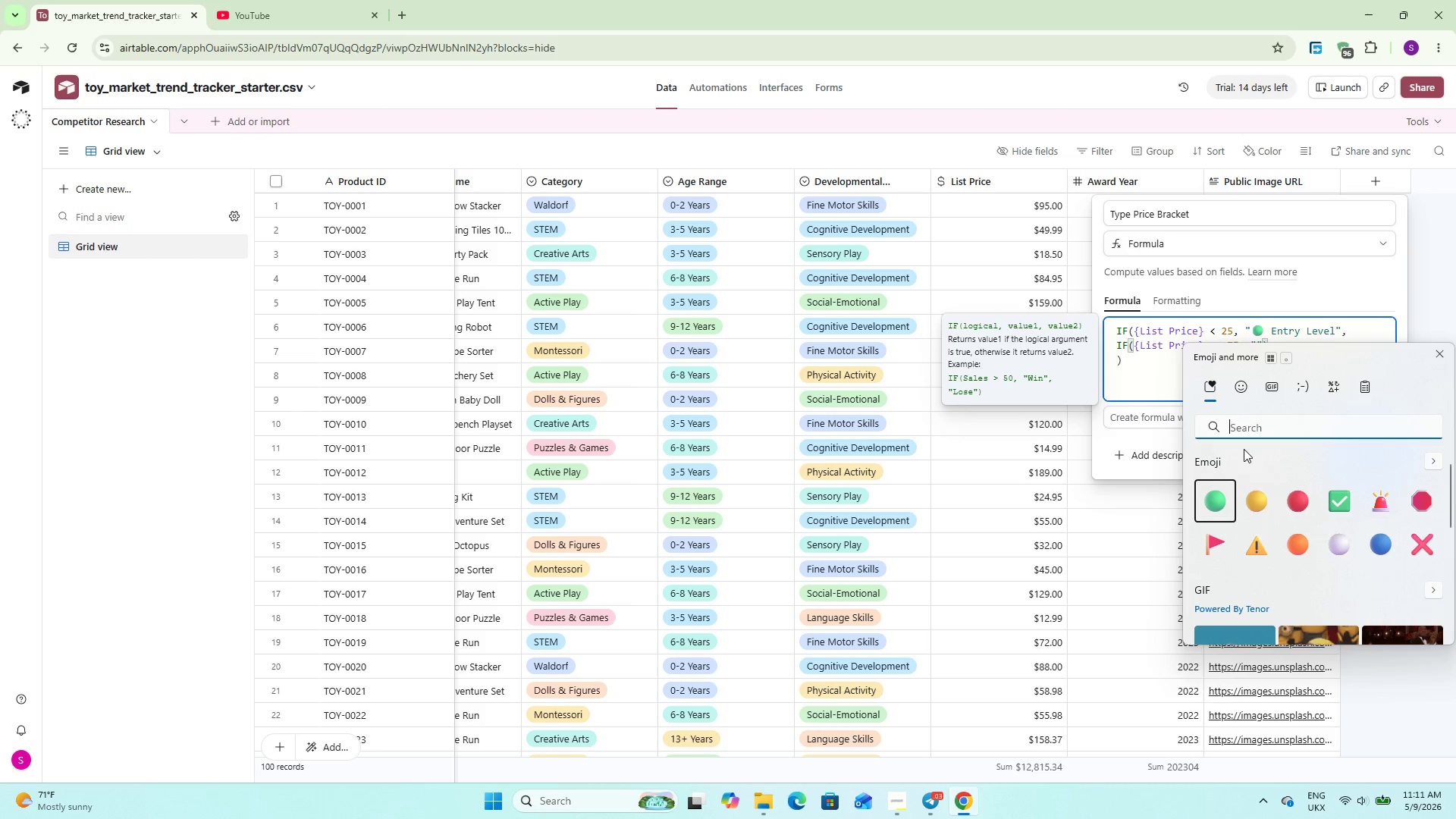 
left_click([1257, 494])
 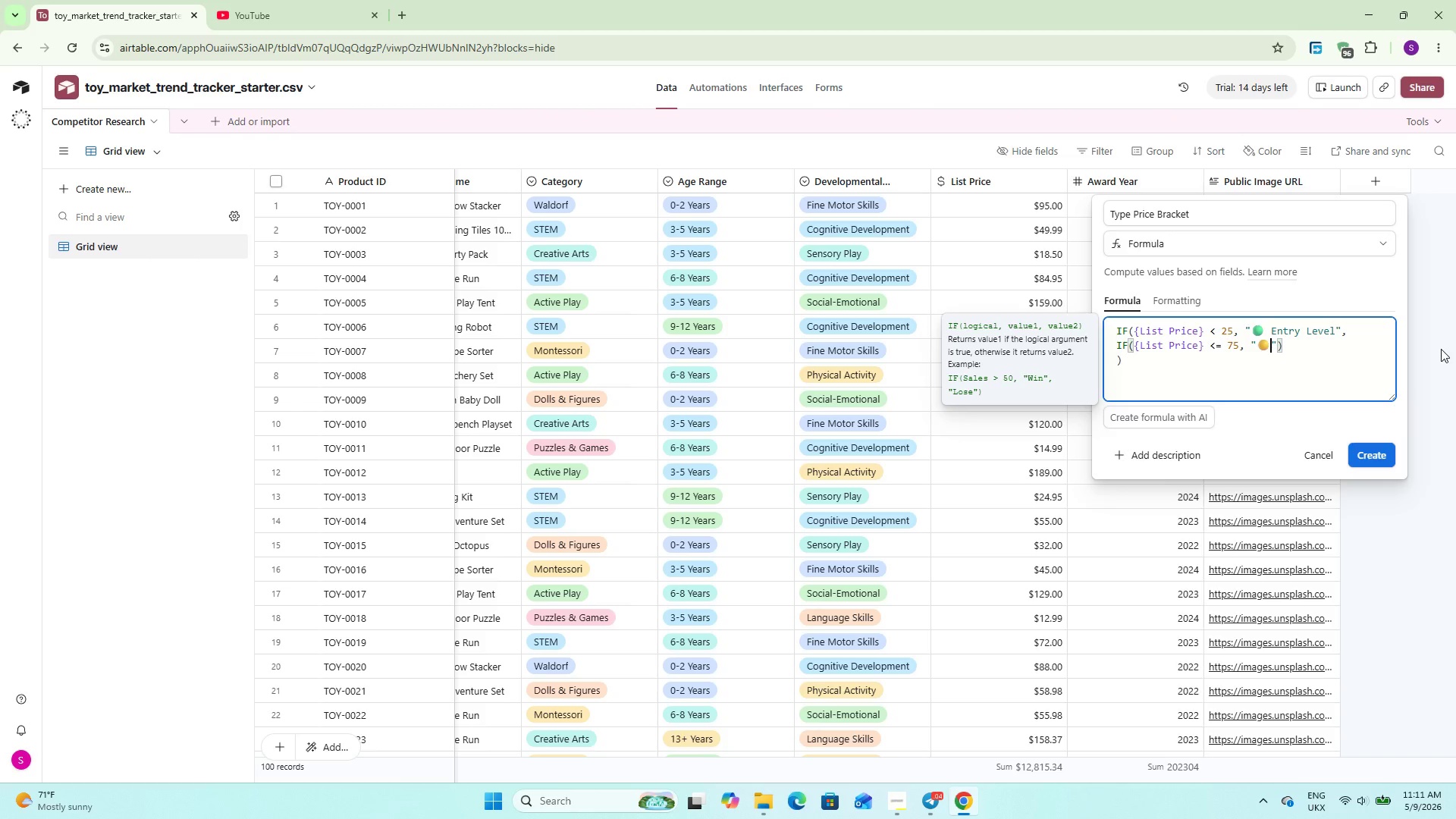 
type( Mid-Tier)
 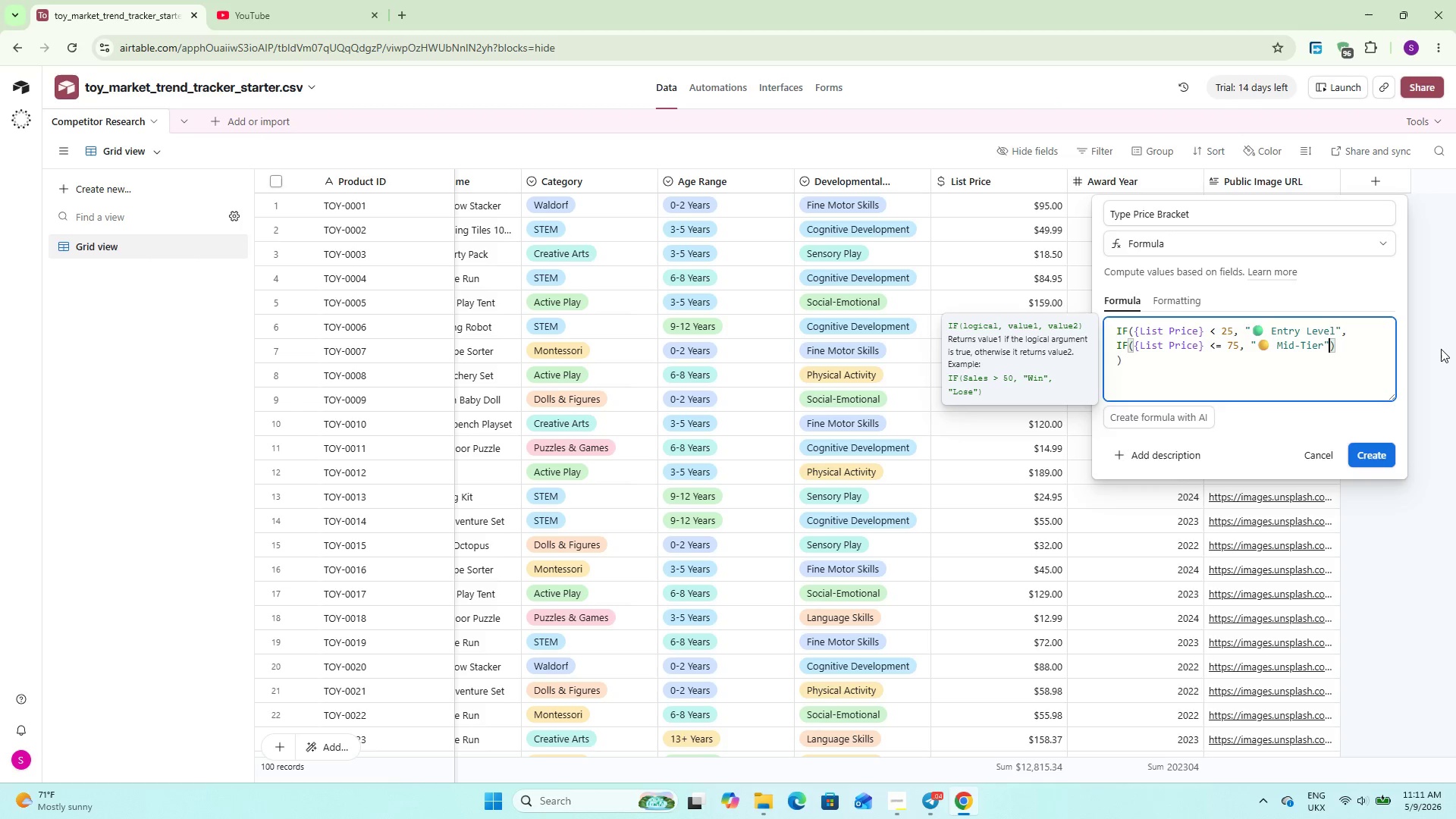 
 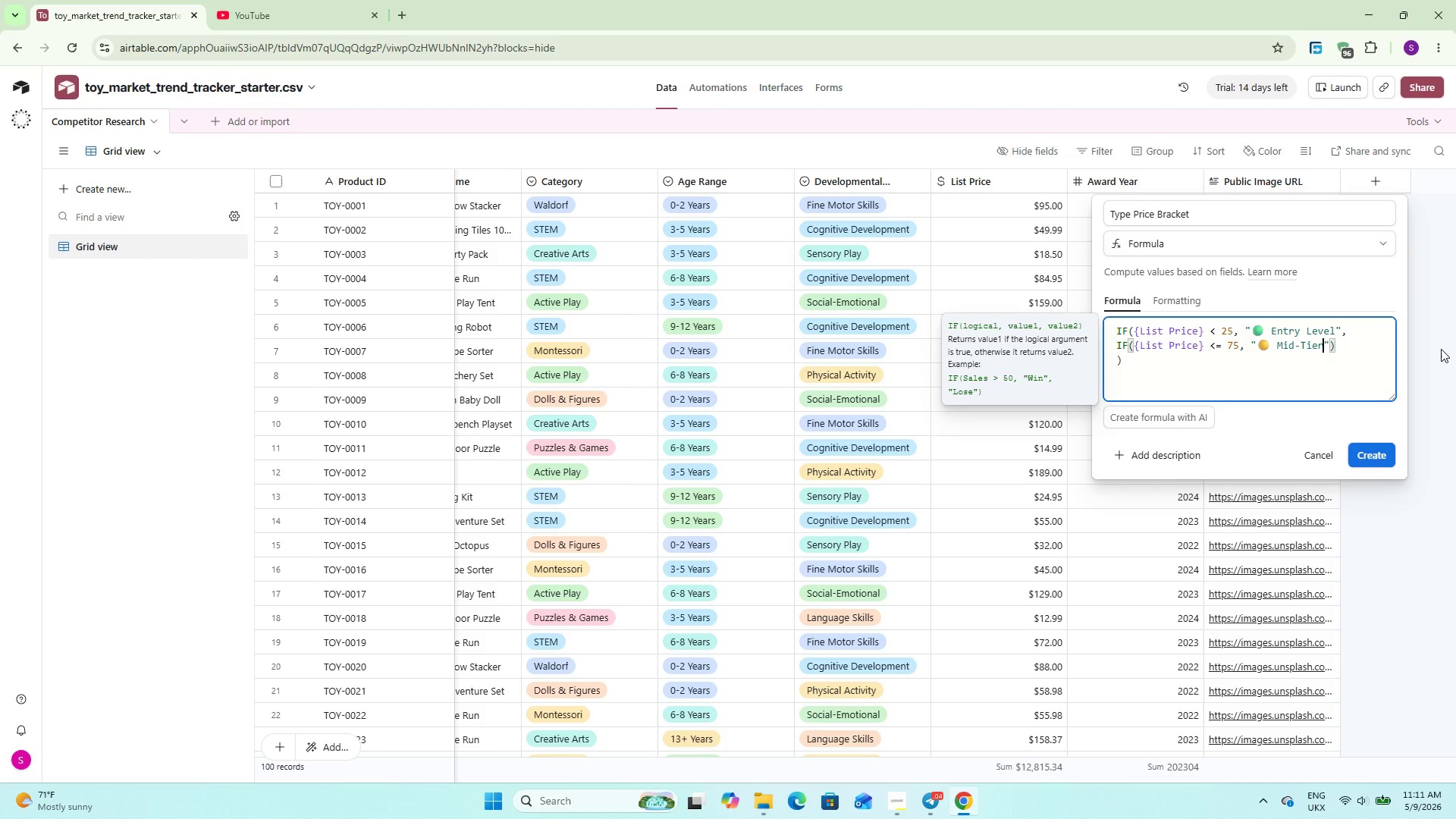 
key(ArrowRight)
 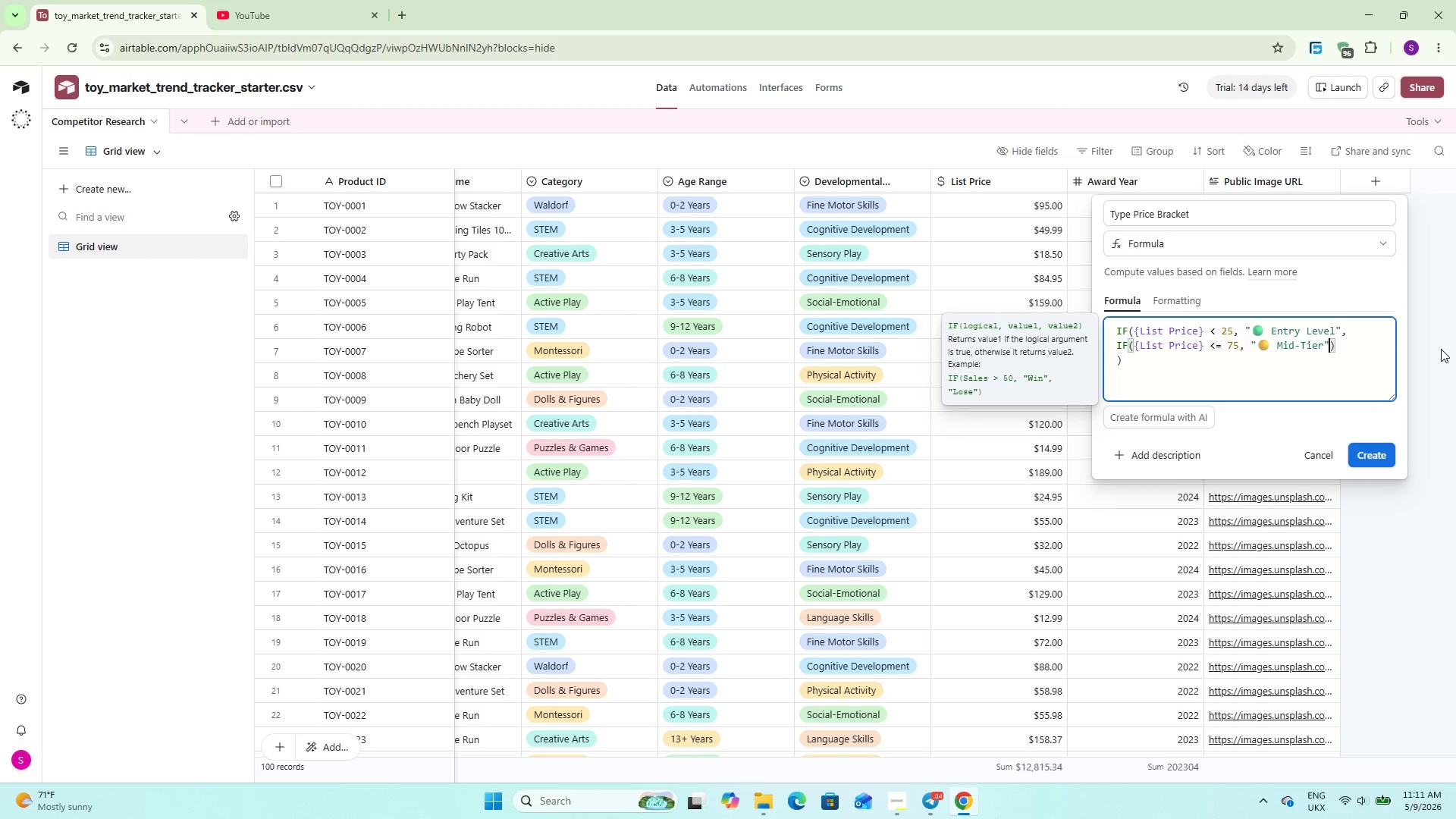 
key(Comma)
 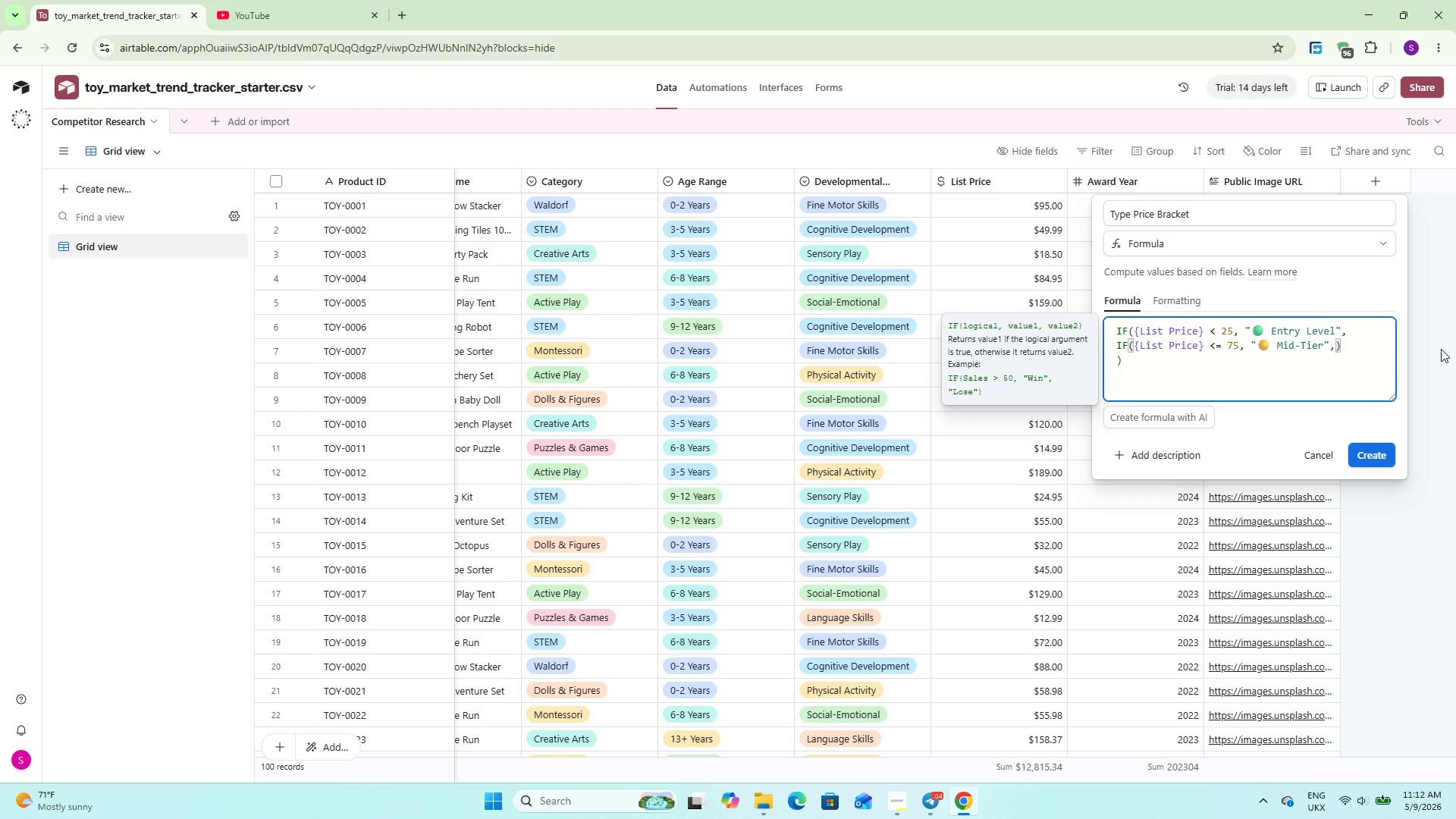 
key(Space)
 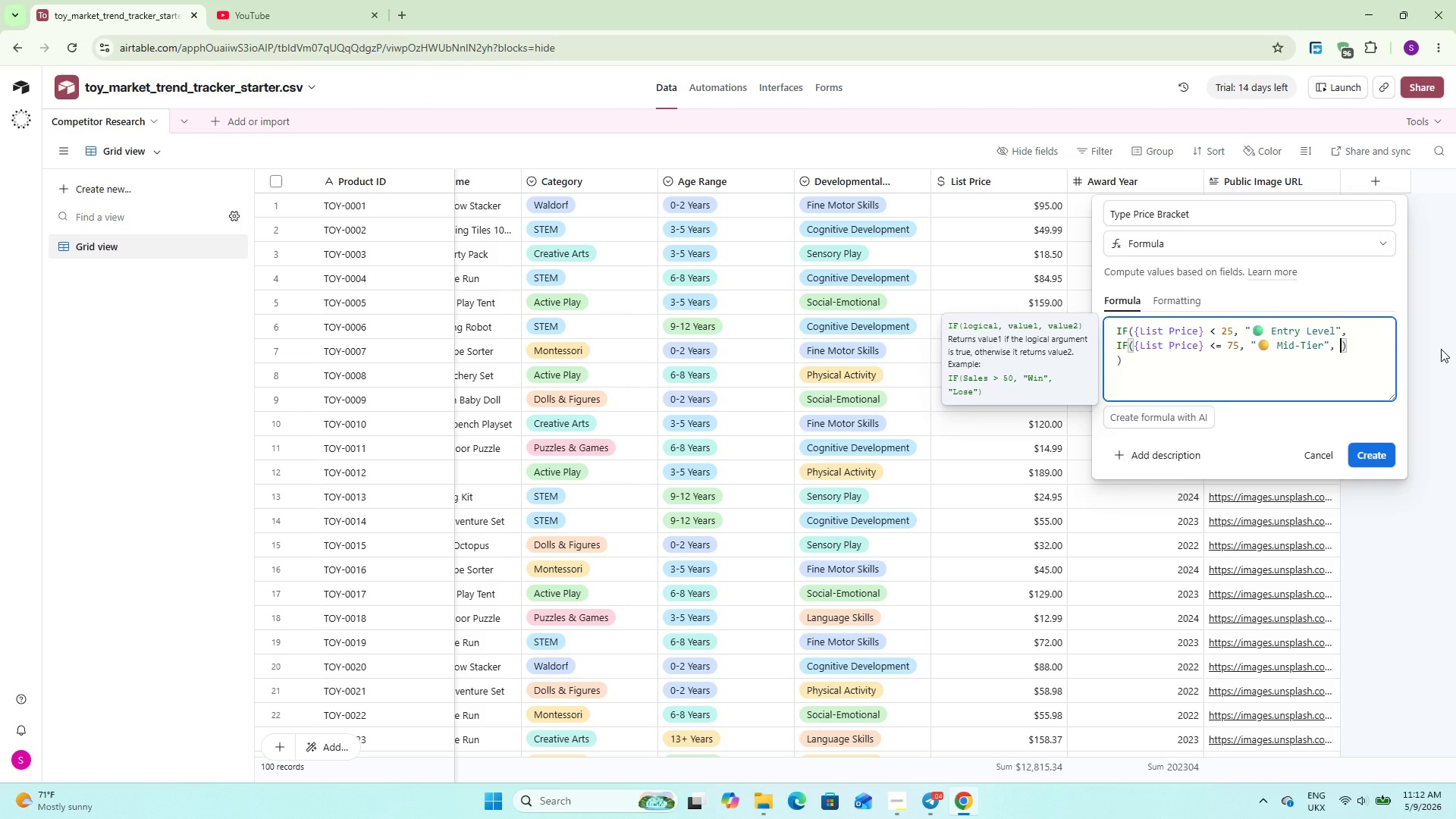 
key(Shift+2)
 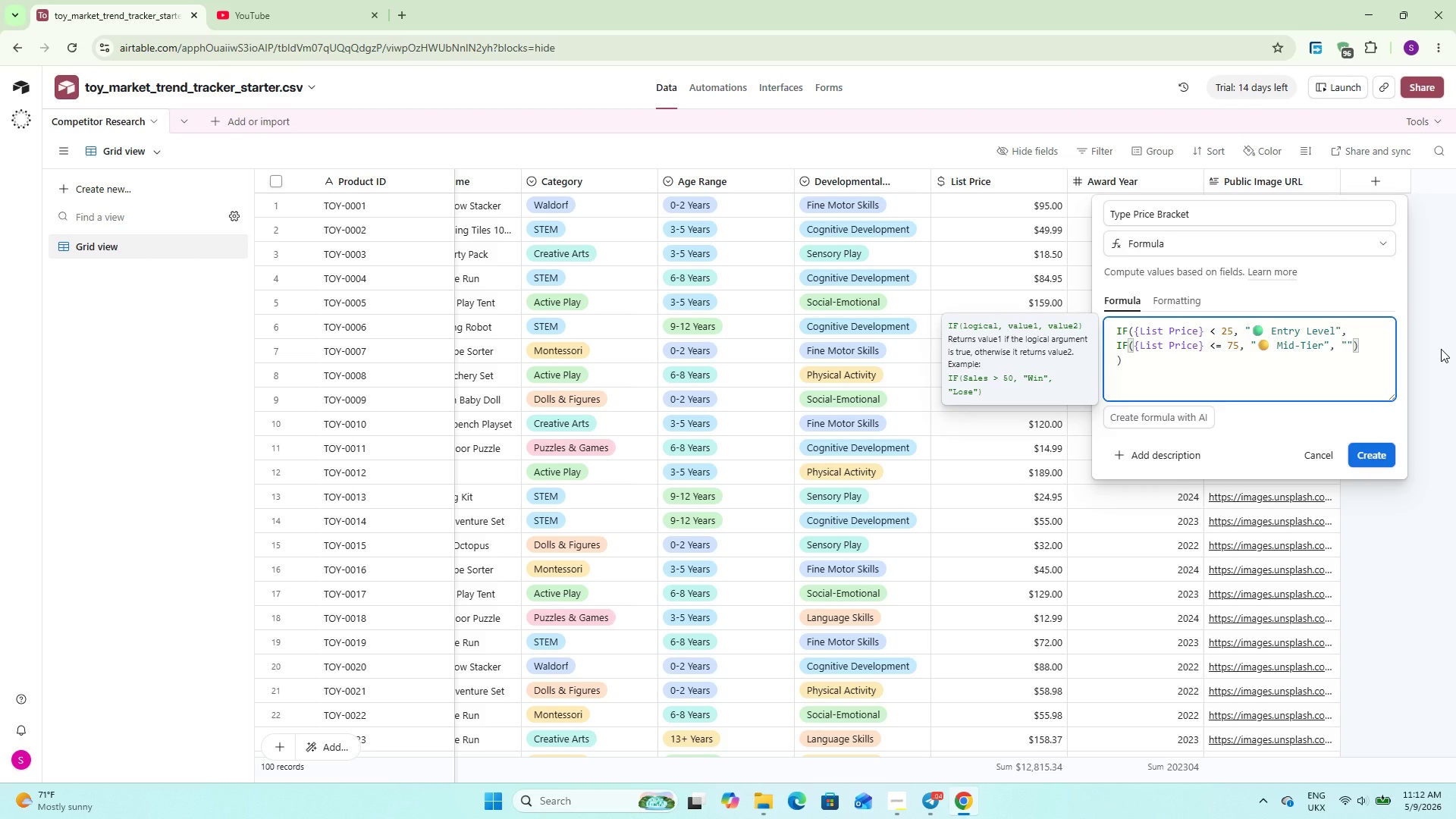 
key(Meta+Period)
 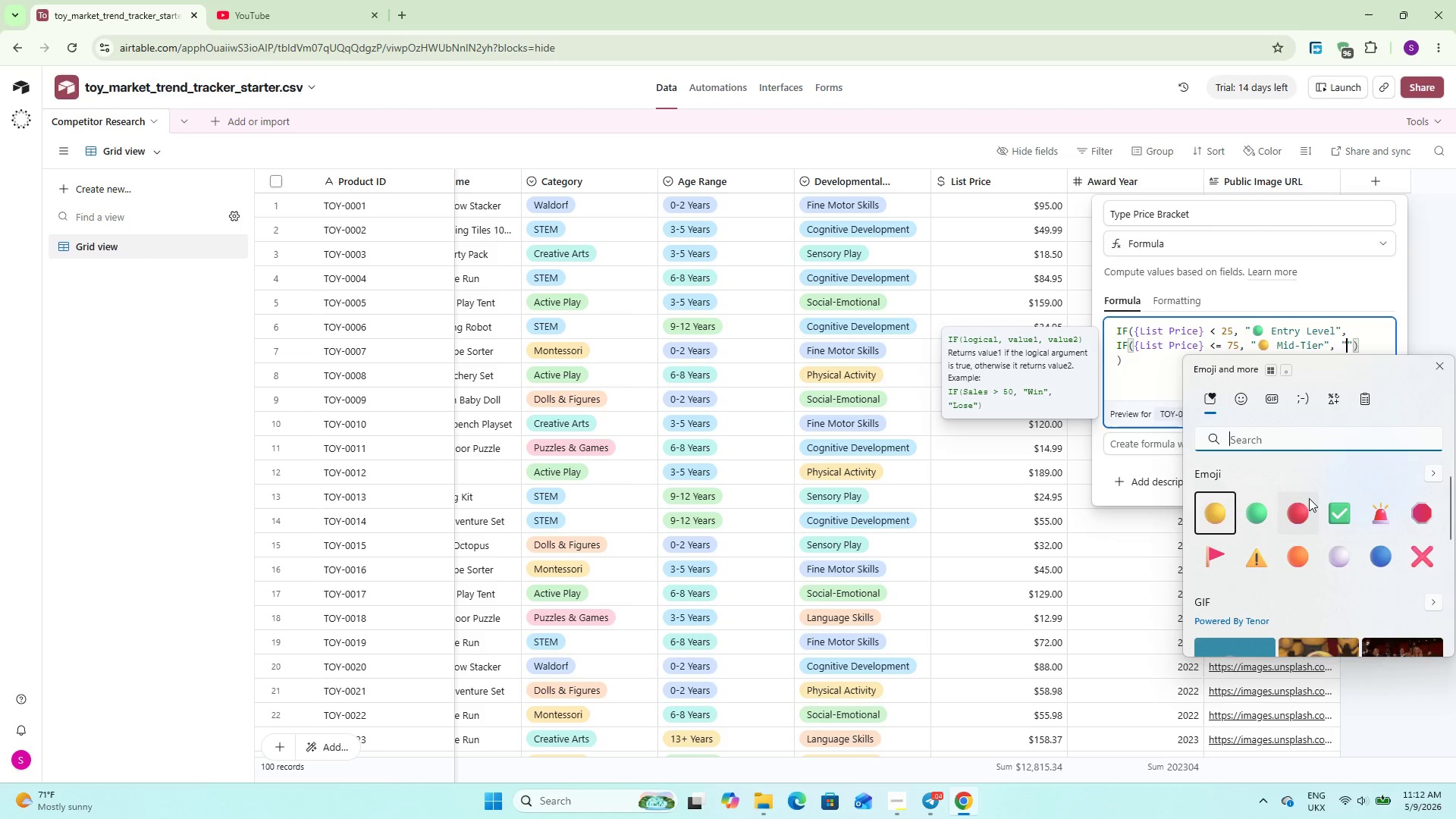 
left_click([1293, 509])
 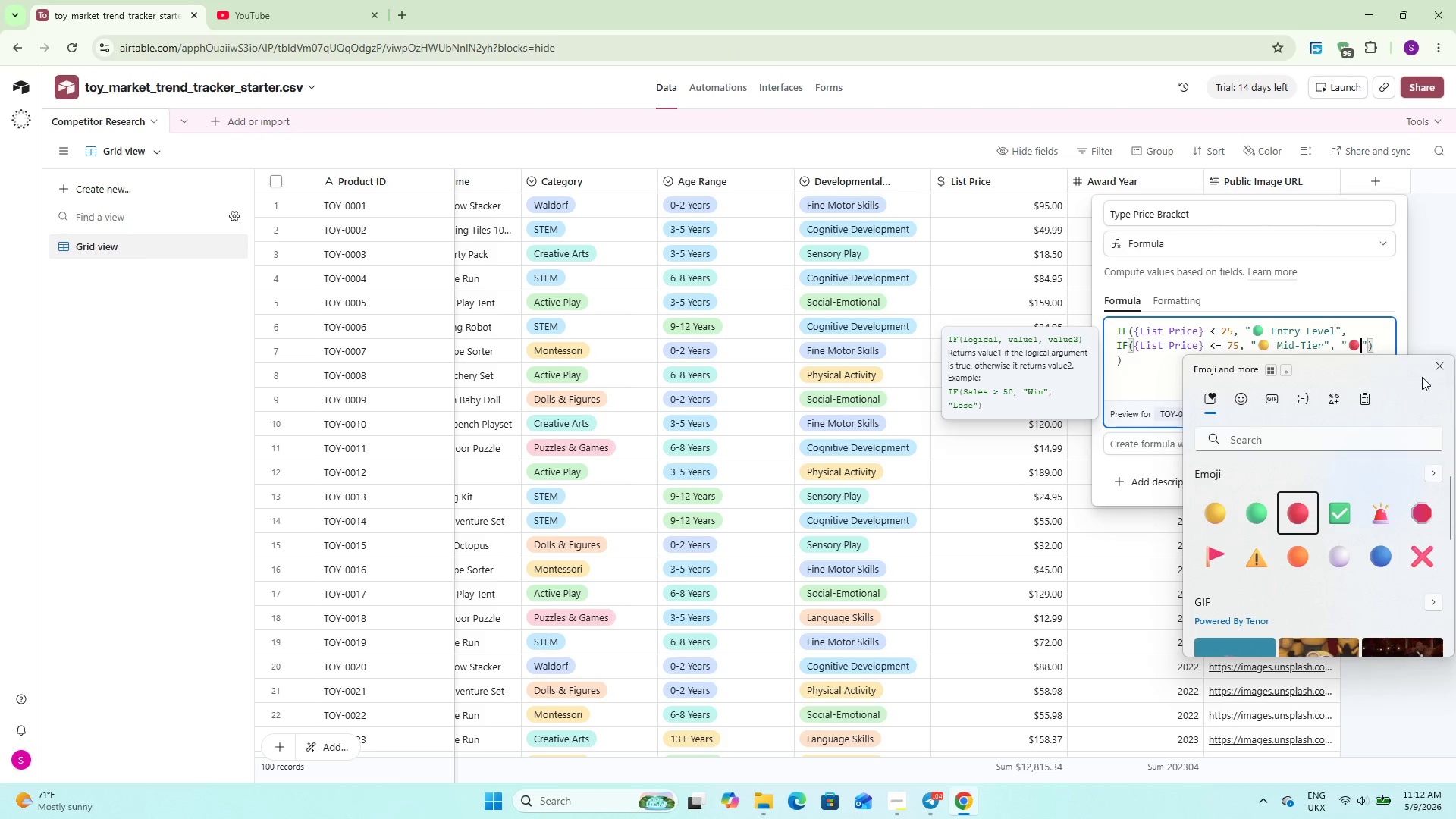 
left_click([1445, 363])
 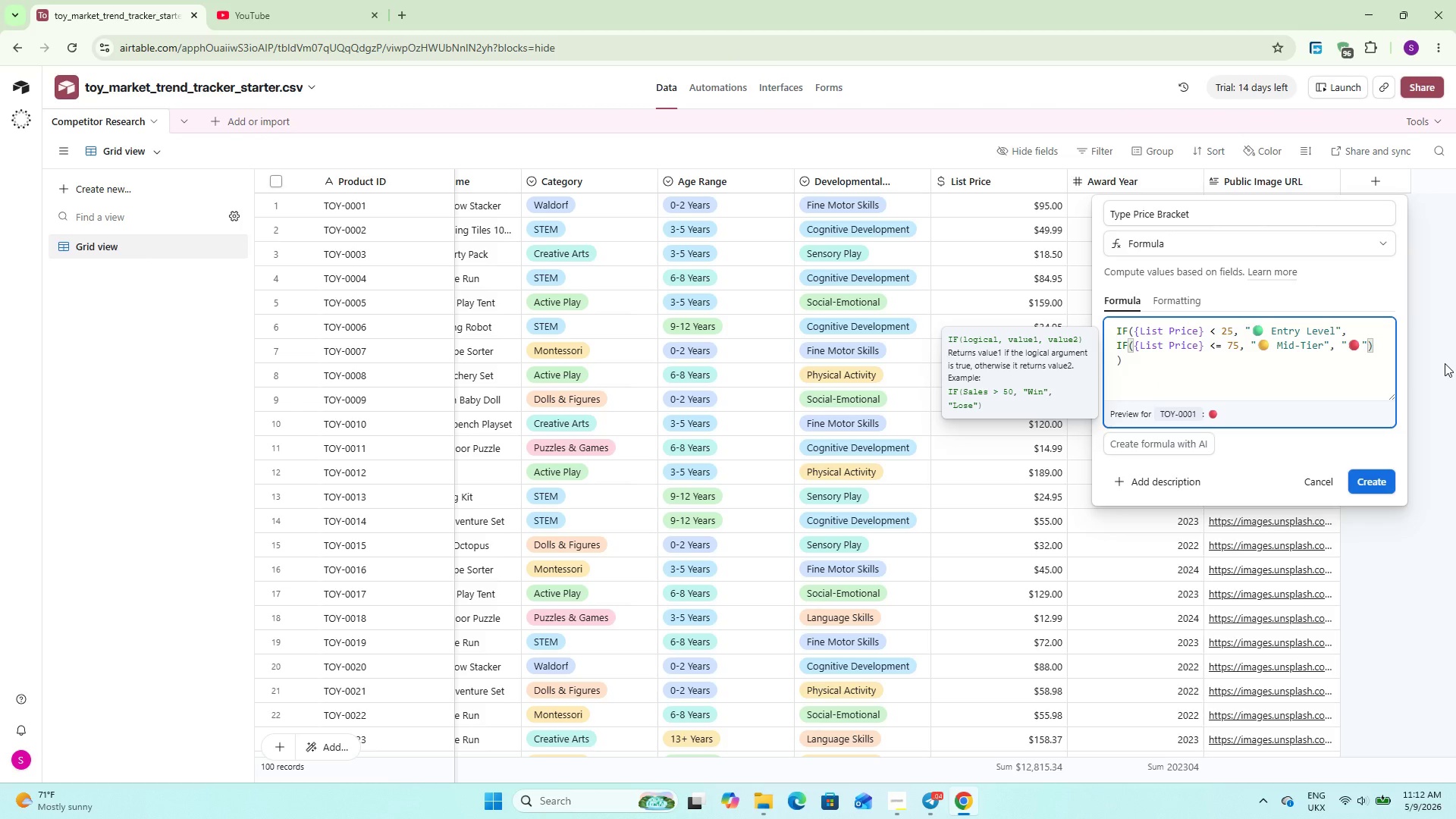 
type( Premium)
 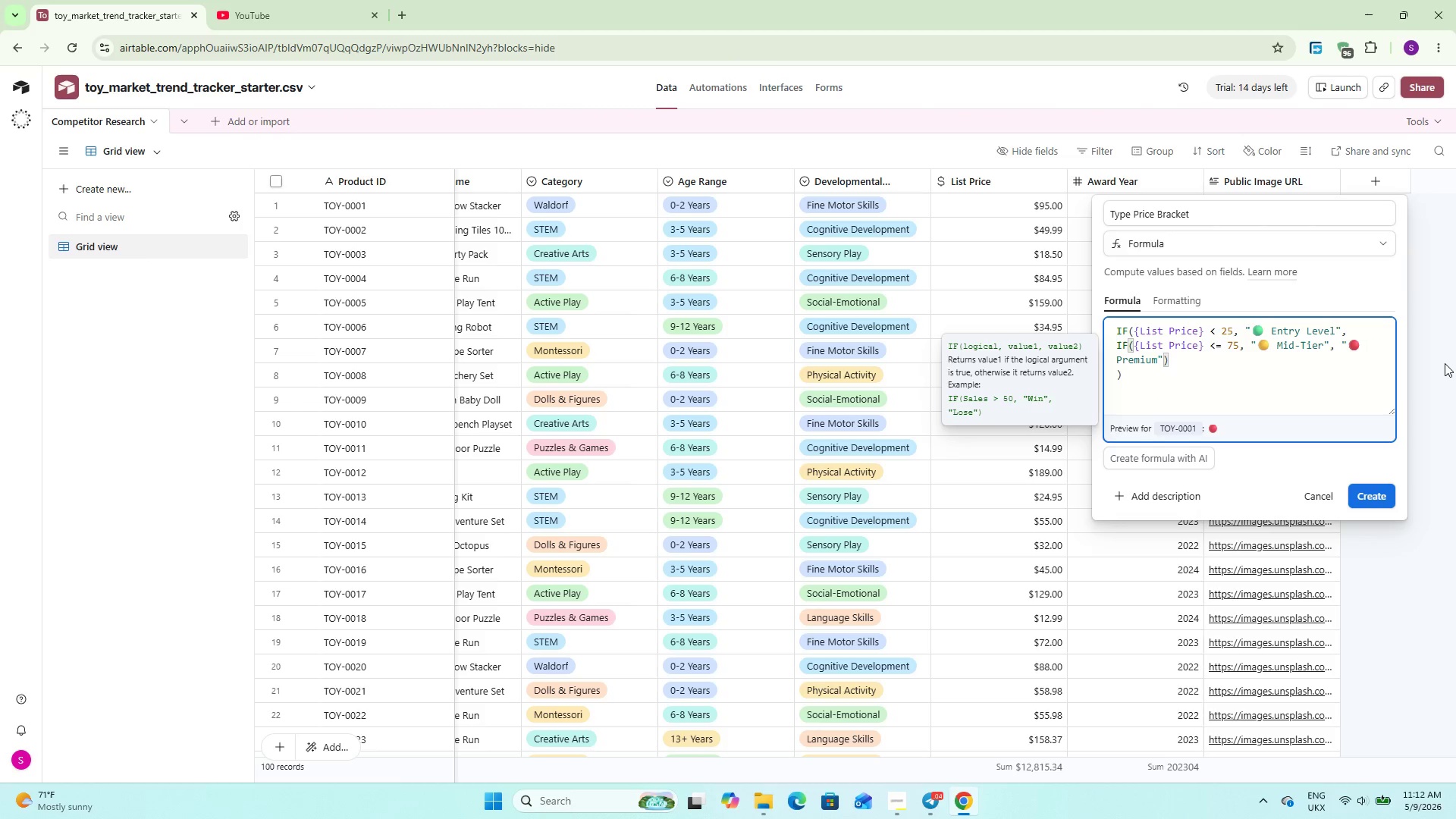 
wait(7.36)
 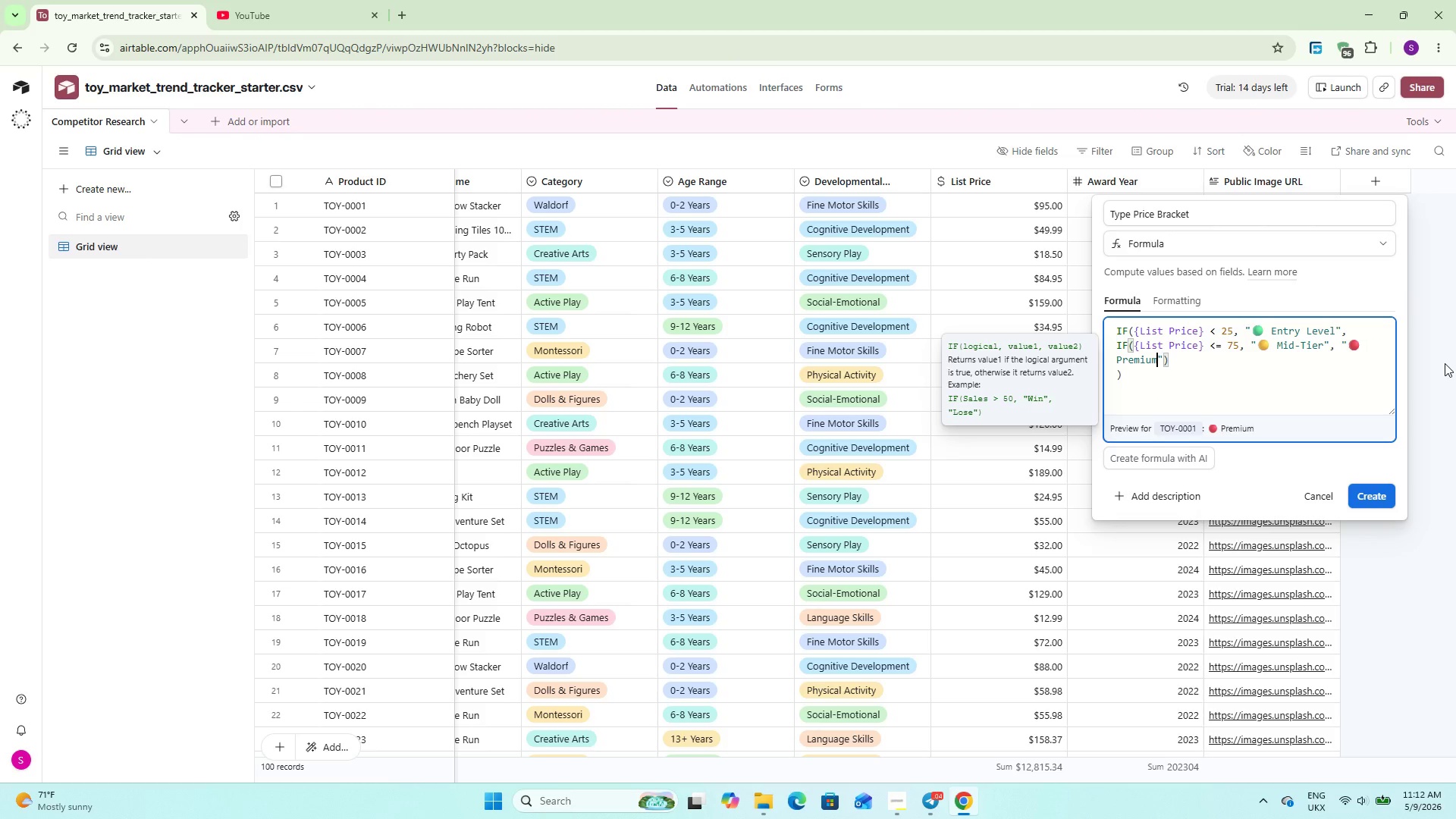 
left_click([1371, 497])
 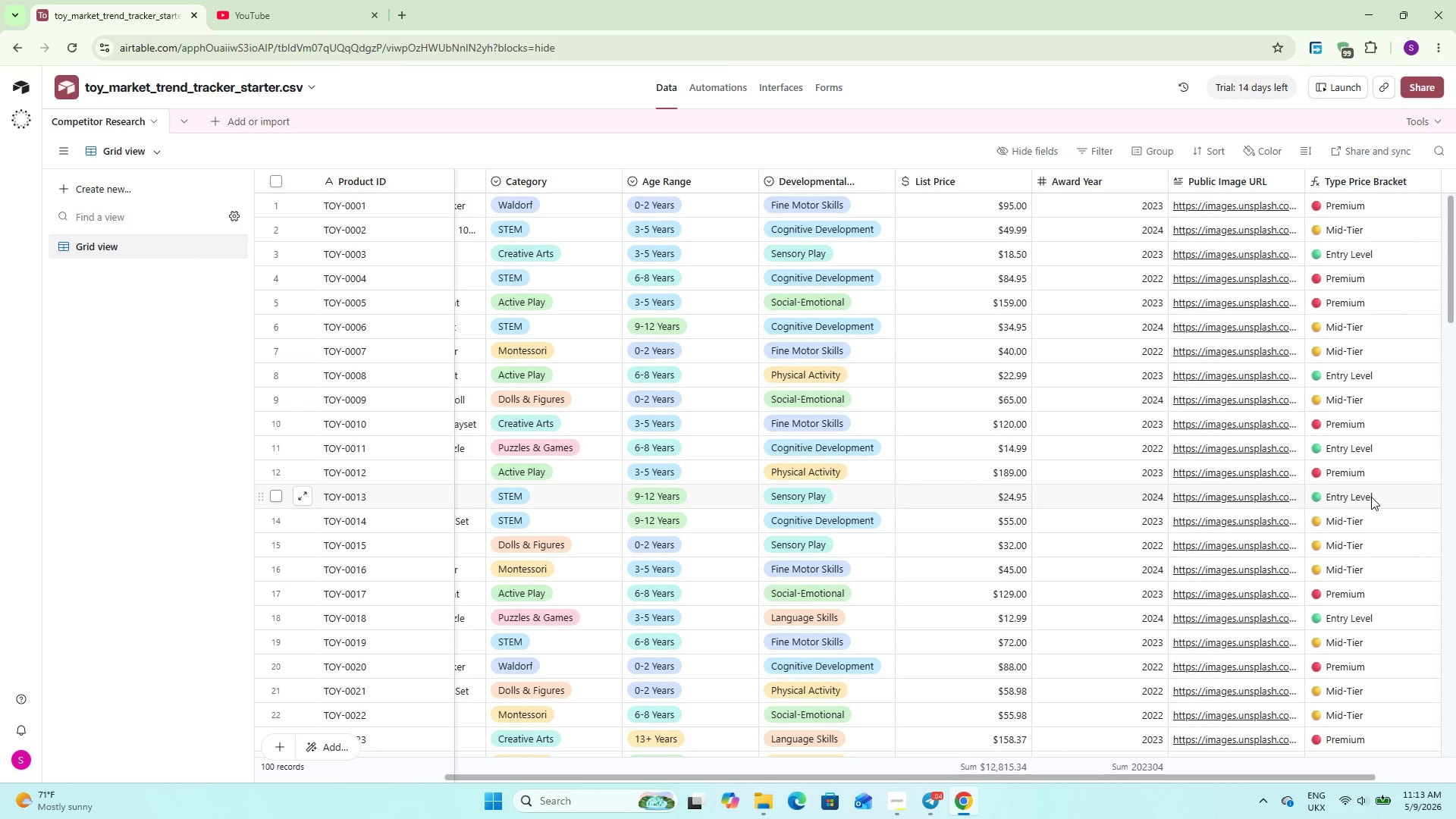 
wait(92.41)
 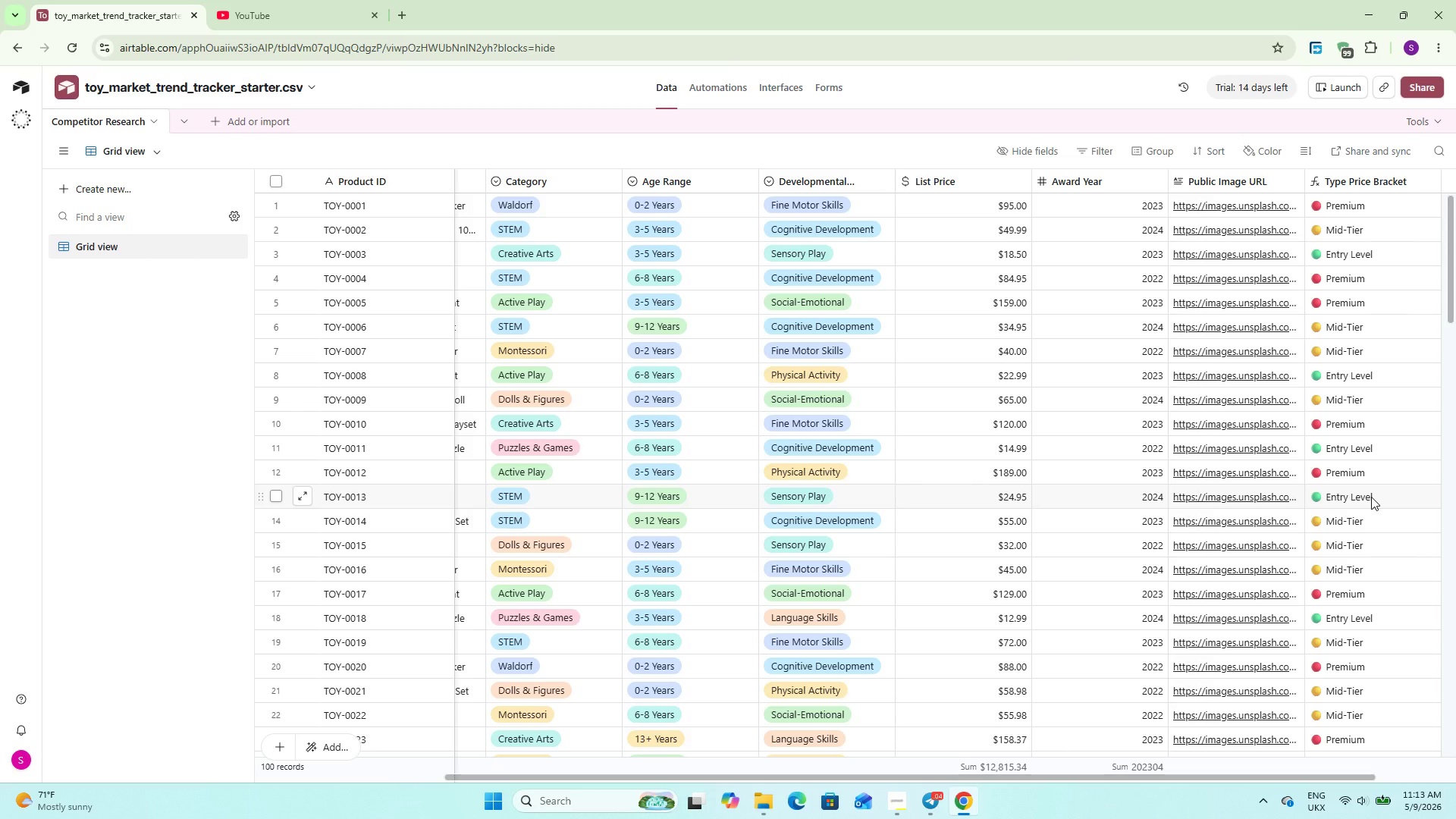 
left_click_drag(start_coordinate=[785, 778], to_coordinate=[402, 755])
 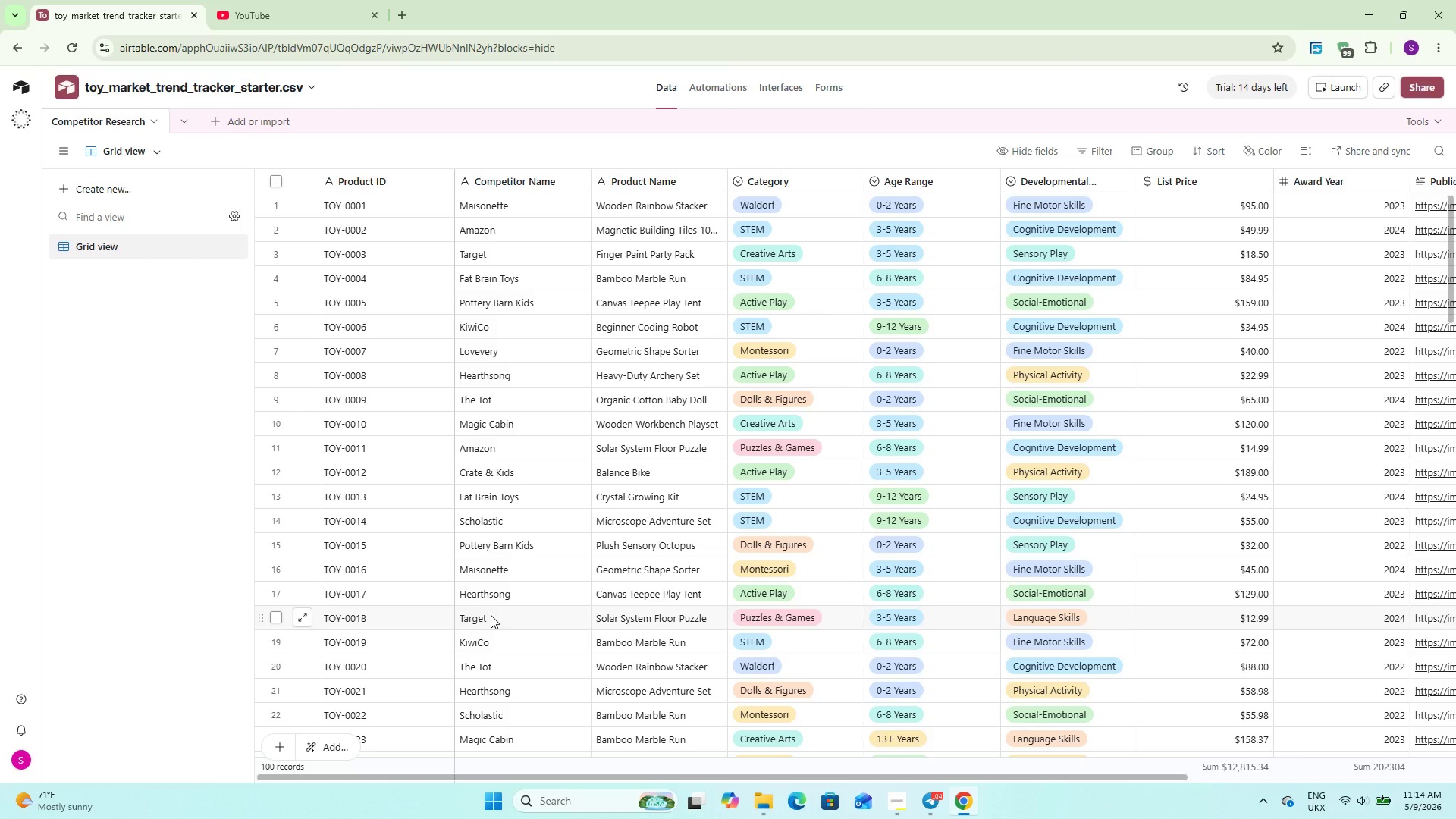 
wait(33.28)
 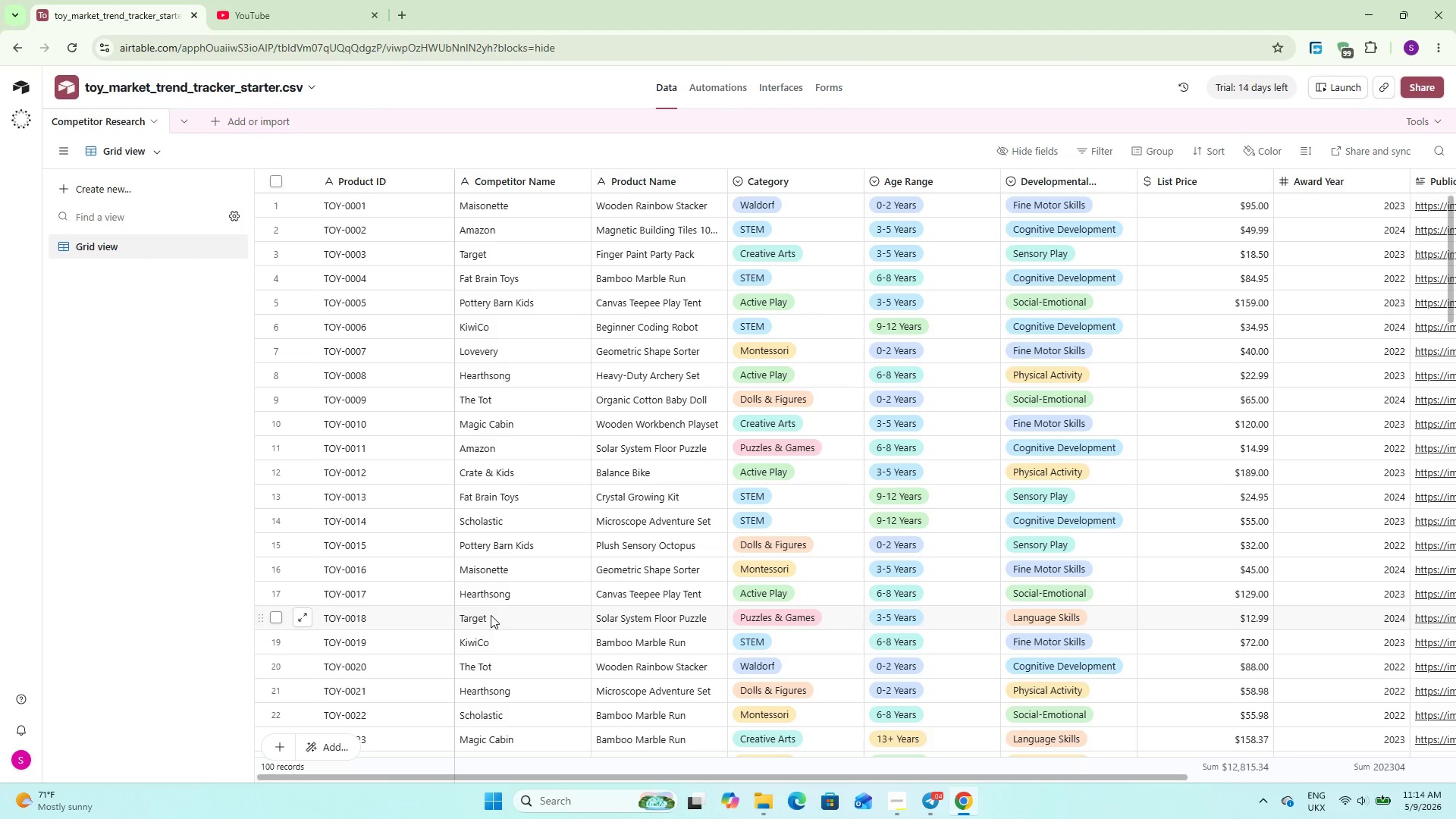 
left_click_drag(start_coordinate=[638, 780], to_coordinate=[997, 792])
 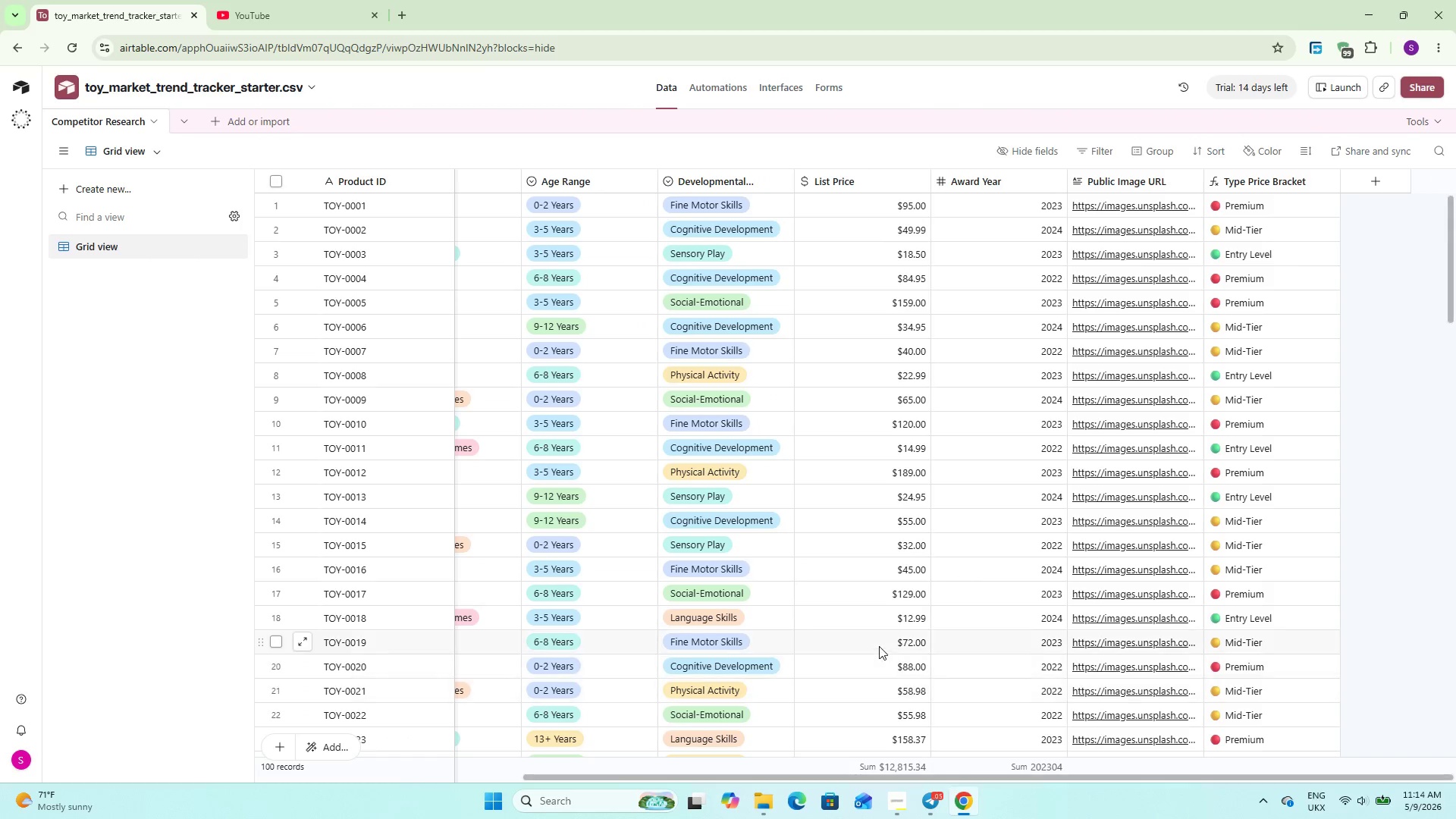 
scroll: coordinate [671, 602], scroll_direction: up, amount: 7.0
 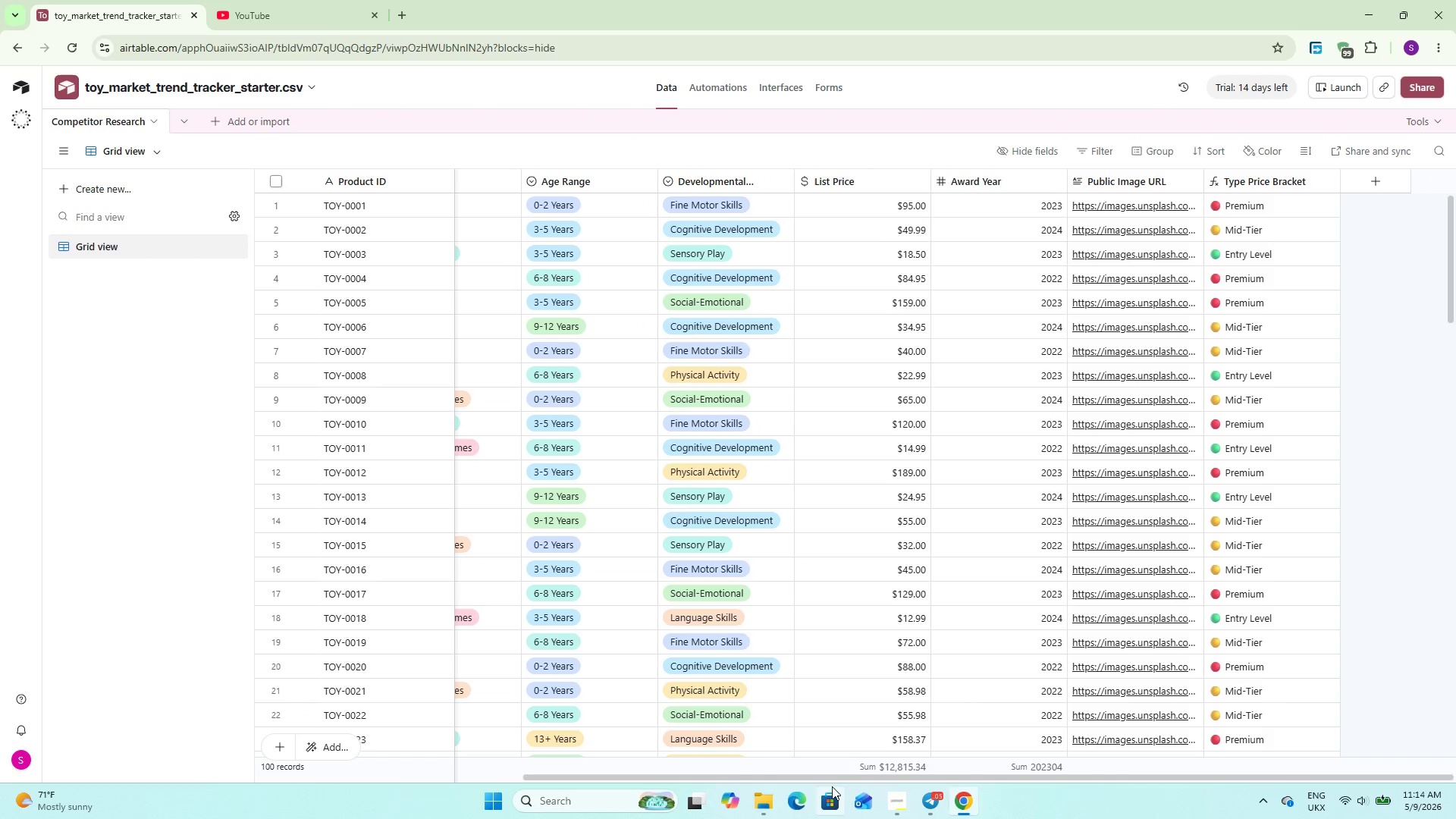 
left_click_drag(start_coordinate=[829, 777], to_coordinate=[422, 711])
 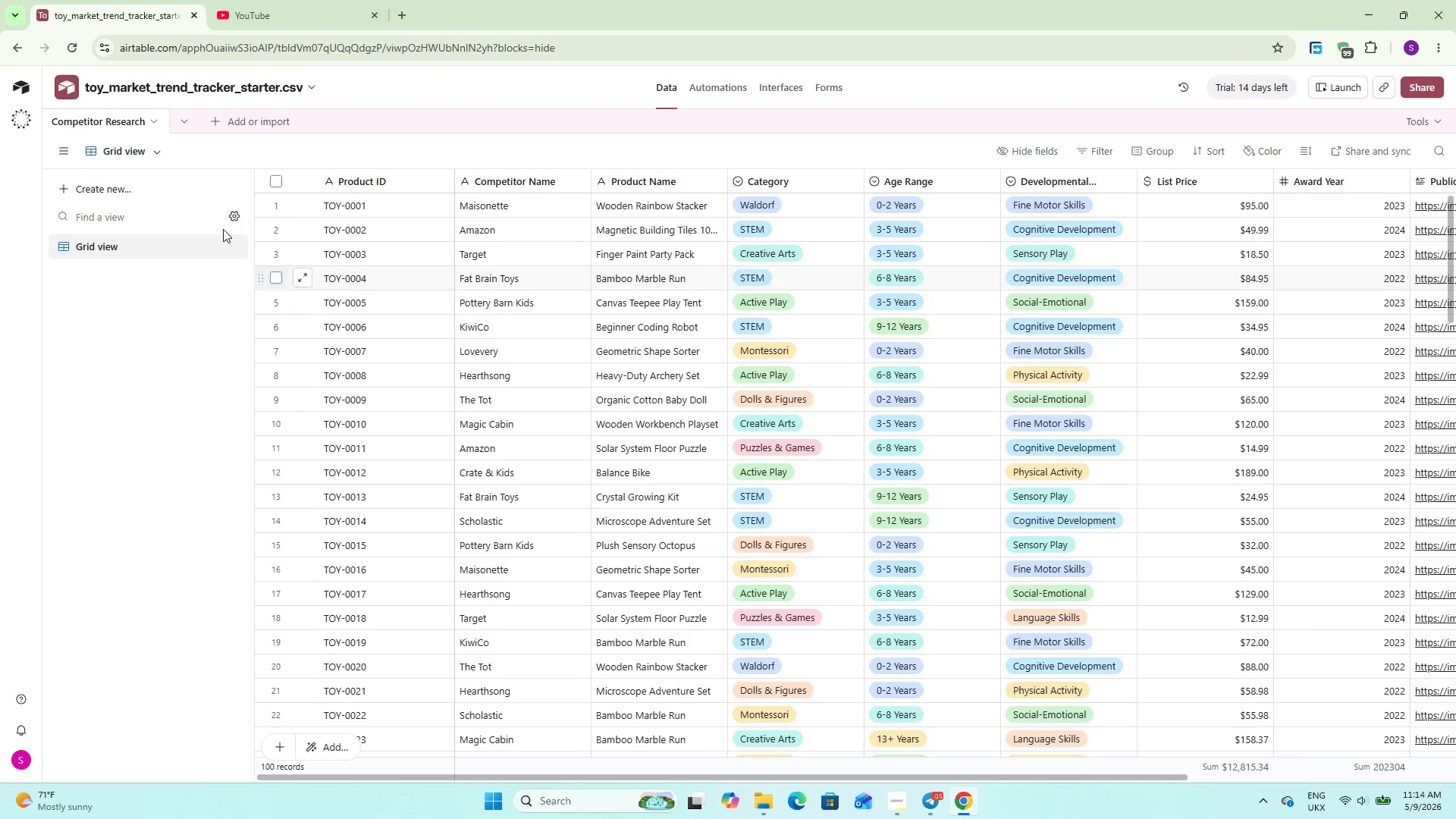 
double_click([165, 81])
 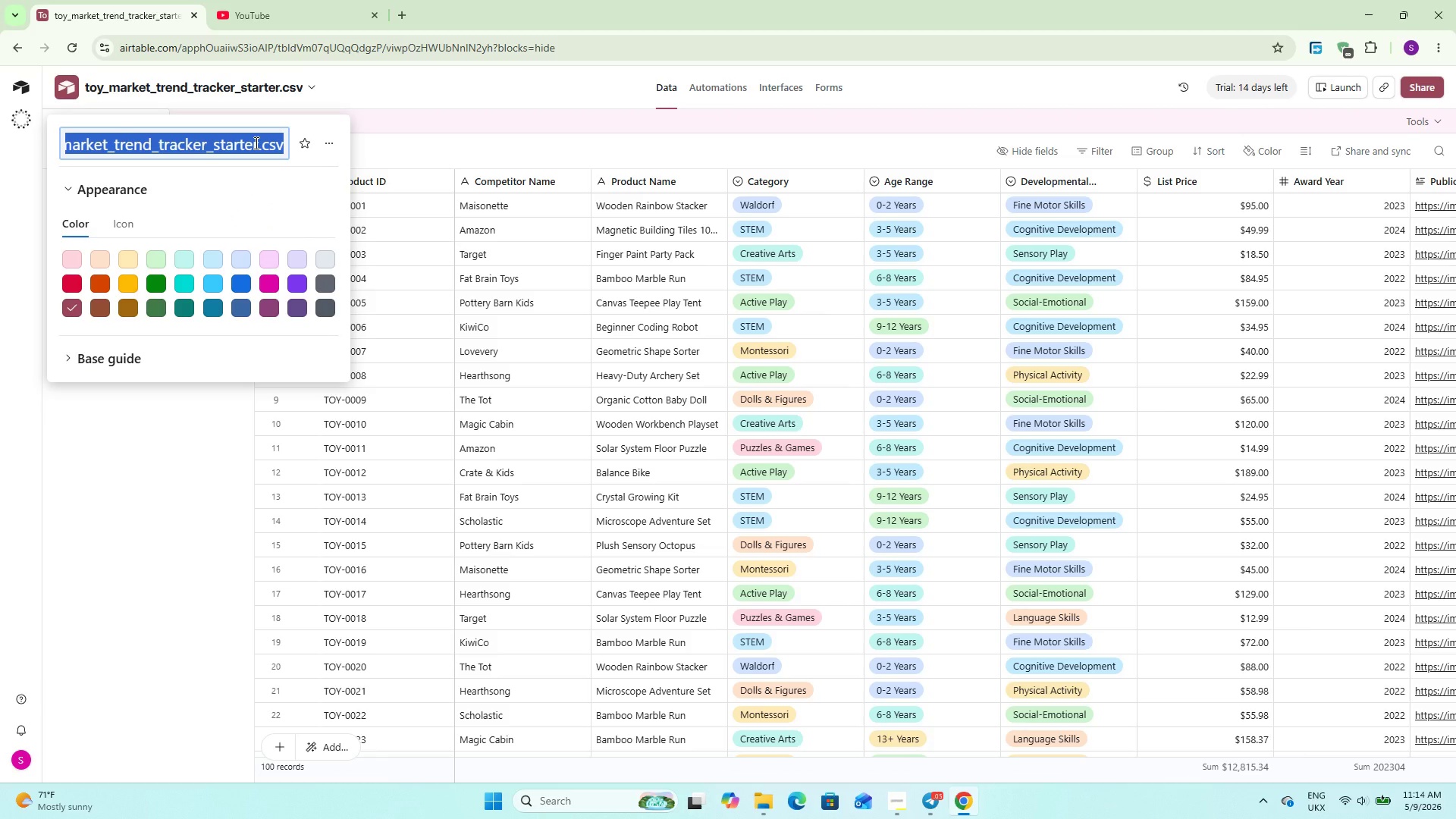 
key(ArrowRight)
 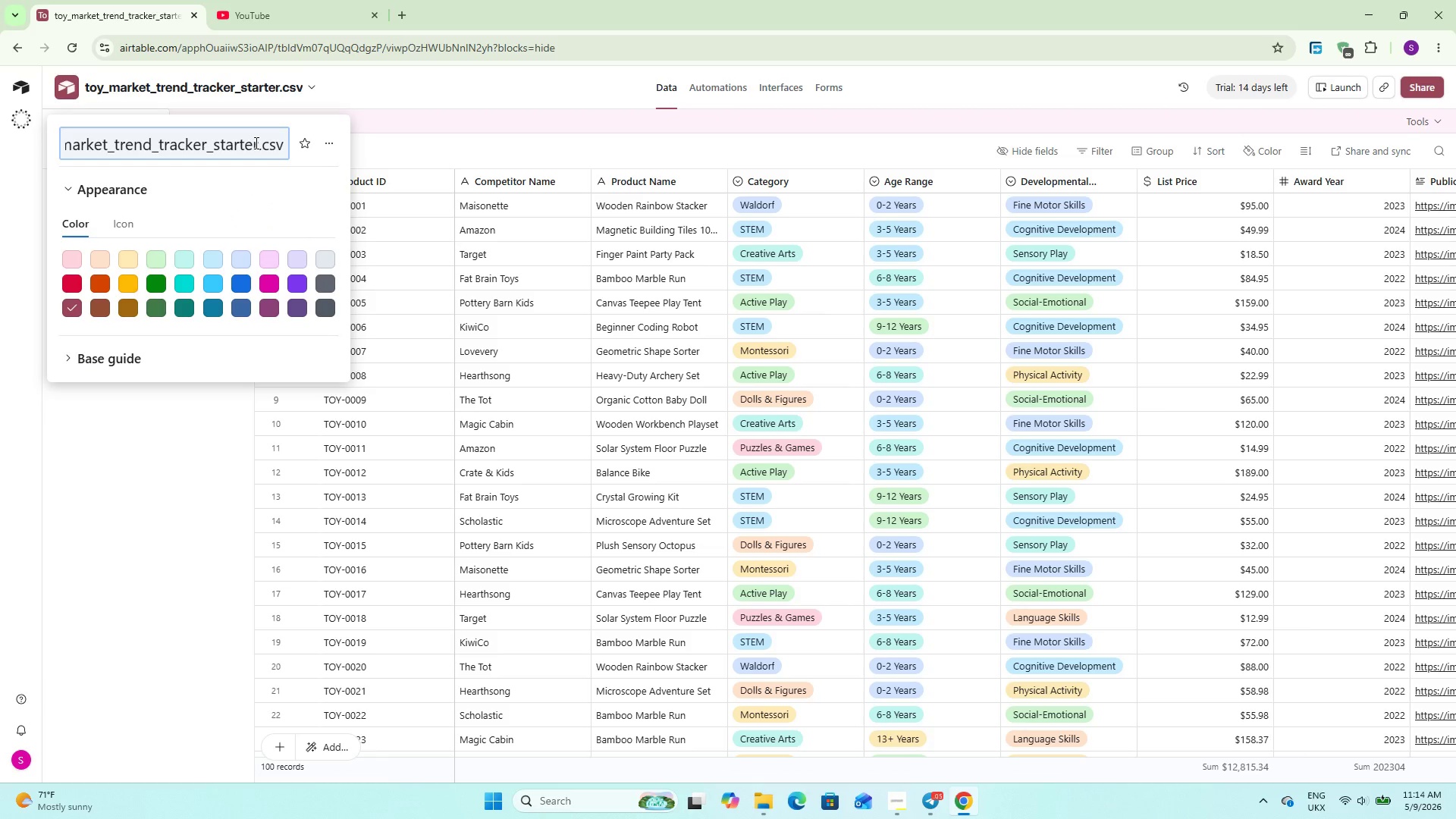 
hold_key(key=Backspace, duration=0.86)
 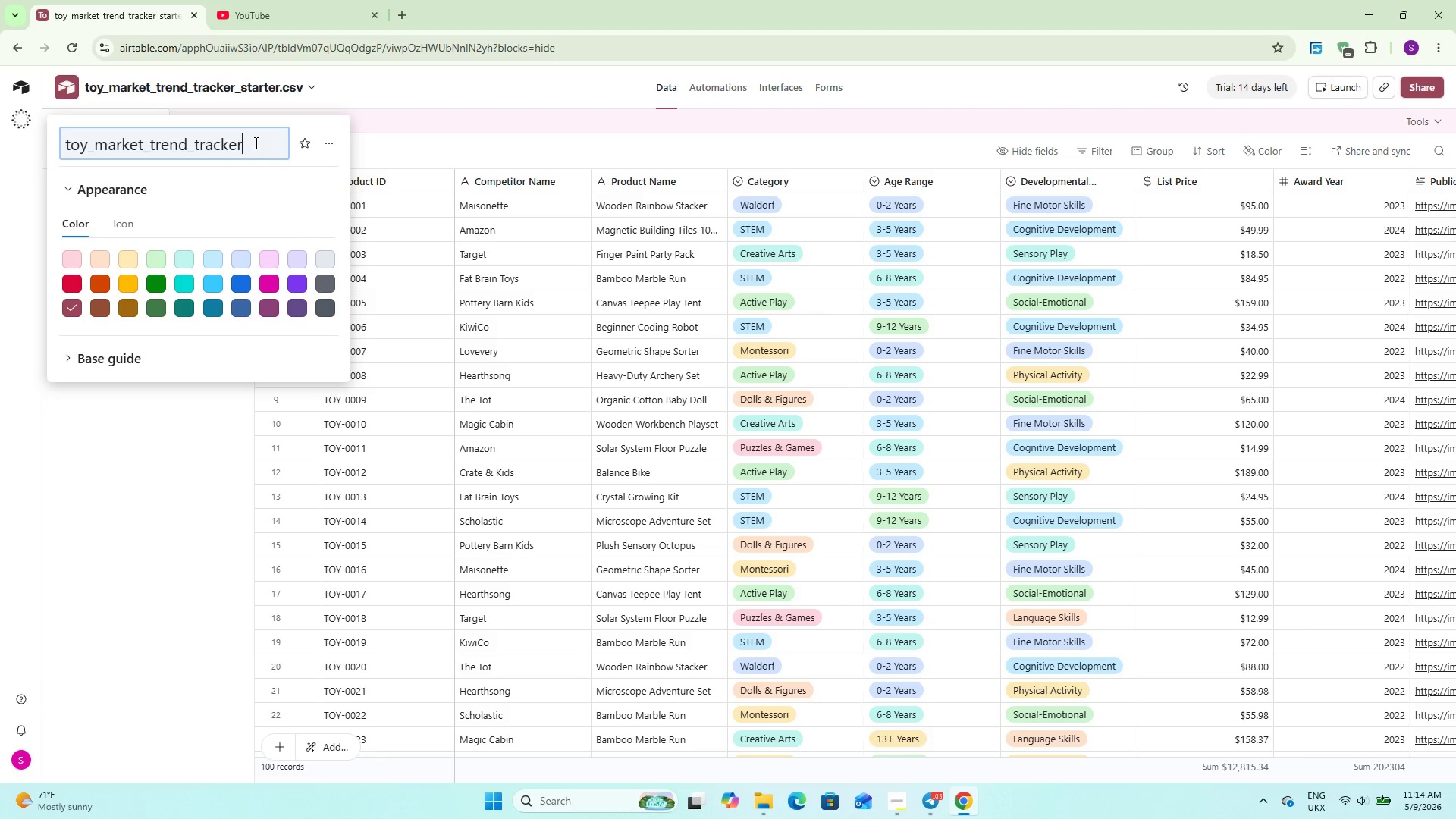 
key(Enter)
 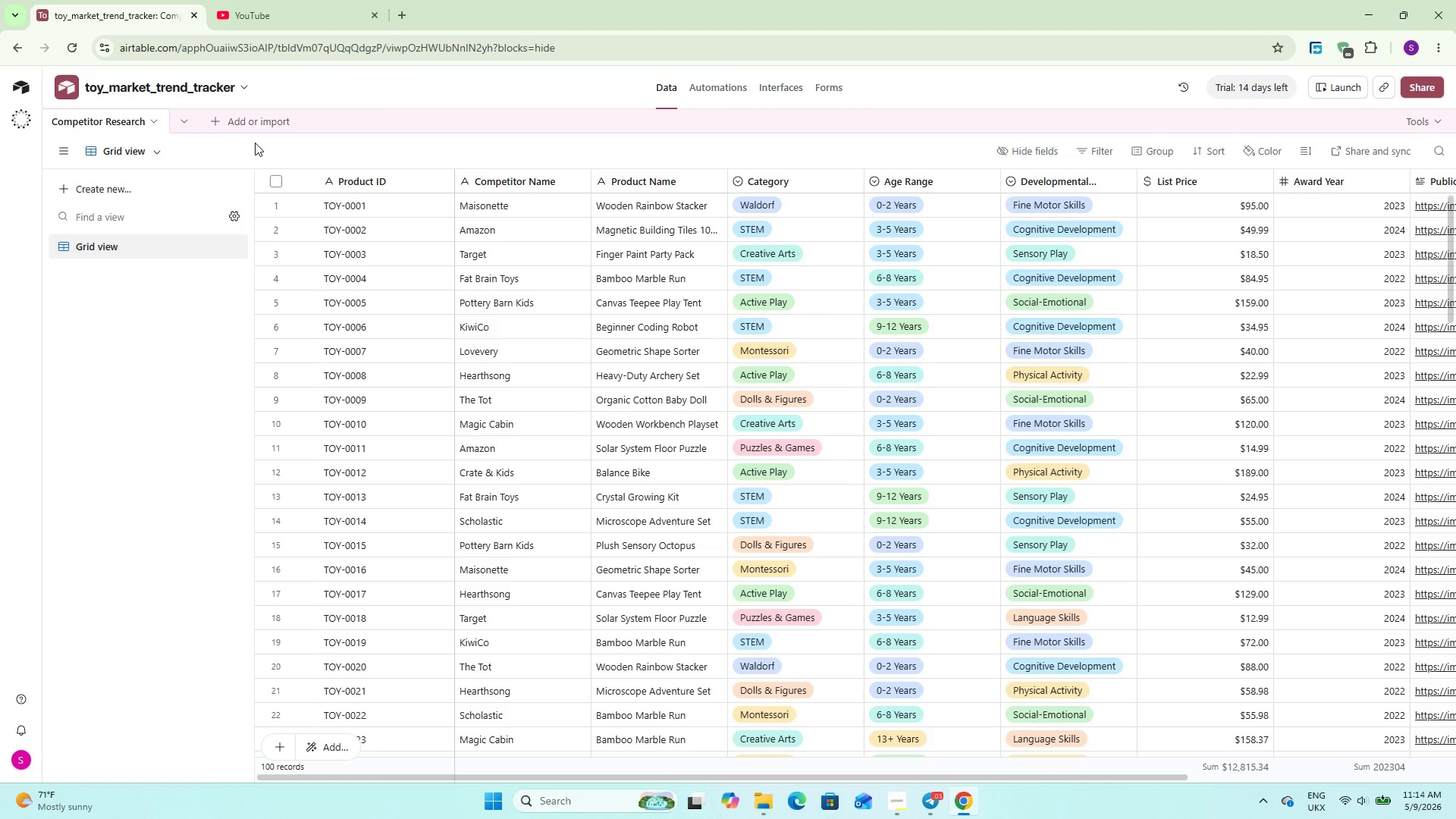 
wait(13.2)
 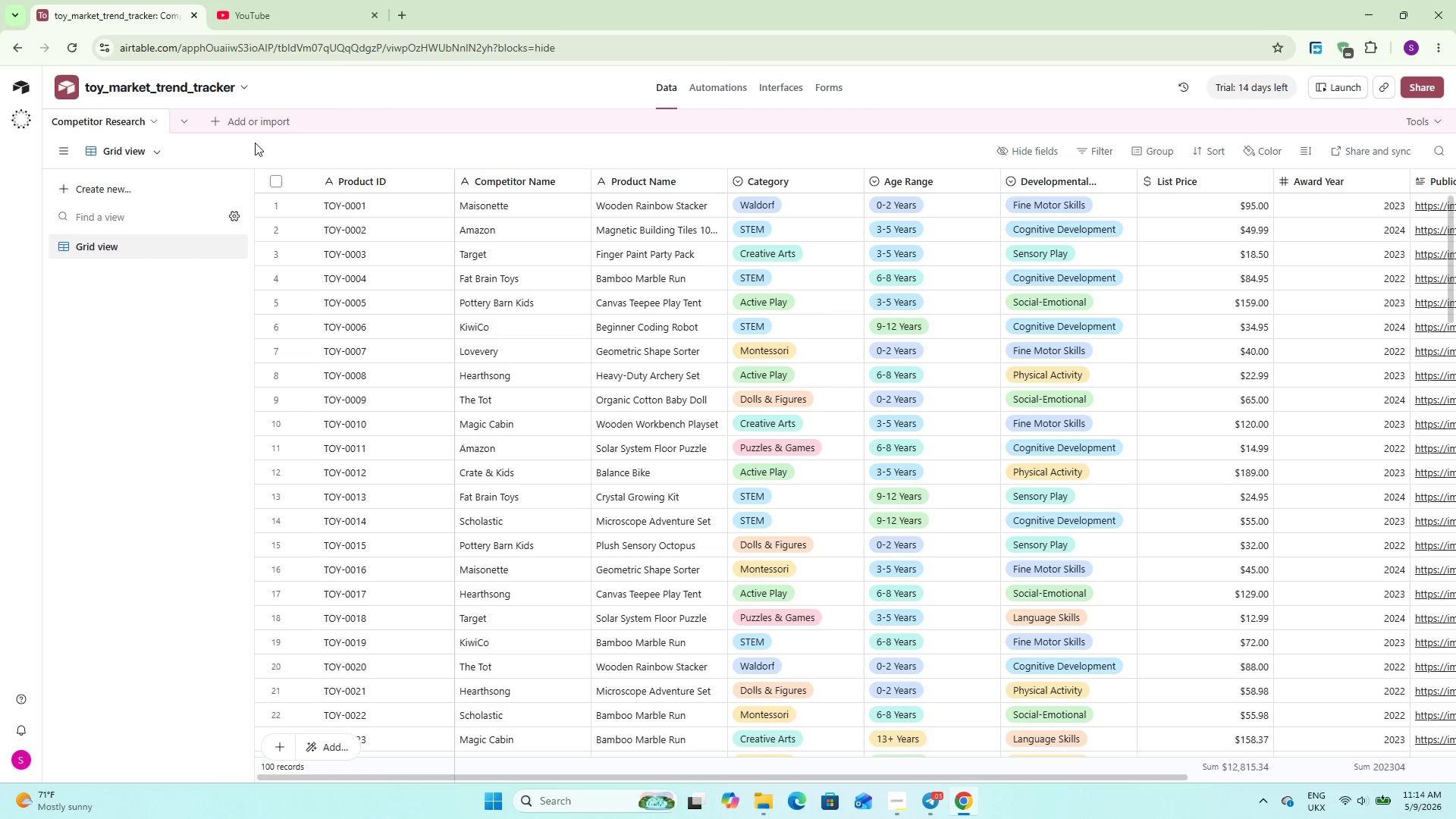 
scroll: coordinate [143, 257], scroll_direction: down, amount: 1.0
 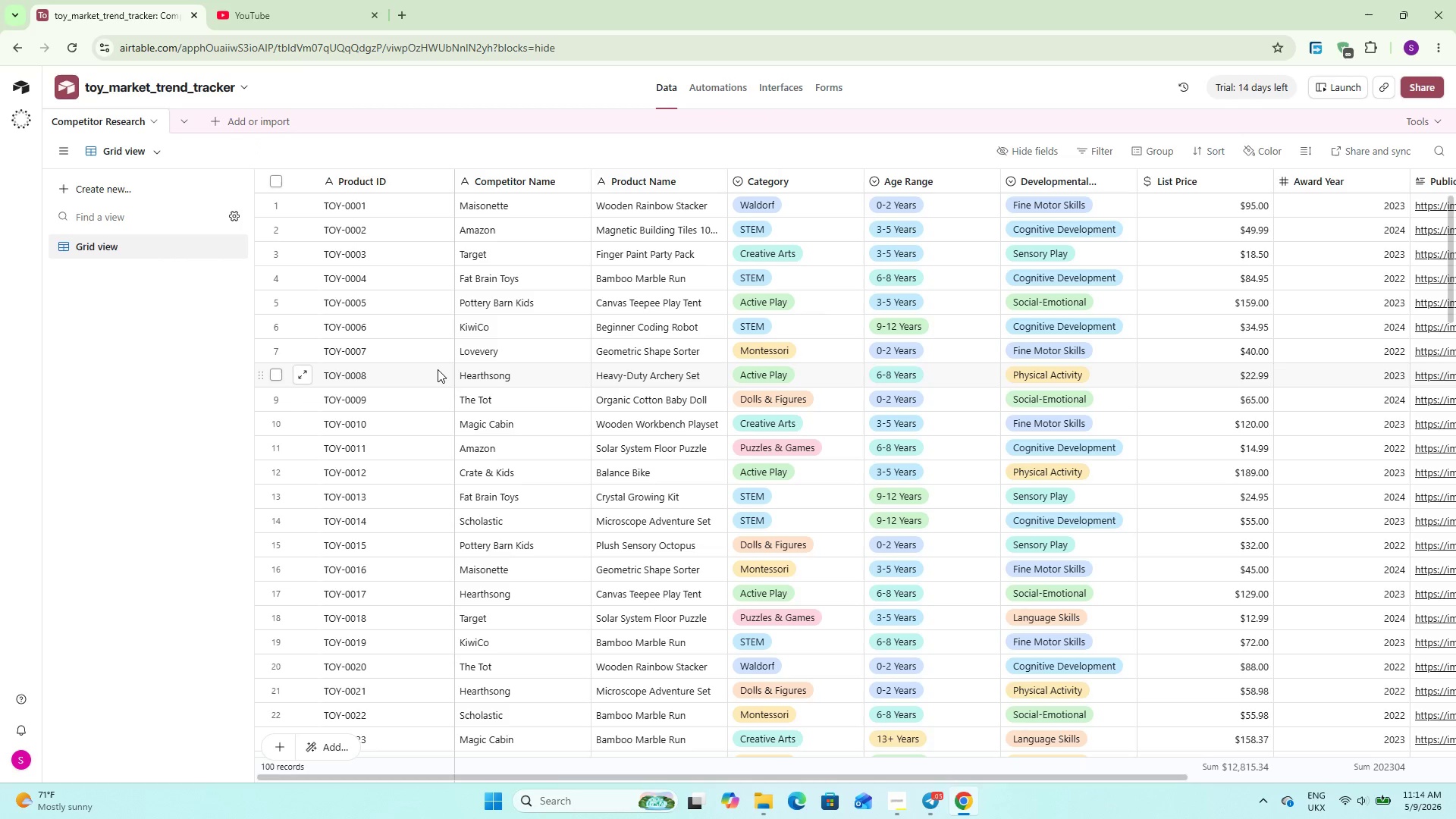 
scroll: coordinate [438, 369], scroll_direction: up, amount: 4.0
 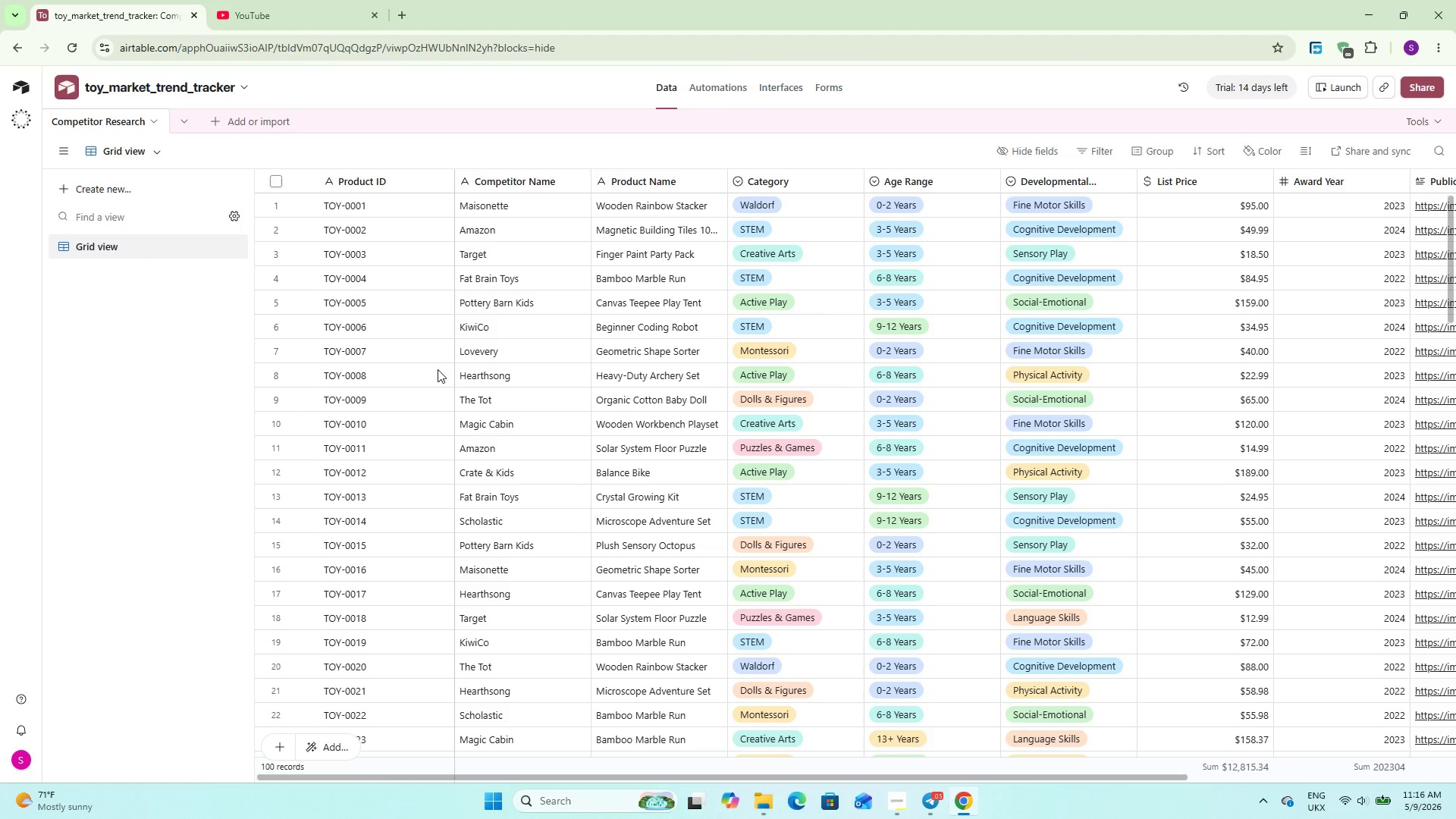 
wait(97.12)
 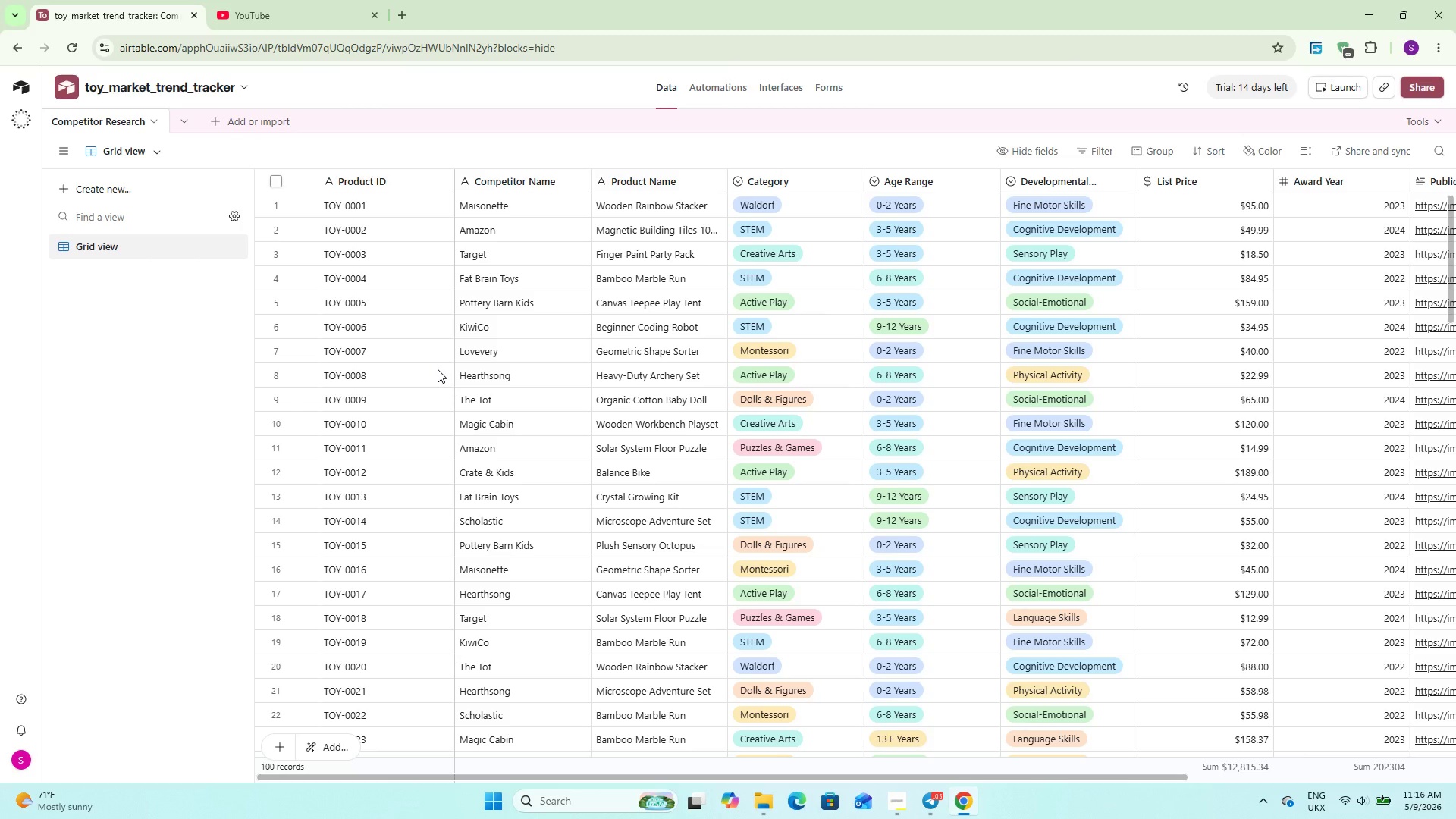 
hold_key(key=Space, duration=0.52)
 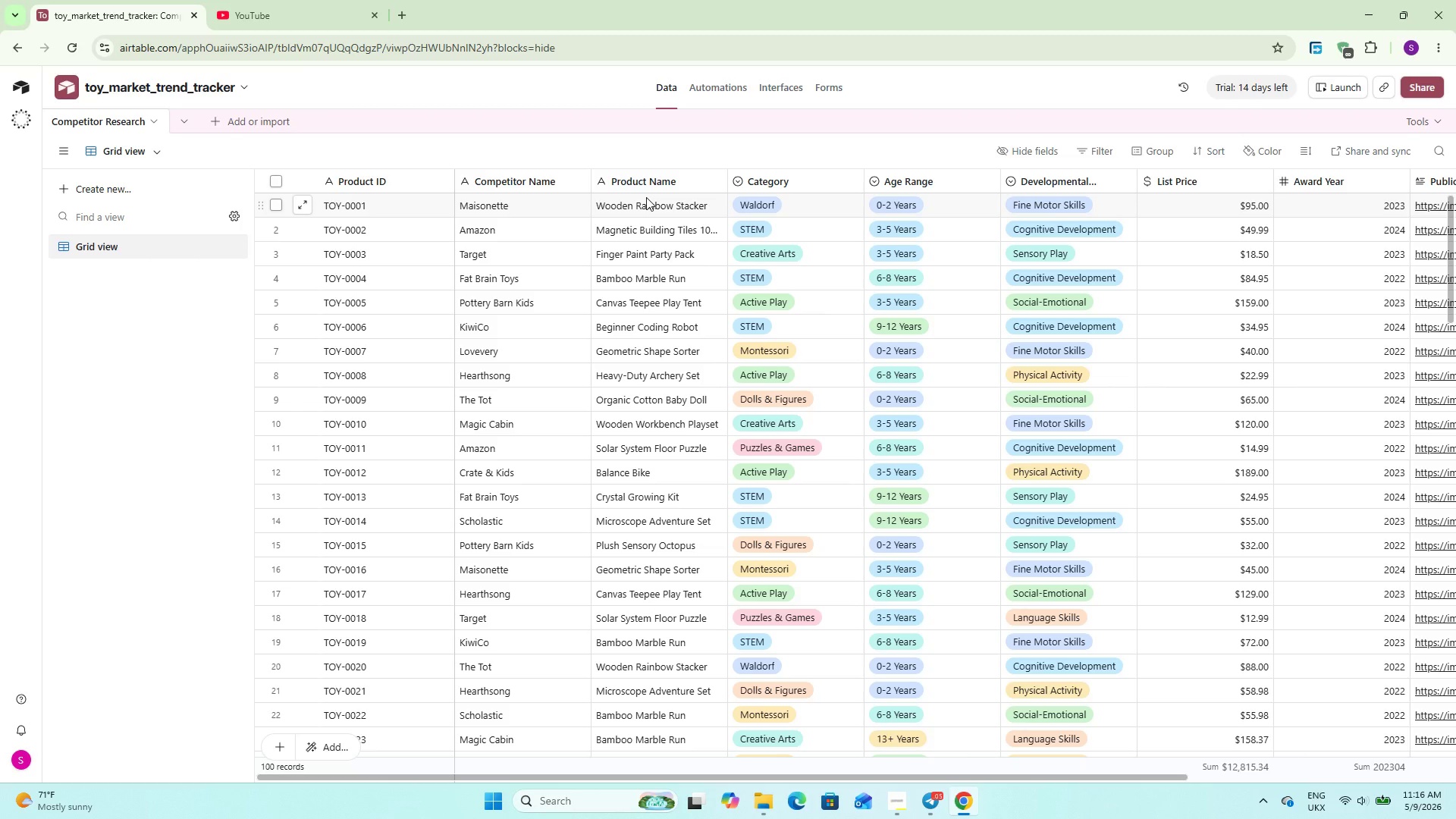 
key(Space)
 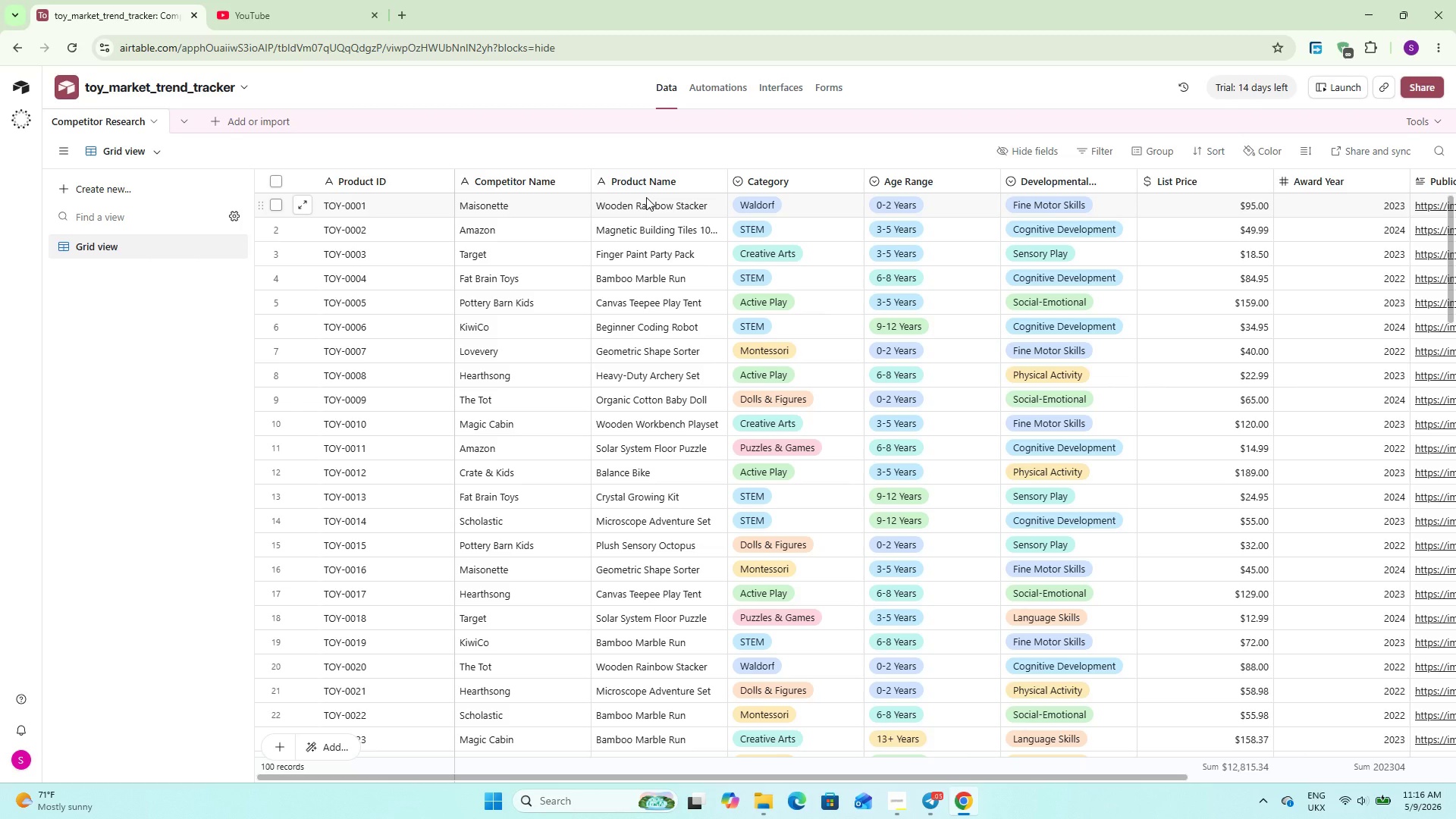 
key(Space)
 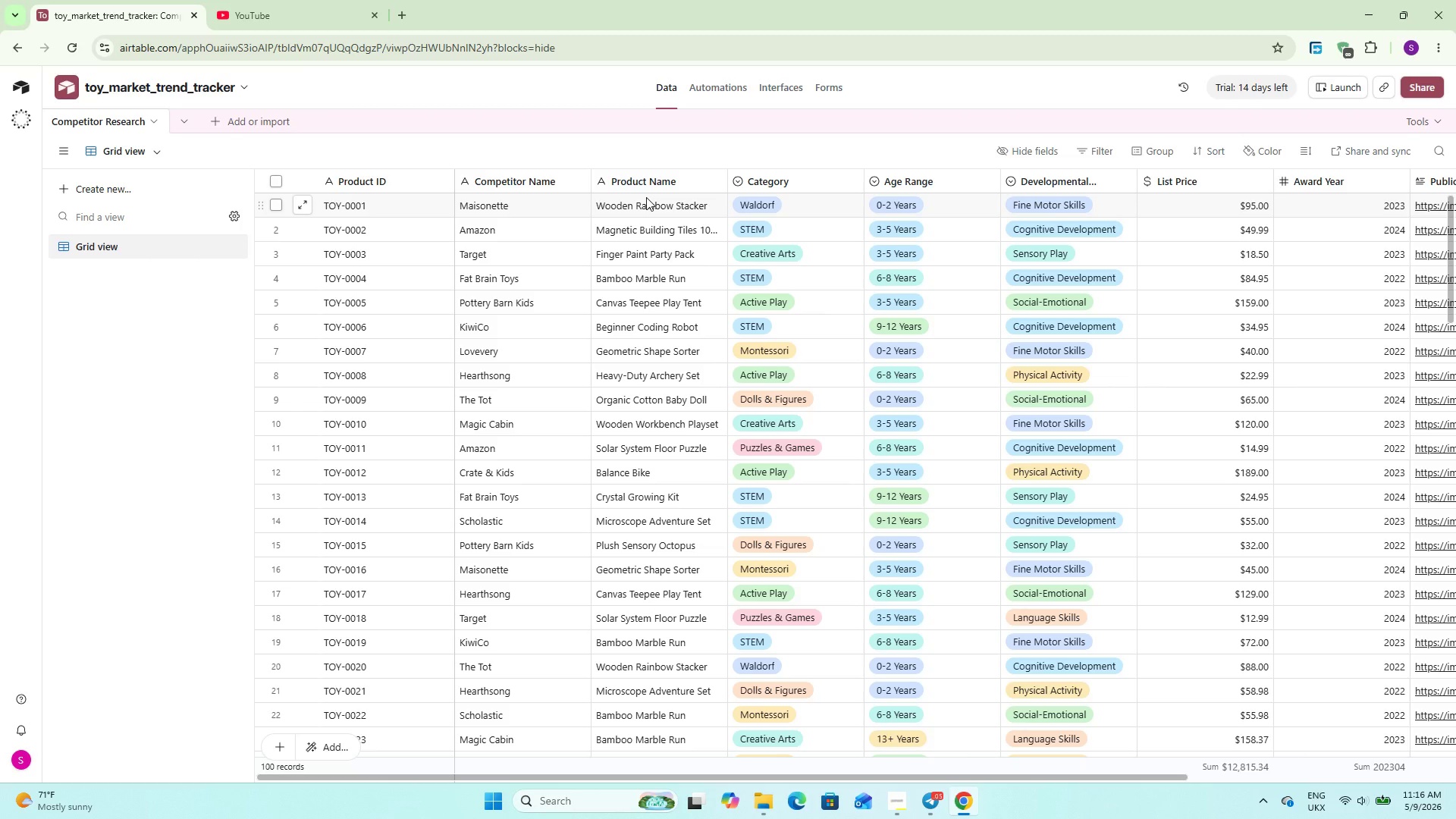 
key(Space)
 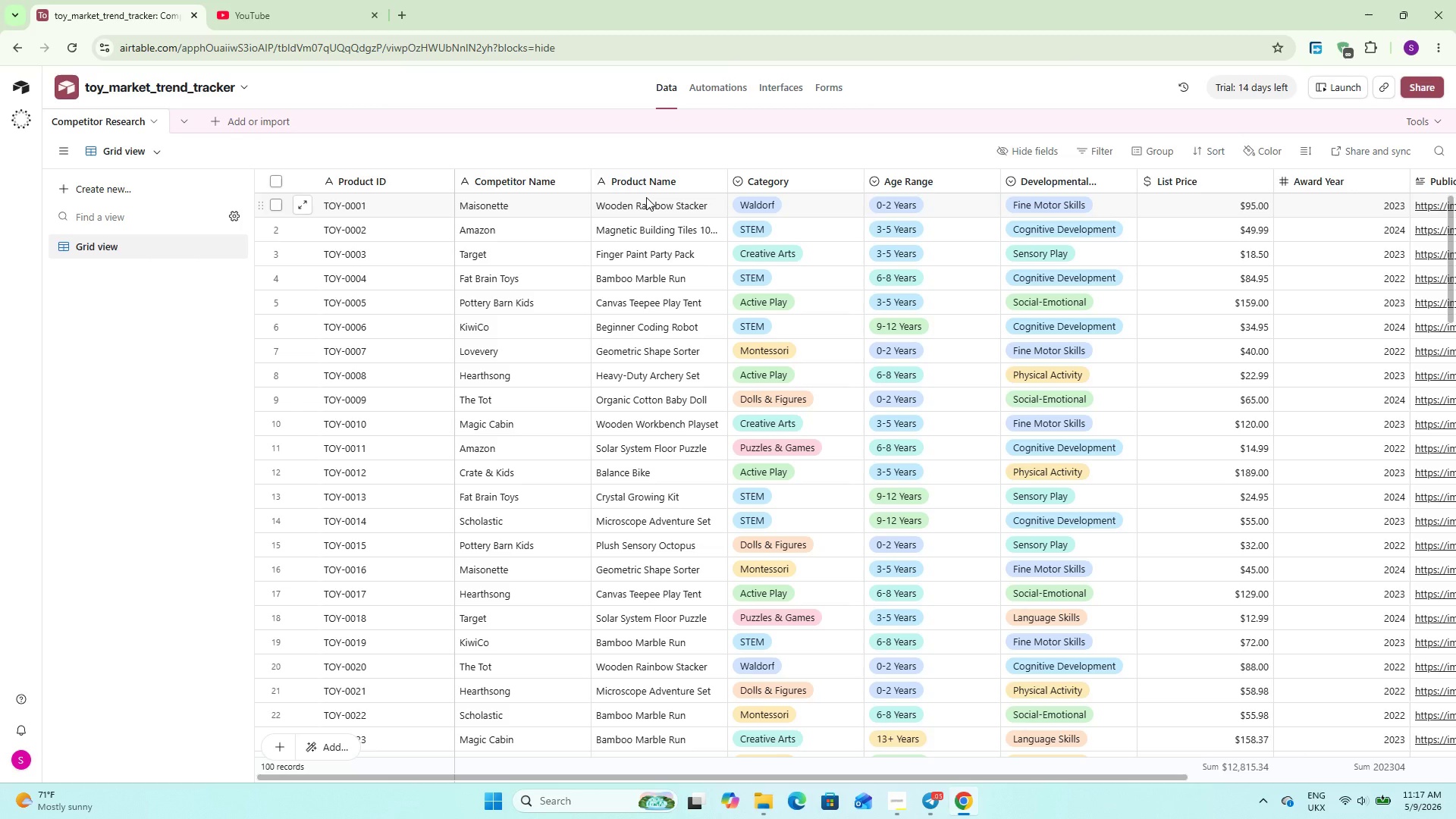 
wait(83.38)
 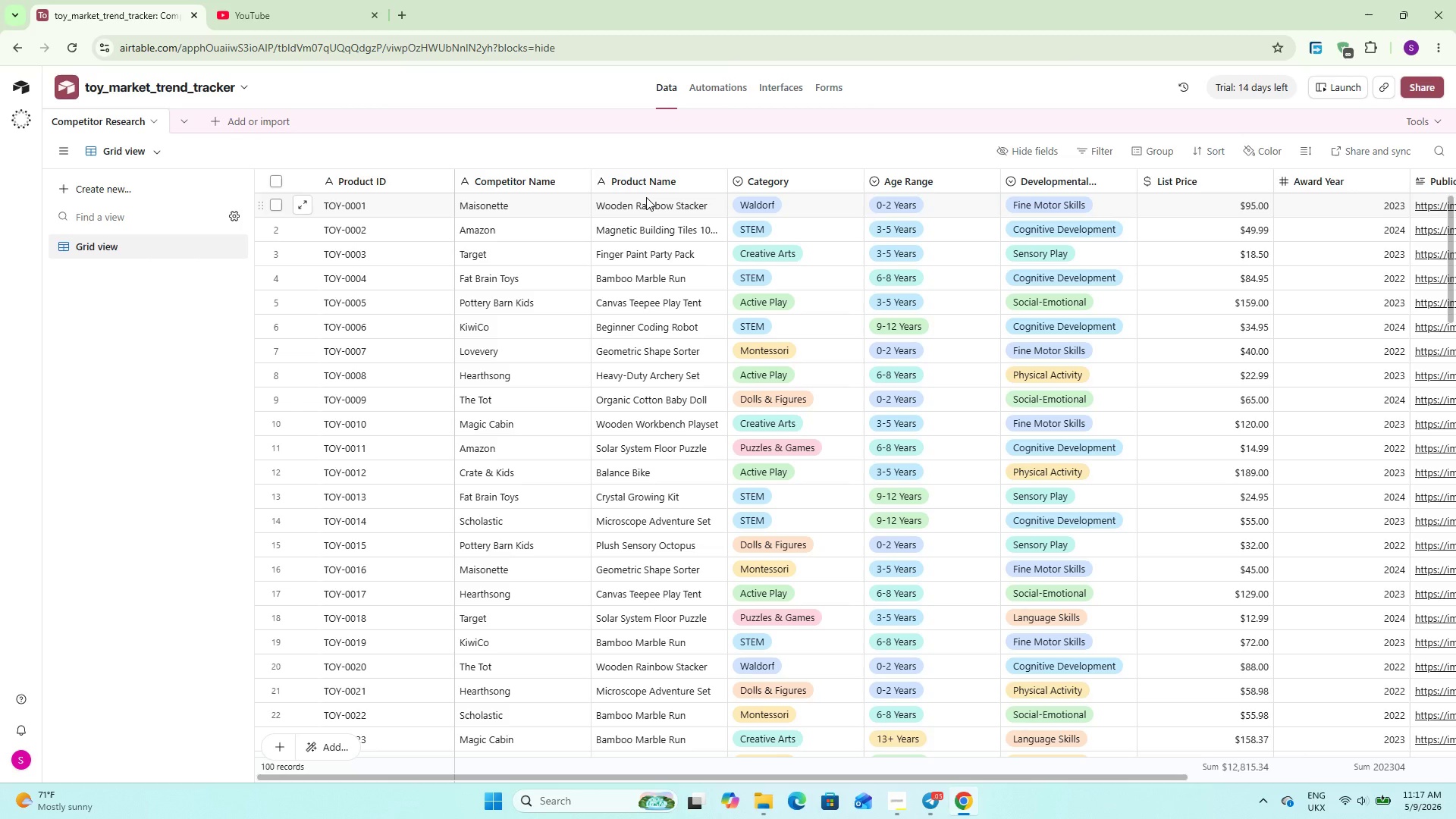 
right_click([646, 197])
 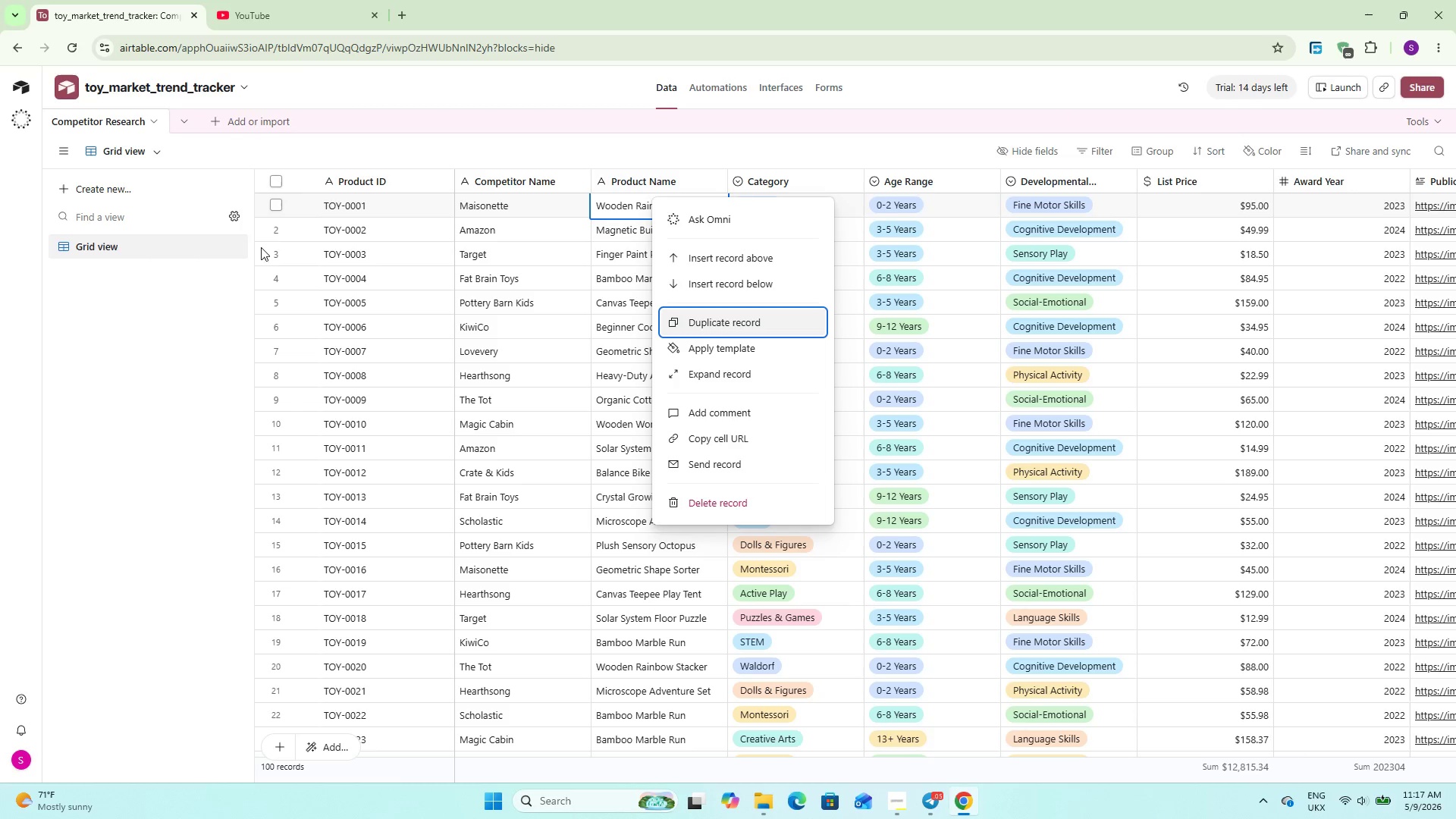 
left_click([171, 394])
 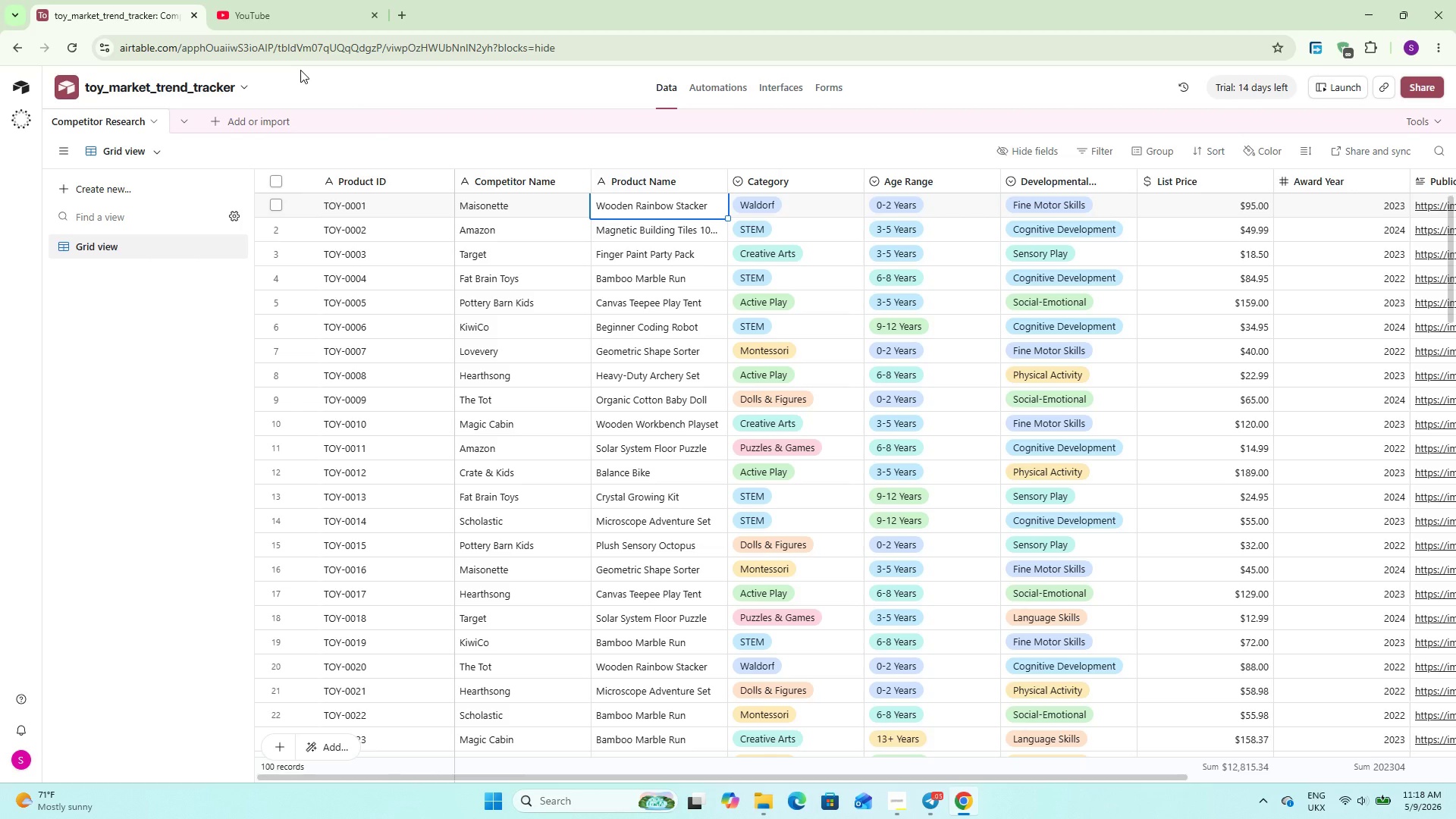 
wait(38.89)
 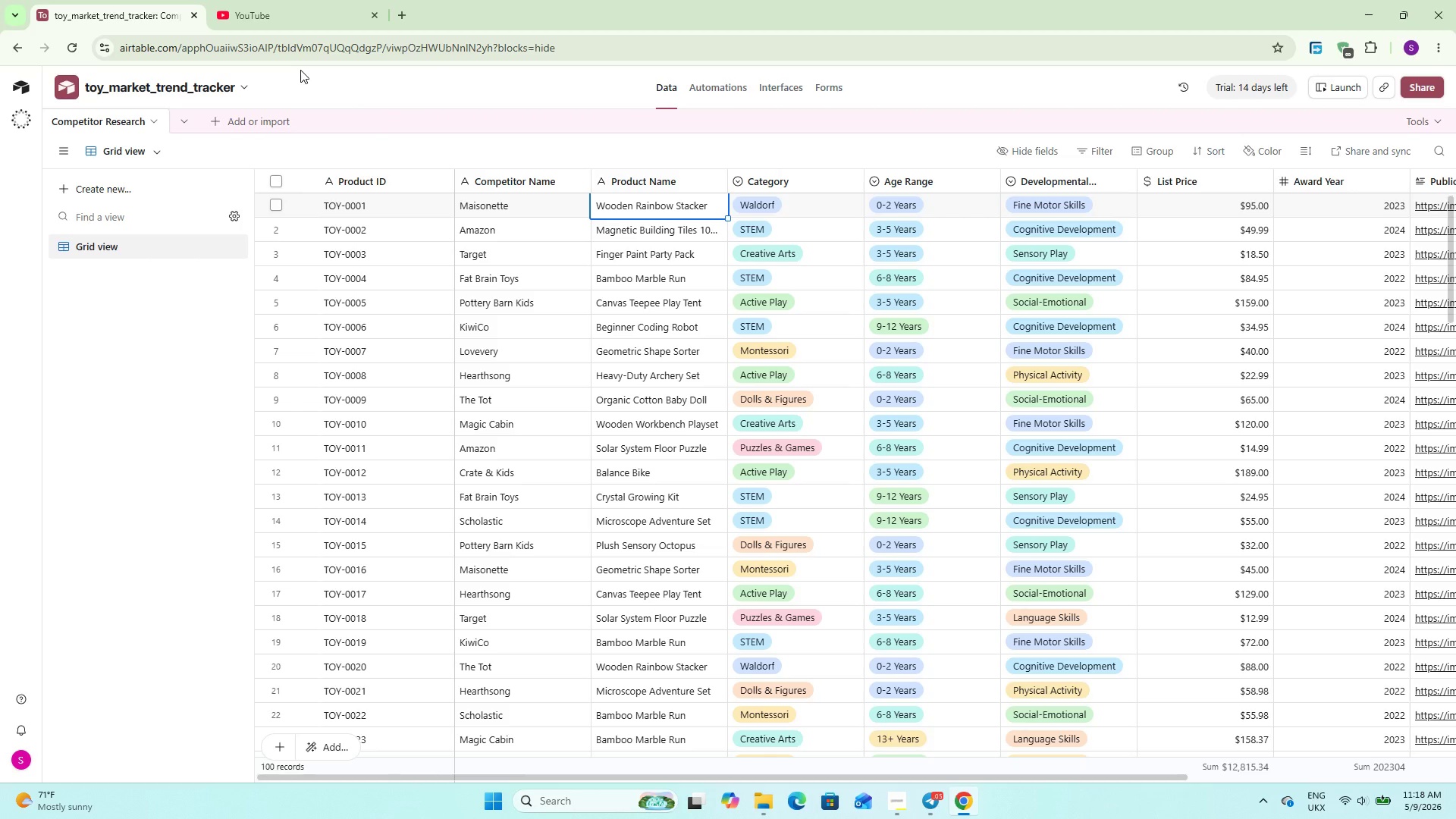 
left_click_drag(start_coordinate=[984, 779], to_coordinate=[1166, 757])
 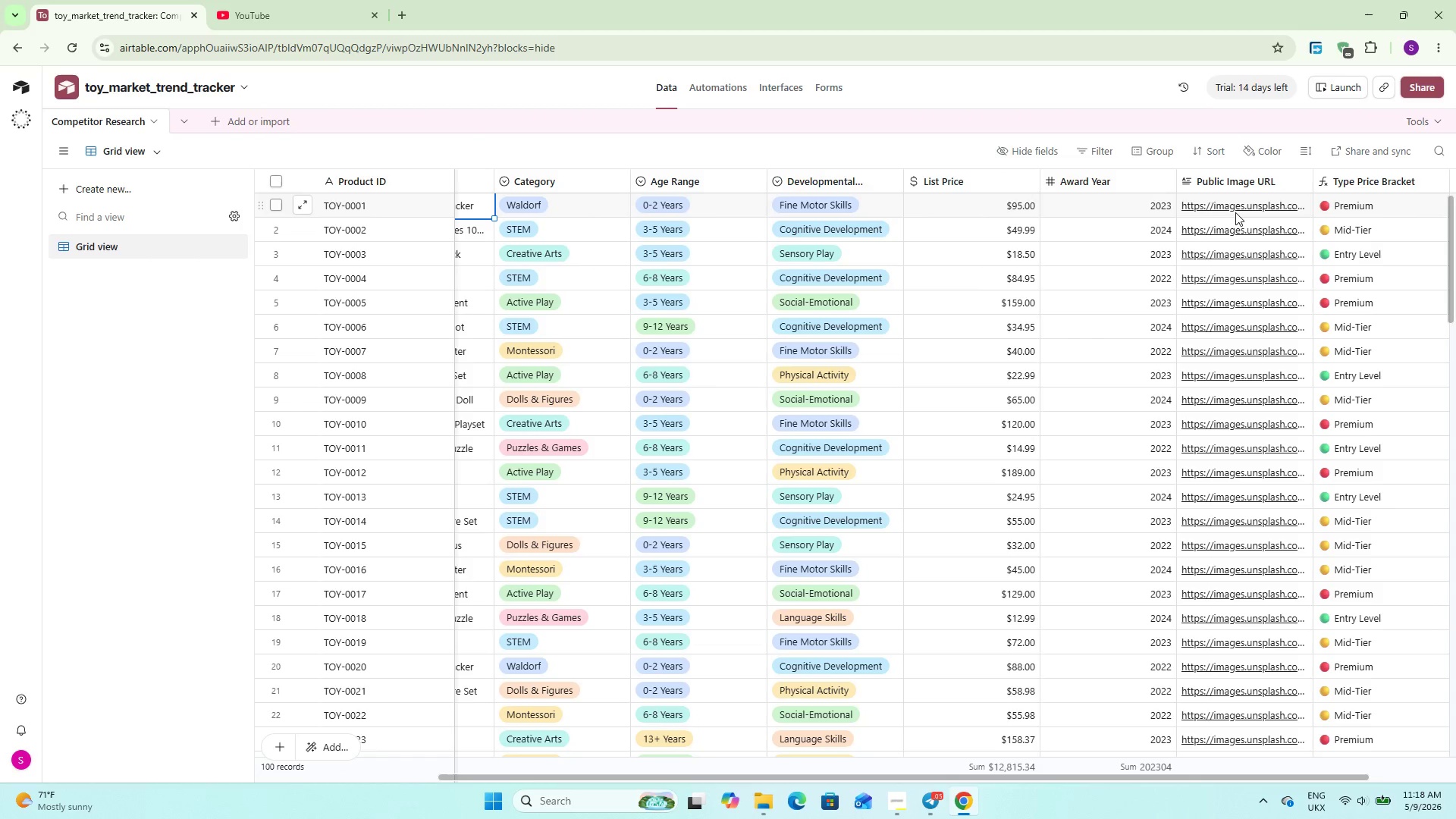 
left_click([1235, 211])
 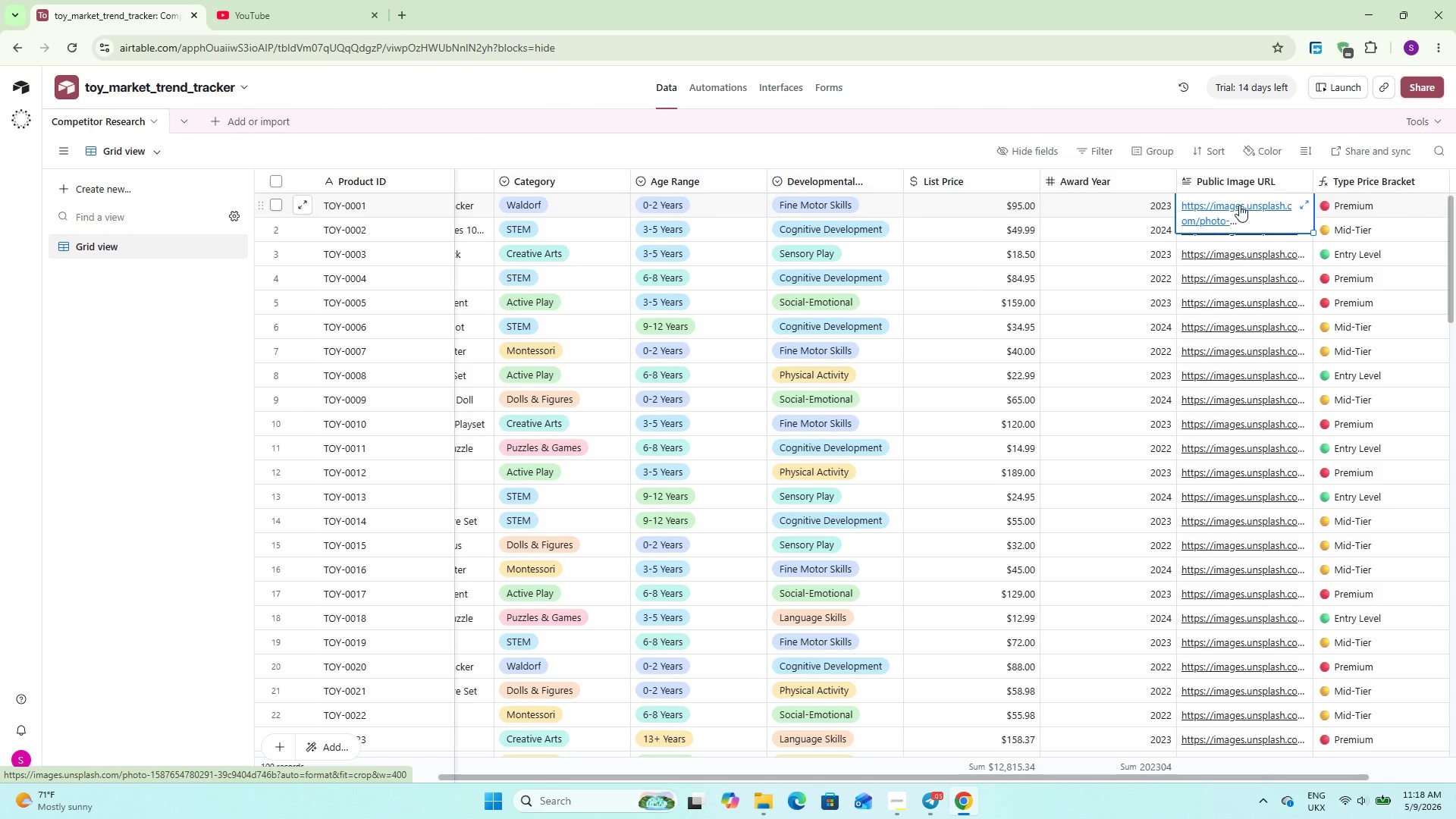 
left_click([1239, 205])
 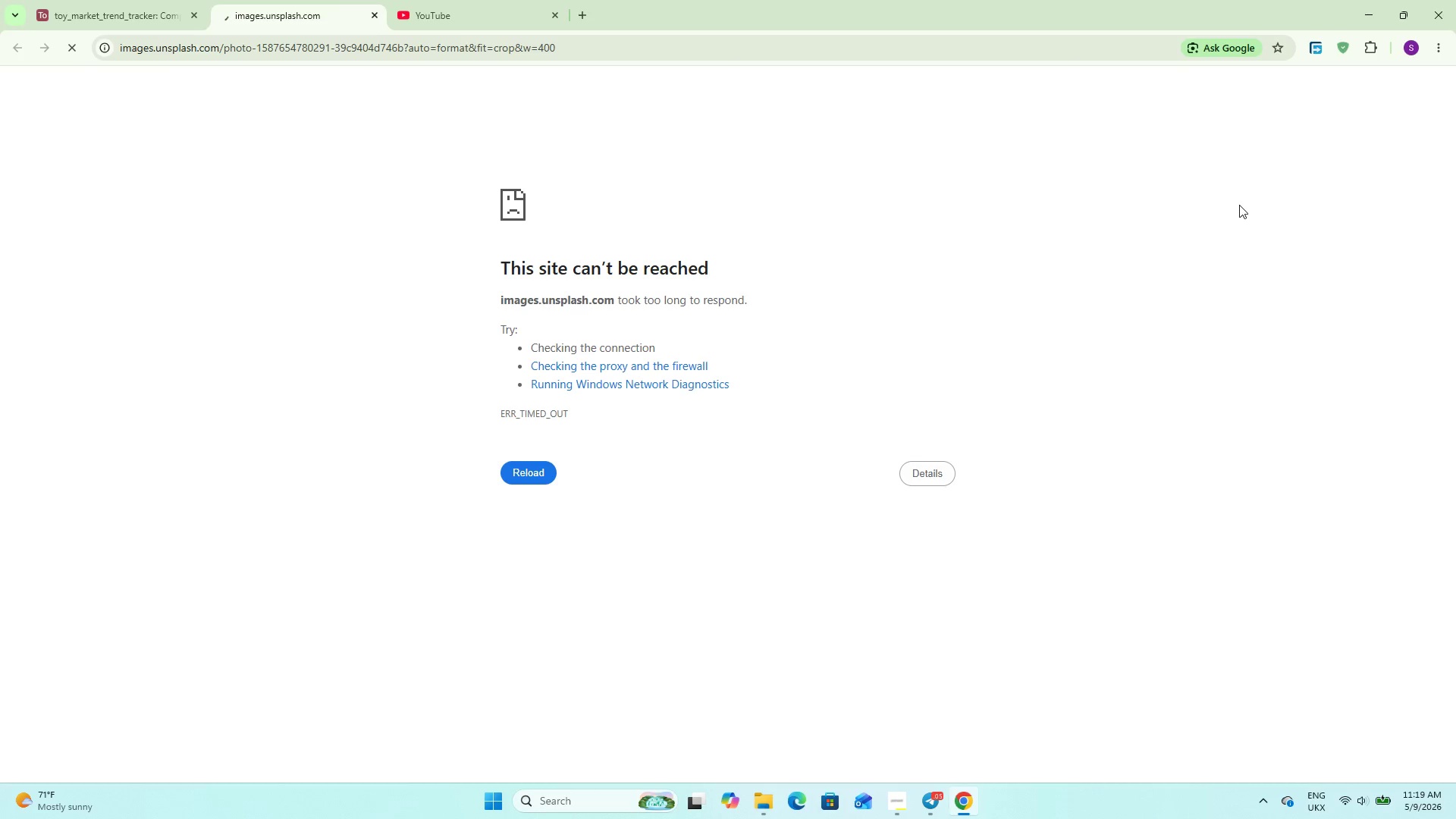 
wait(44.03)
 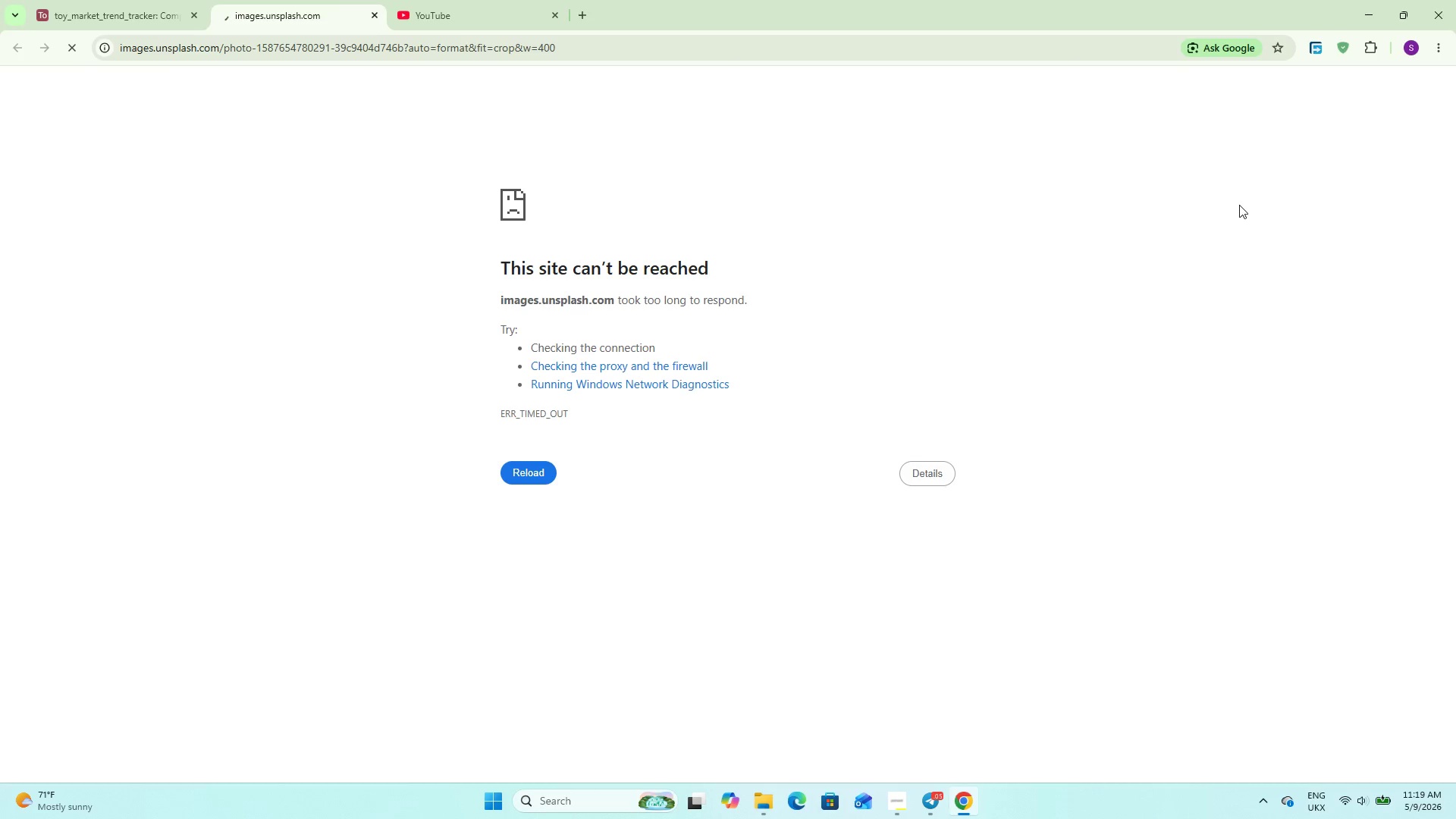 
left_click([93, 11])
 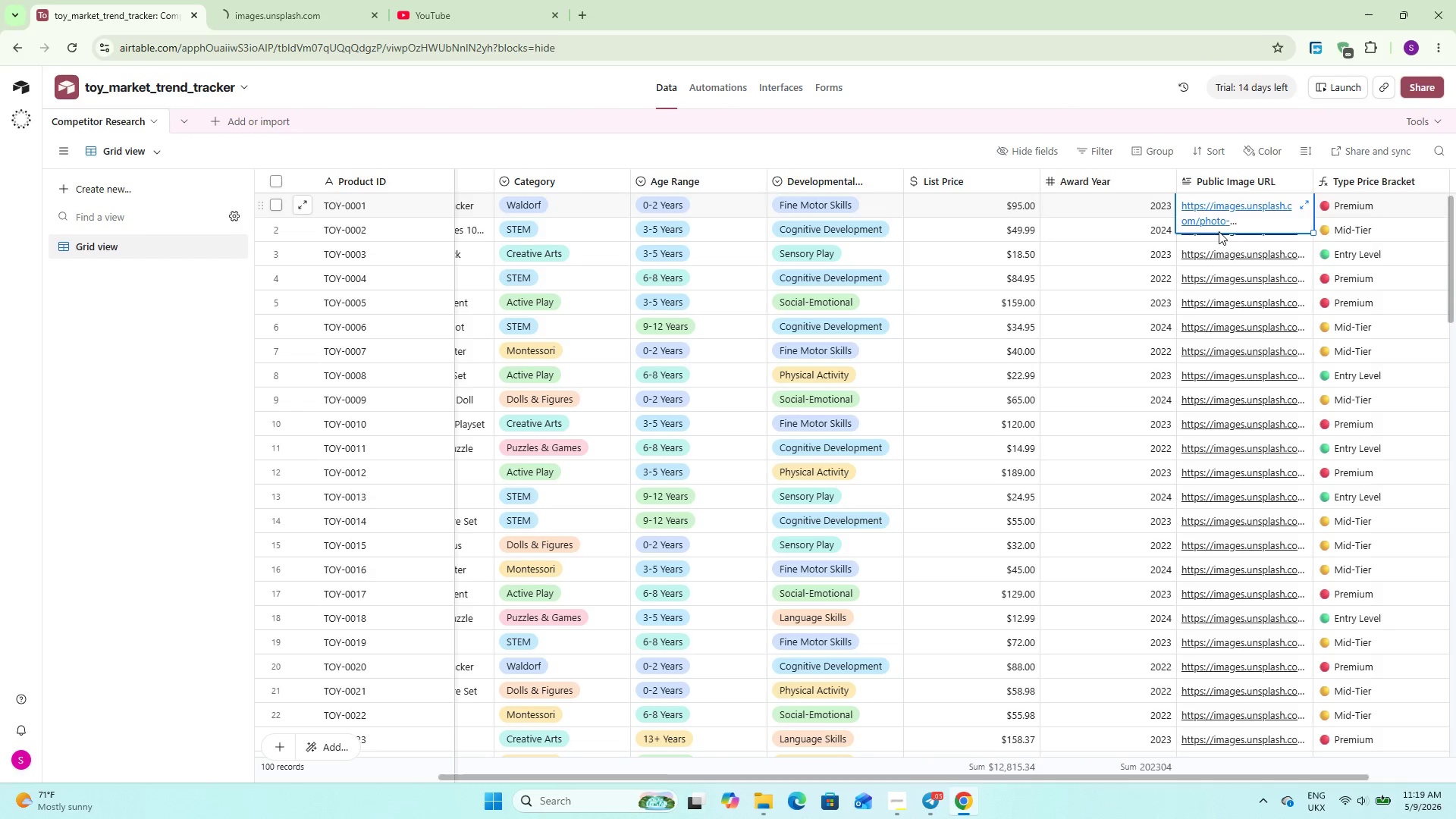 
left_click([1119, 239])
 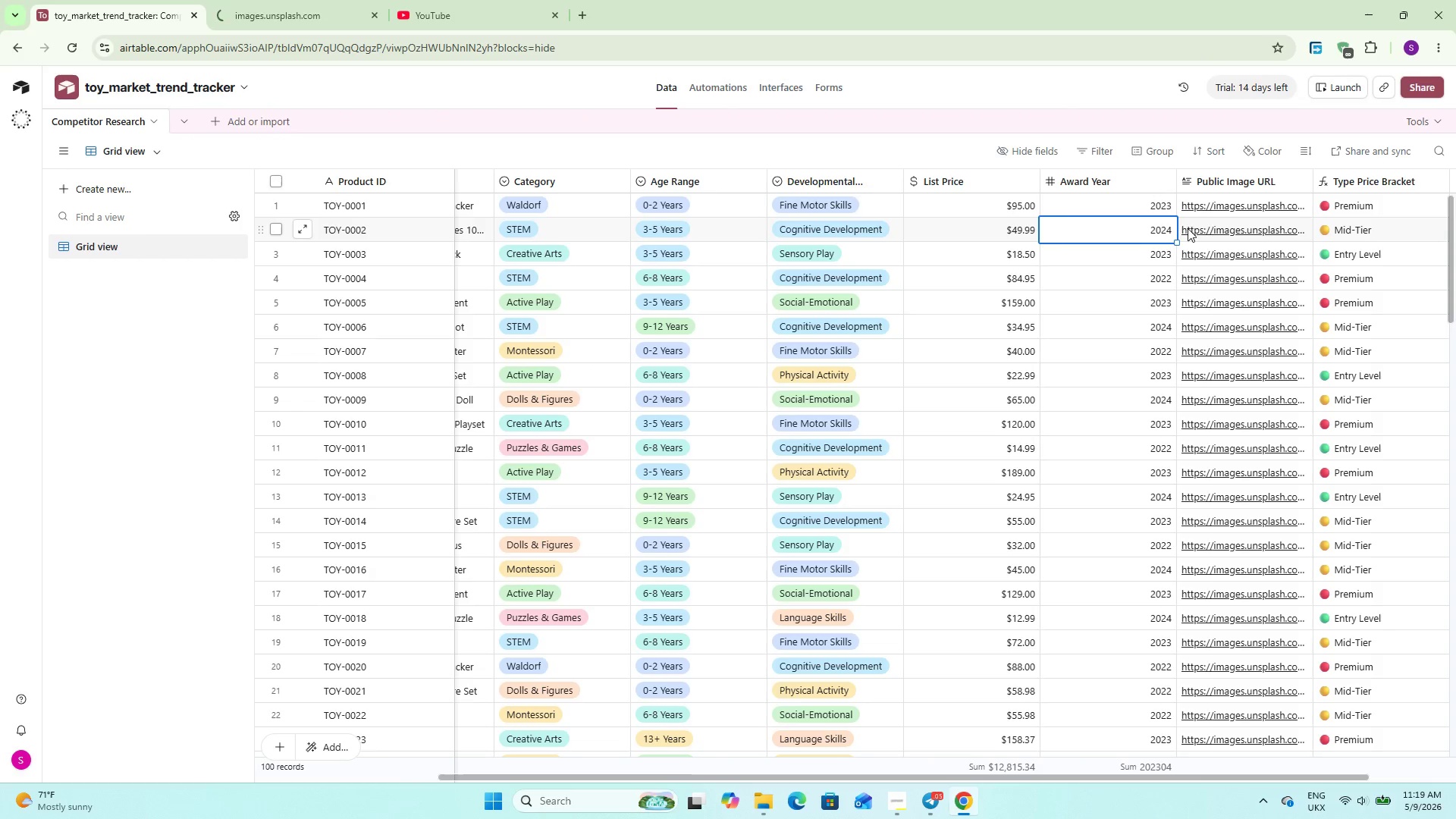 
left_click([1192, 226])
 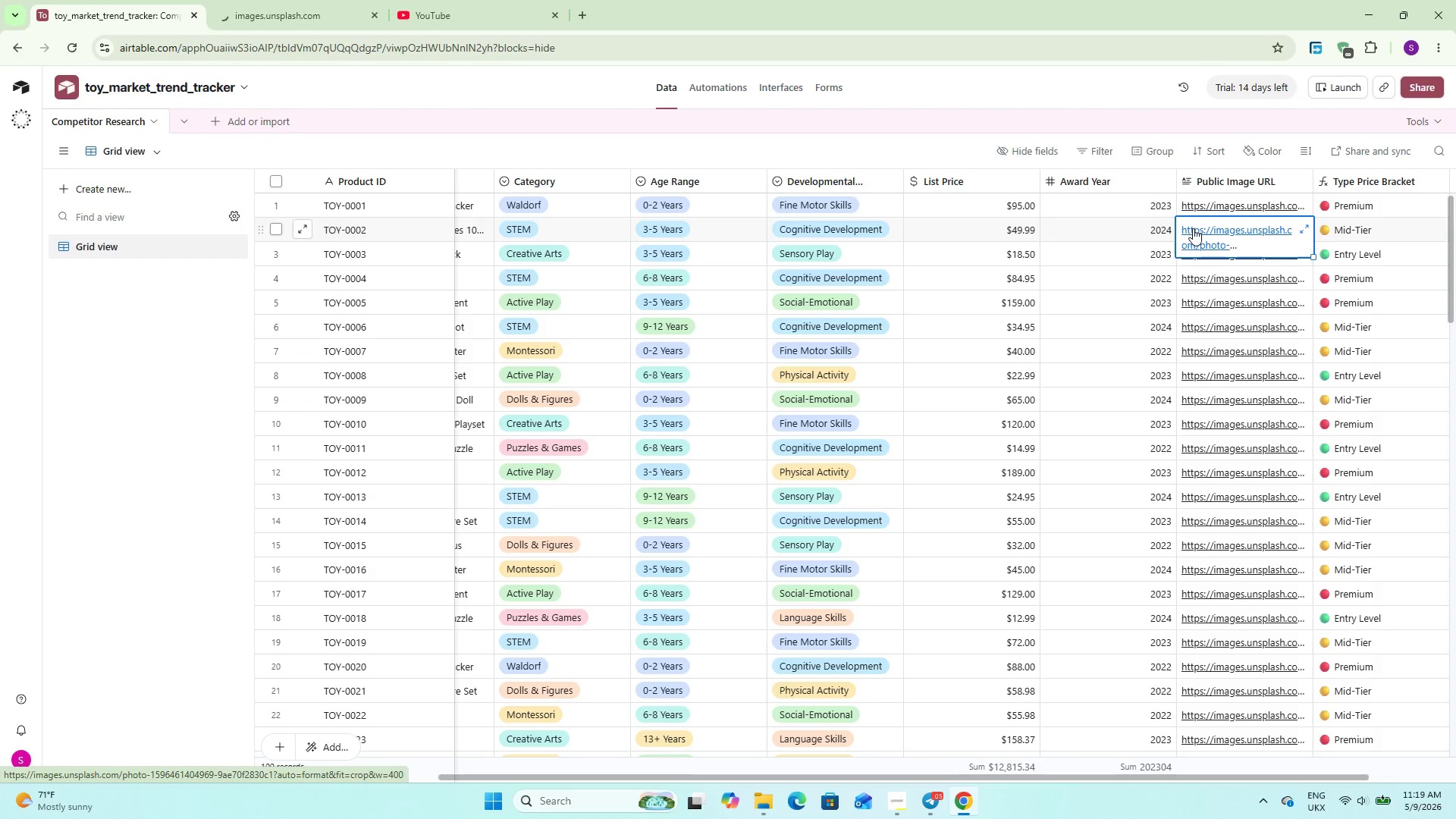 
left_click([1193, 229])
 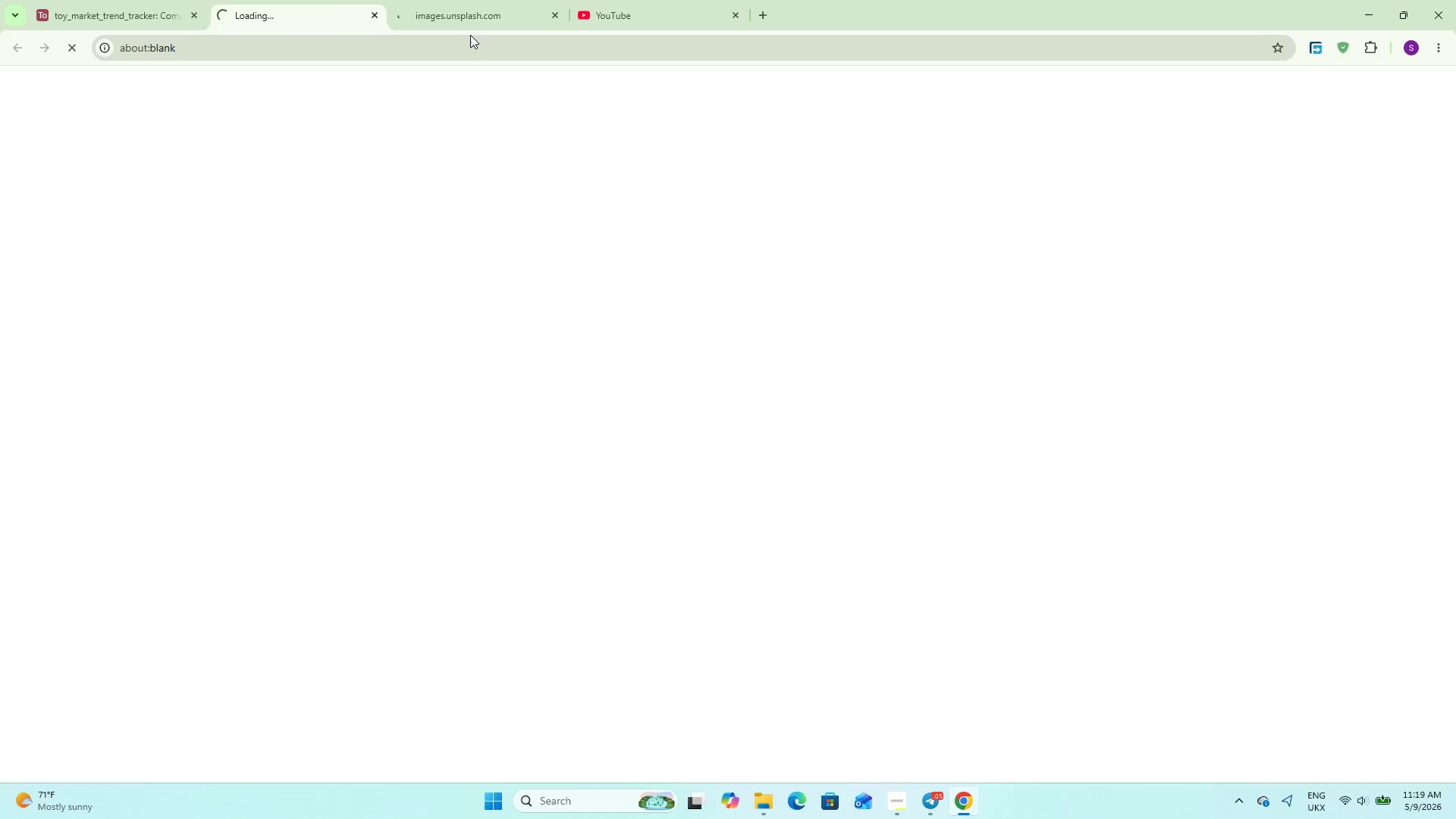 
wait(16.8)
 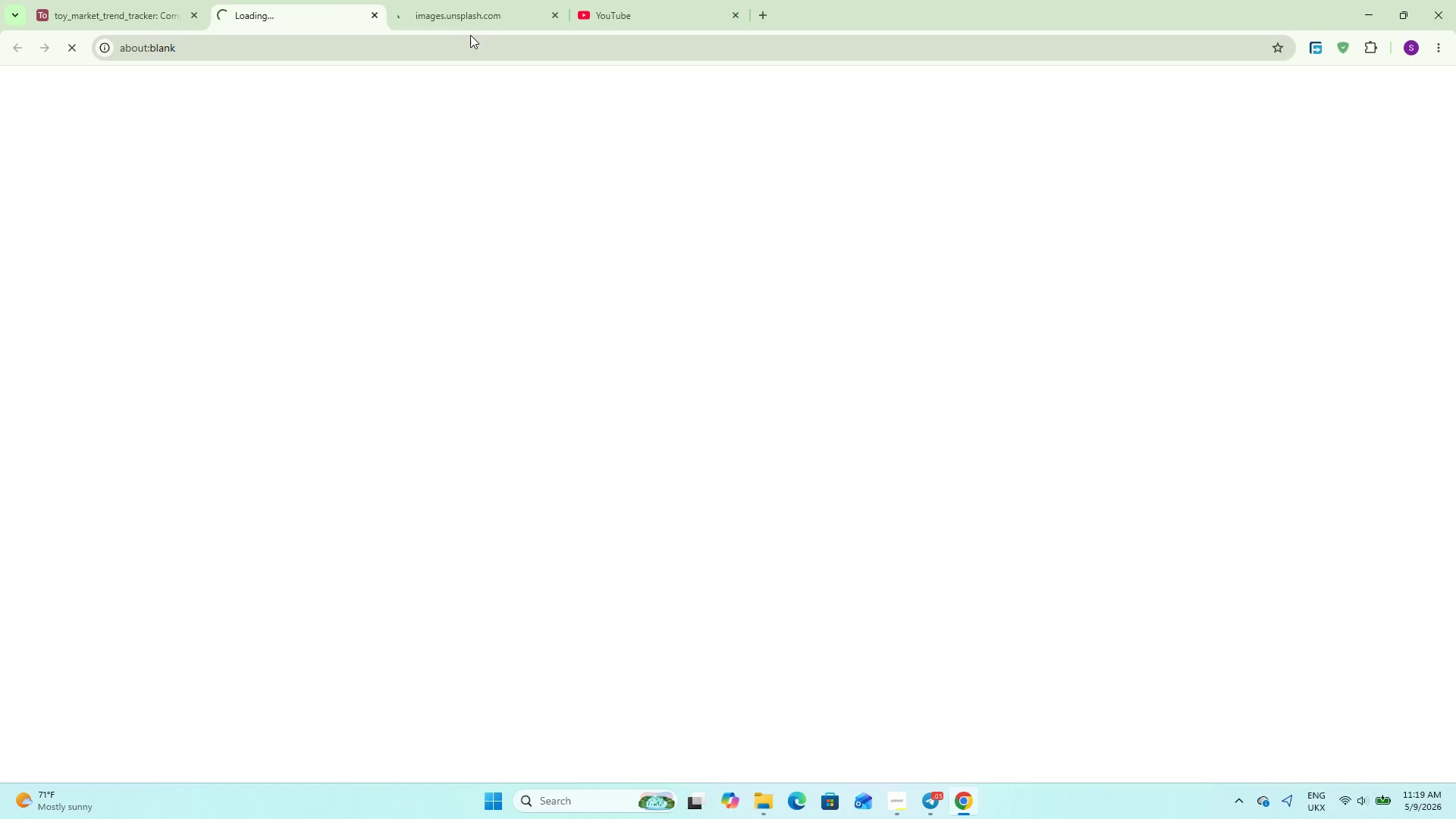 
left_click([456, 7])
 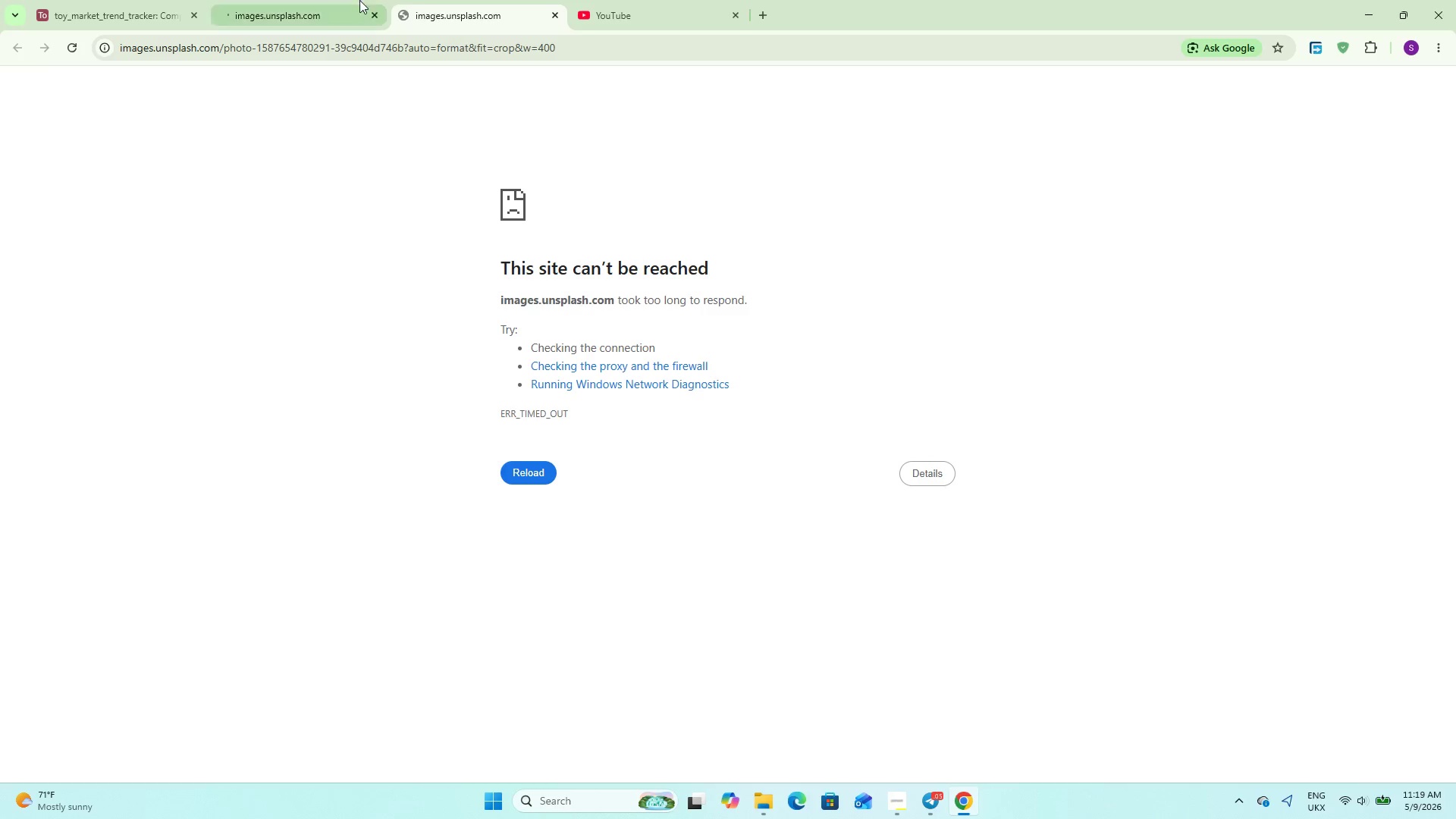 
left_click([331, 0])
 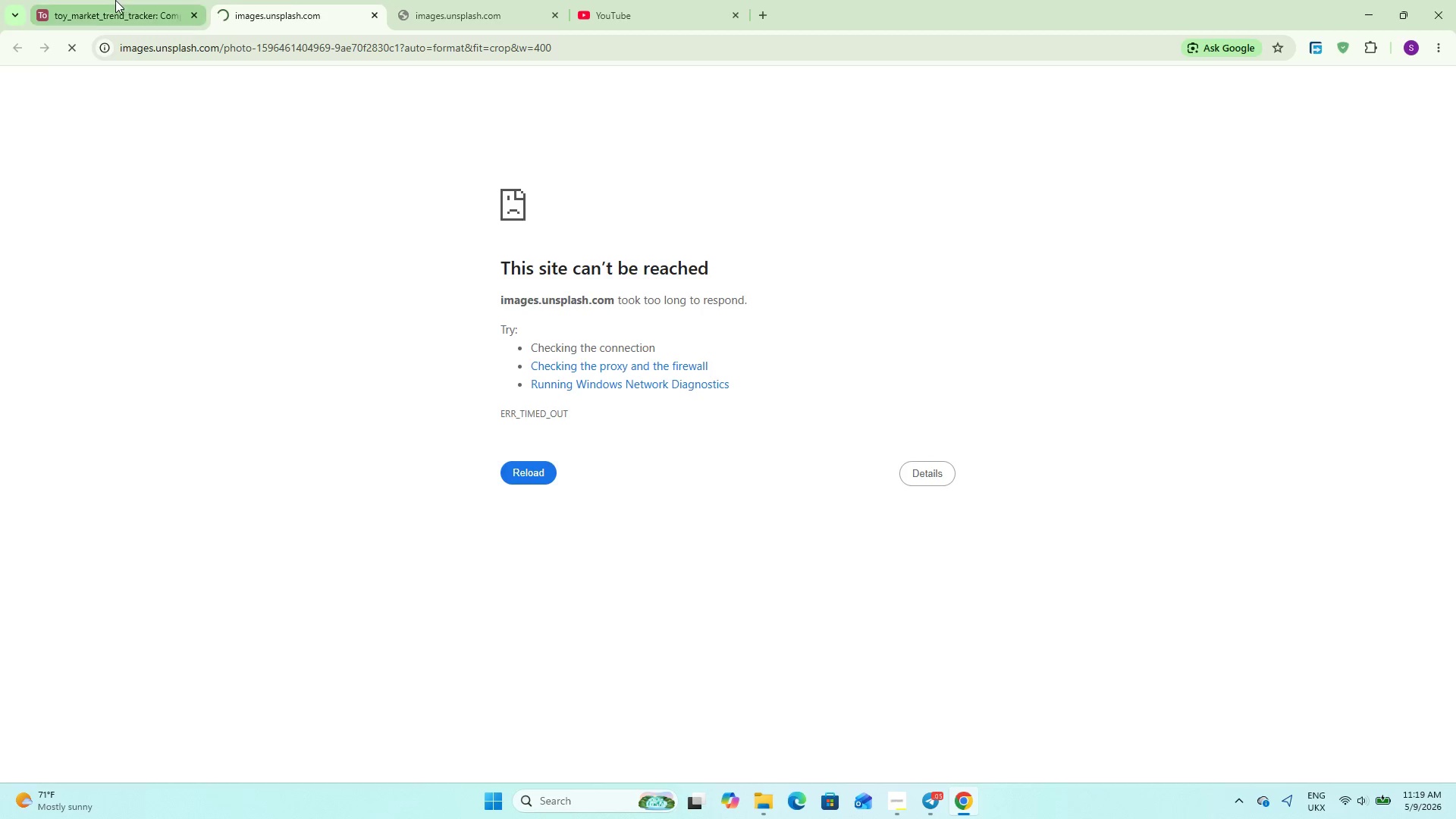 
left_click([115, 0])
 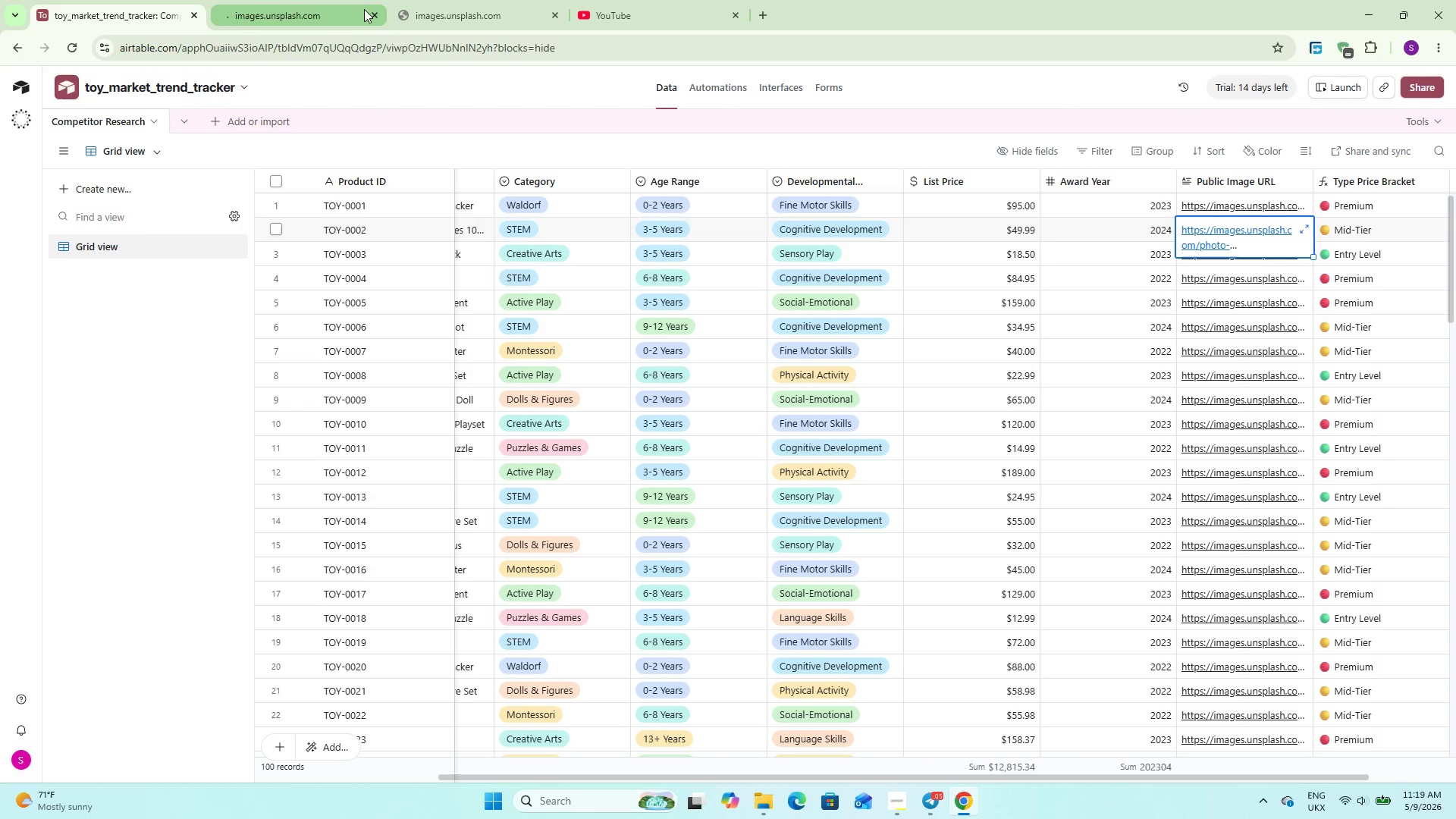 
left_click([372, 8])
 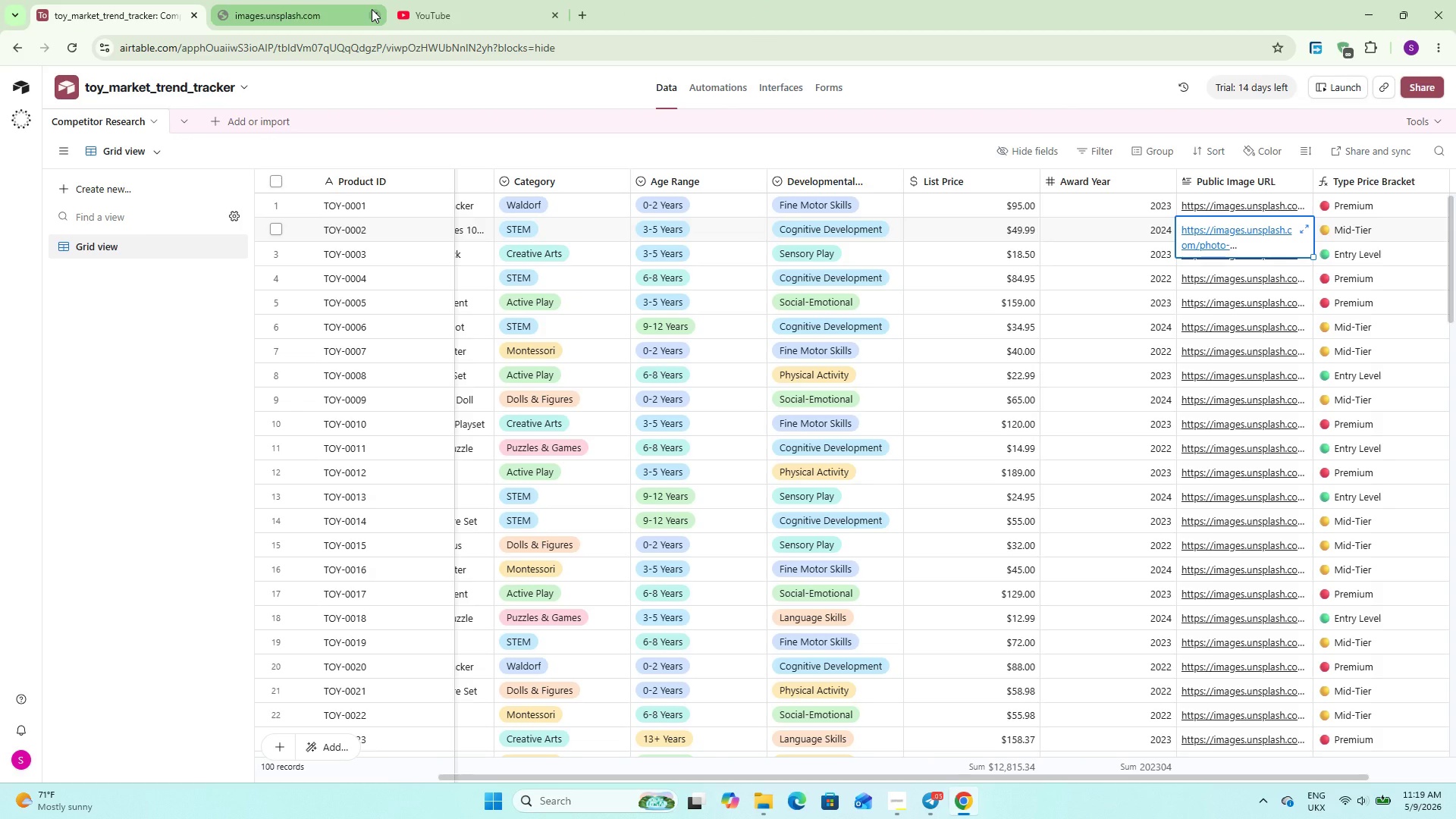 
left_click([372, 9])
 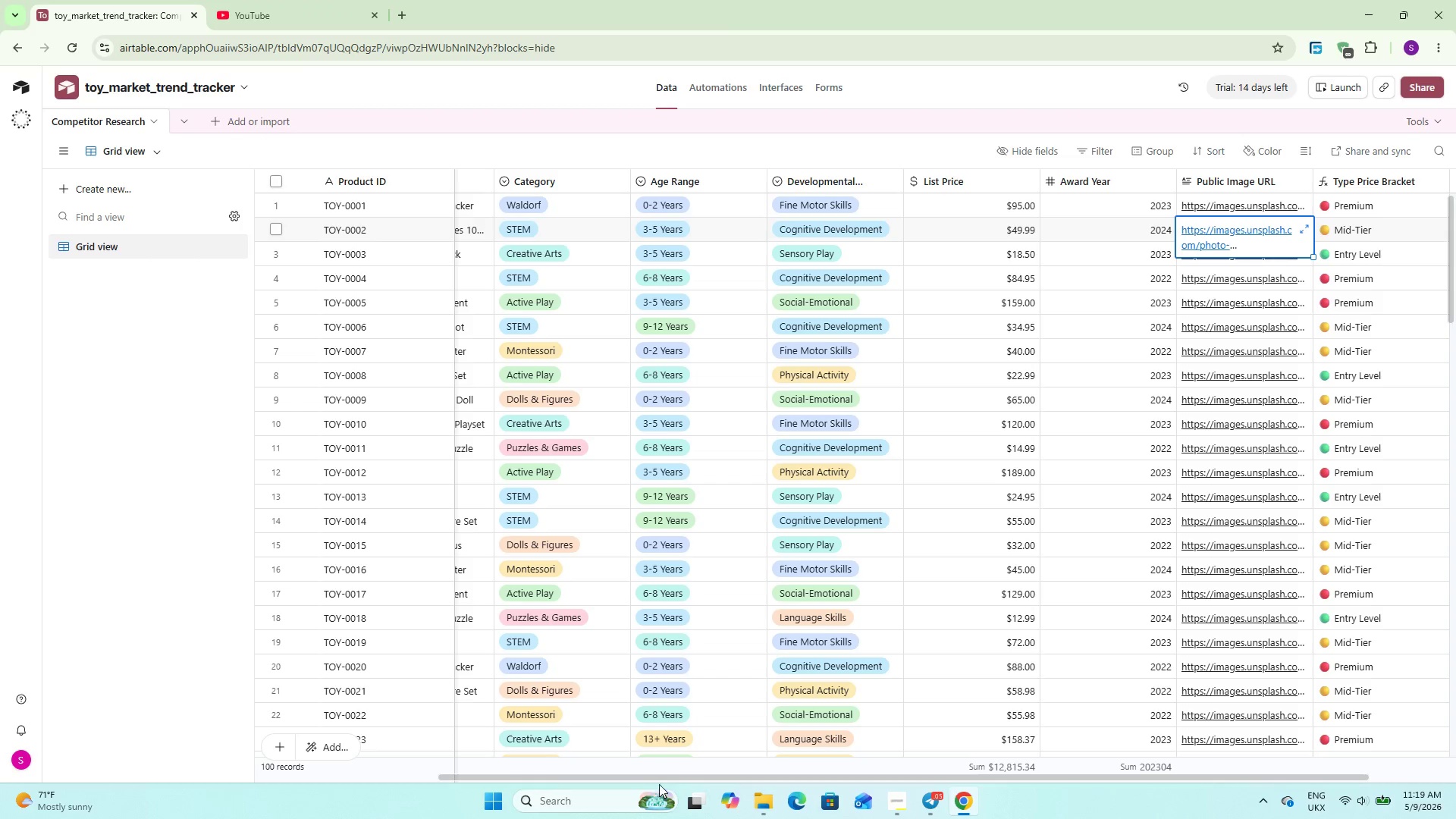 
left_click_drag(start_coordinate=[664, 777], to_coordinate=[394, 769])
 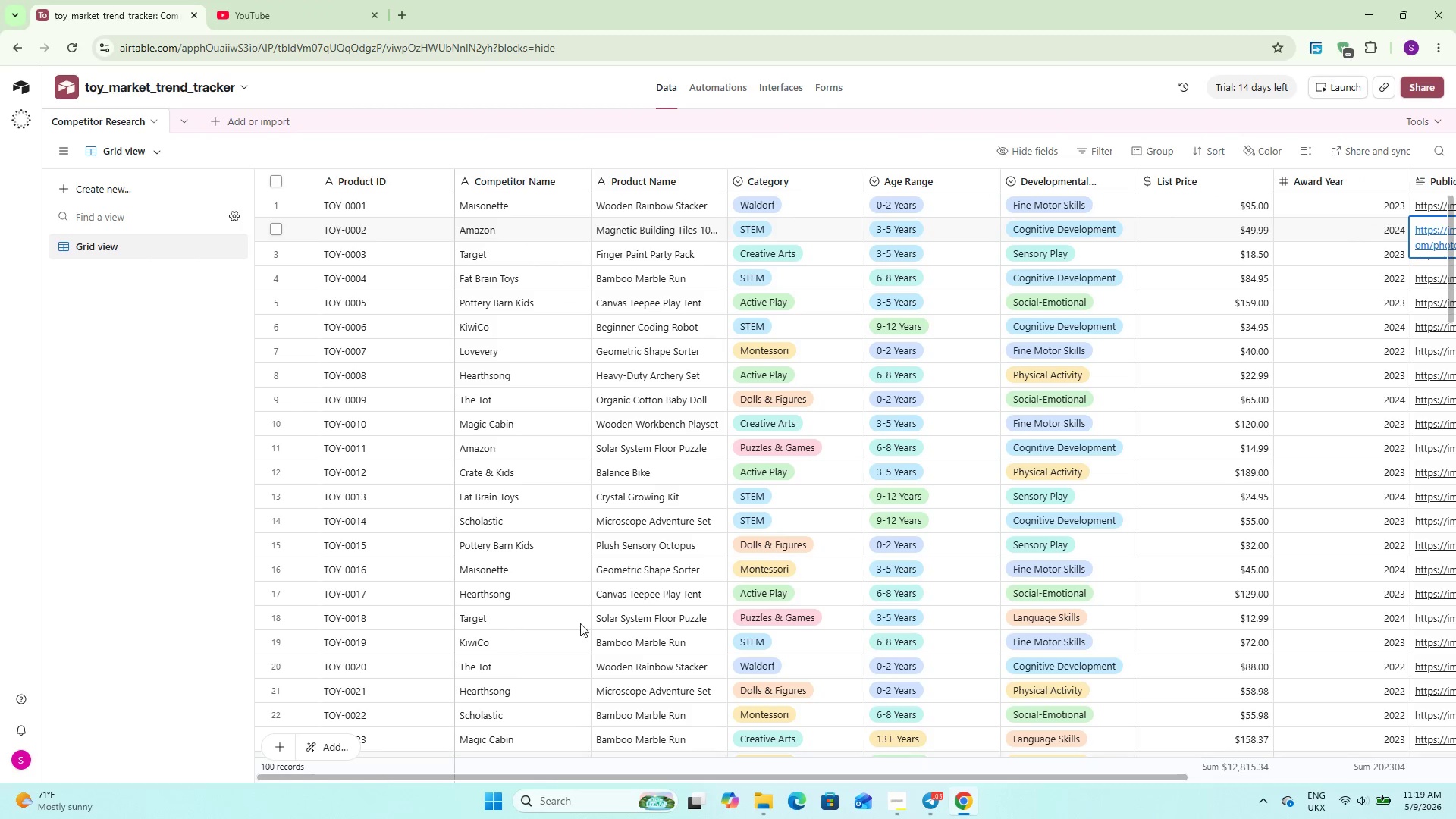 
scroll: coordinate [611, 499], scroll_direction: up, amount: 5.0
 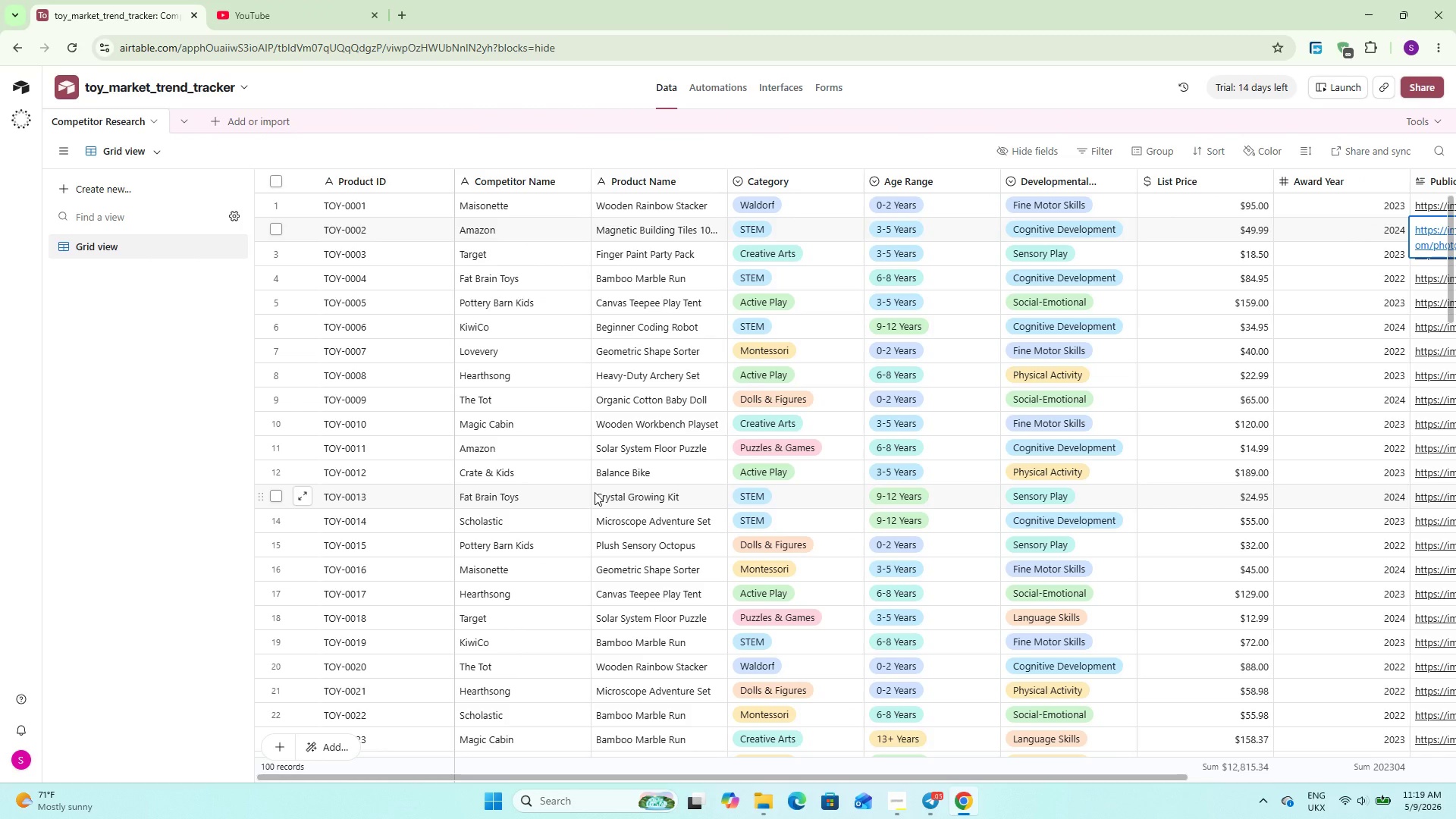 
wait(9.82)
 